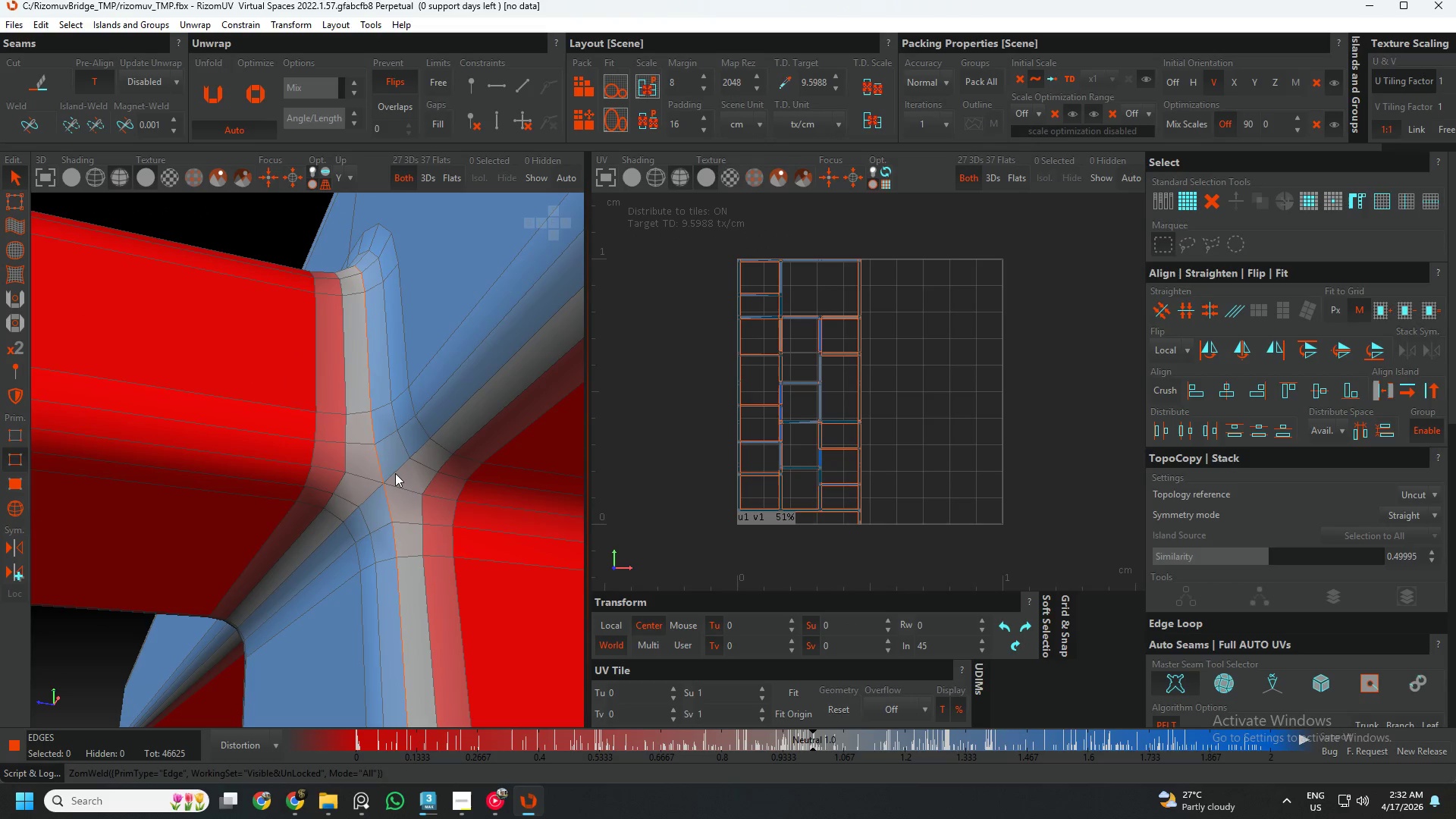 
double_click([395, 473])
 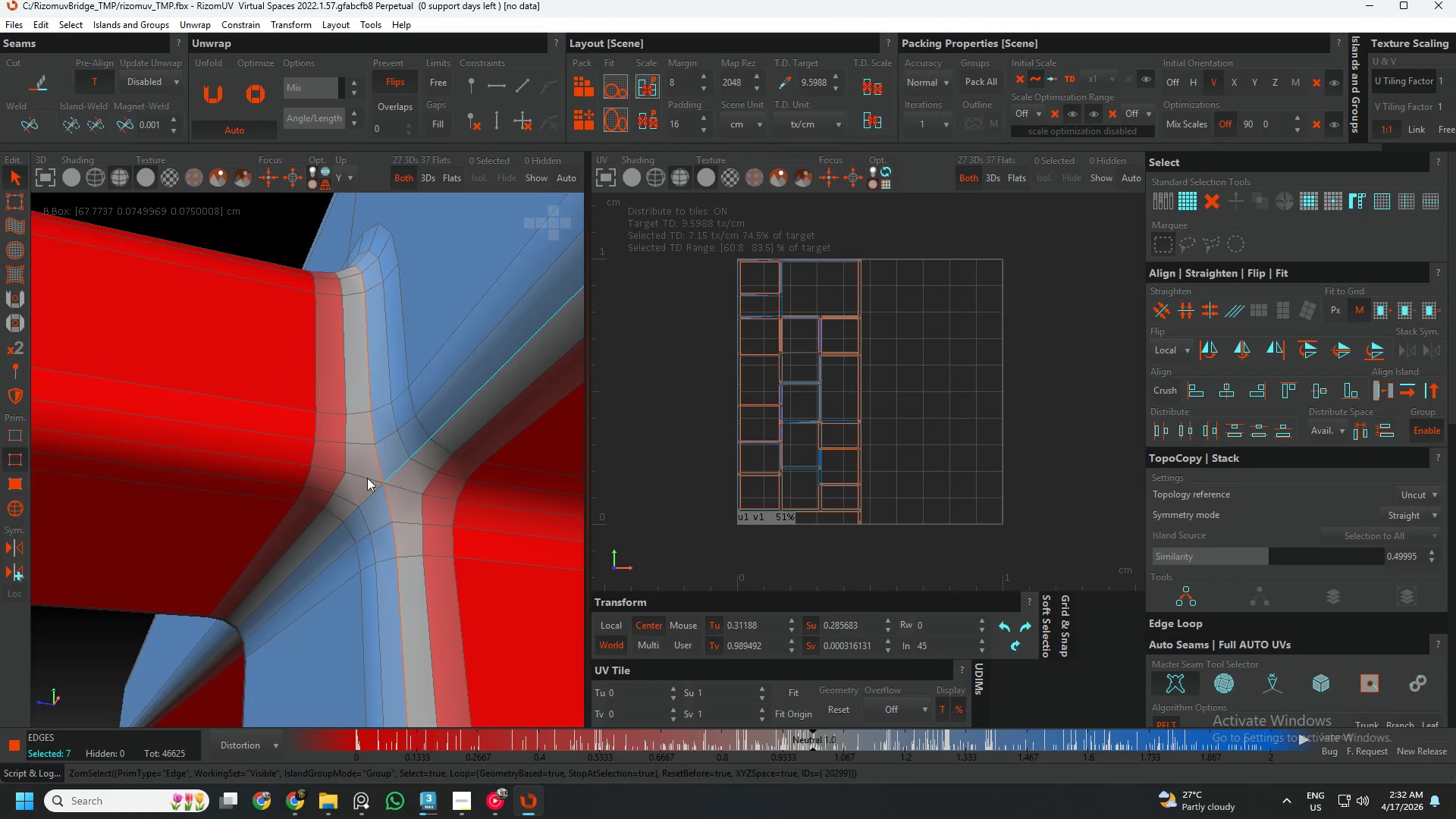 
hold_key(key=ControlLeft, duration=2.67)
double_click([365, 478])
 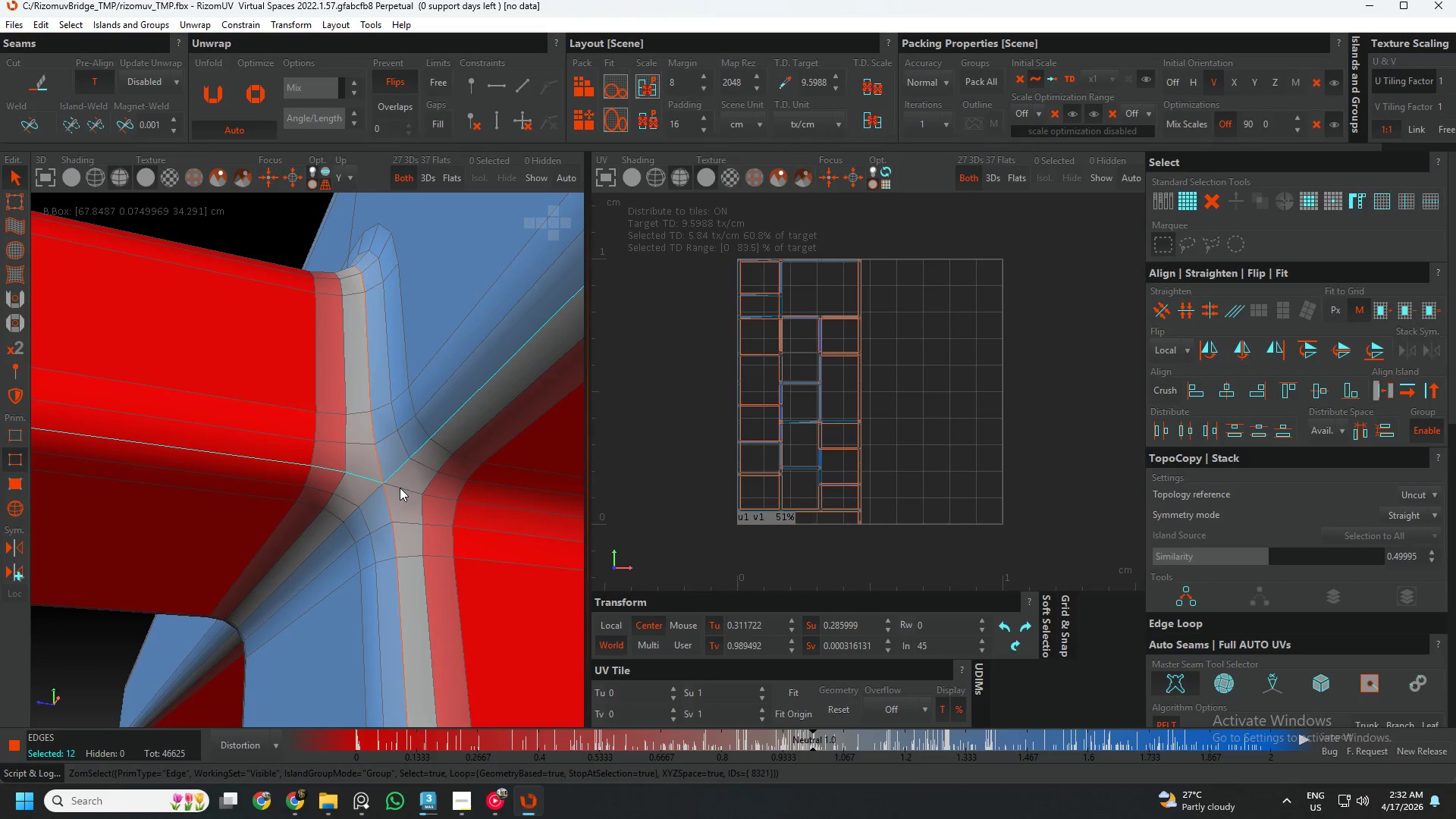 
double_click([400, 488])
 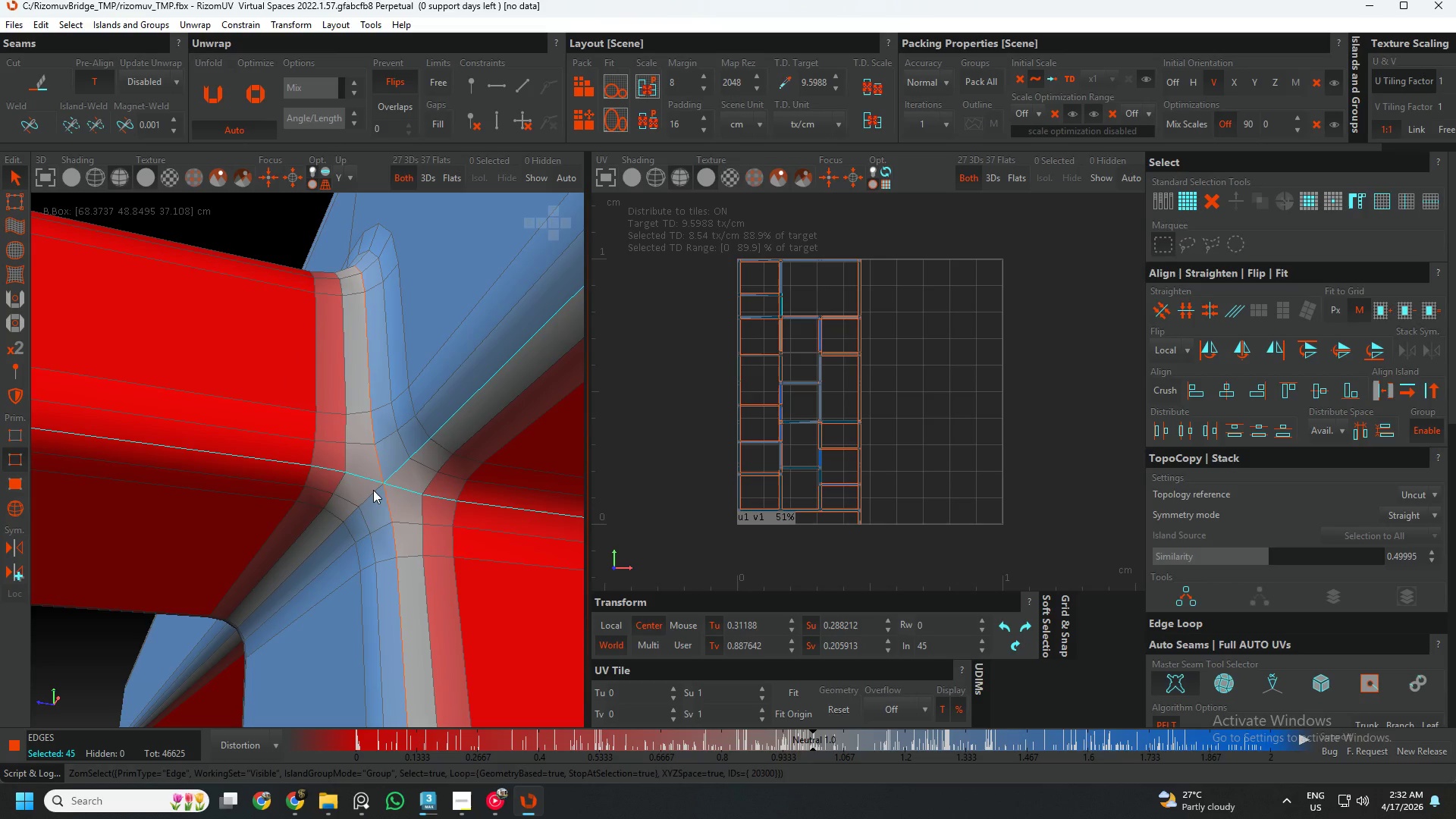 
double_click([373, 490])
 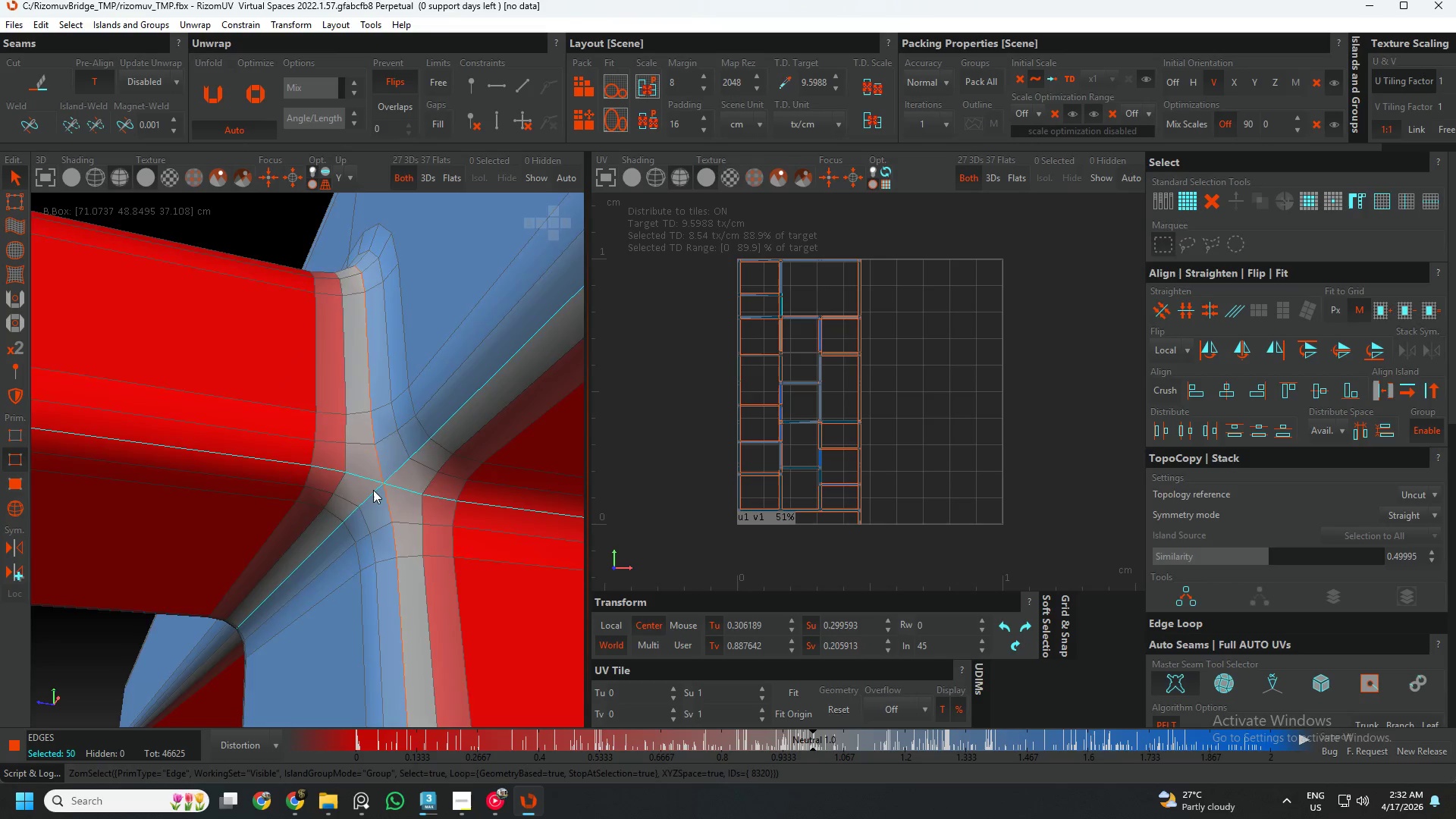 
key(C)
 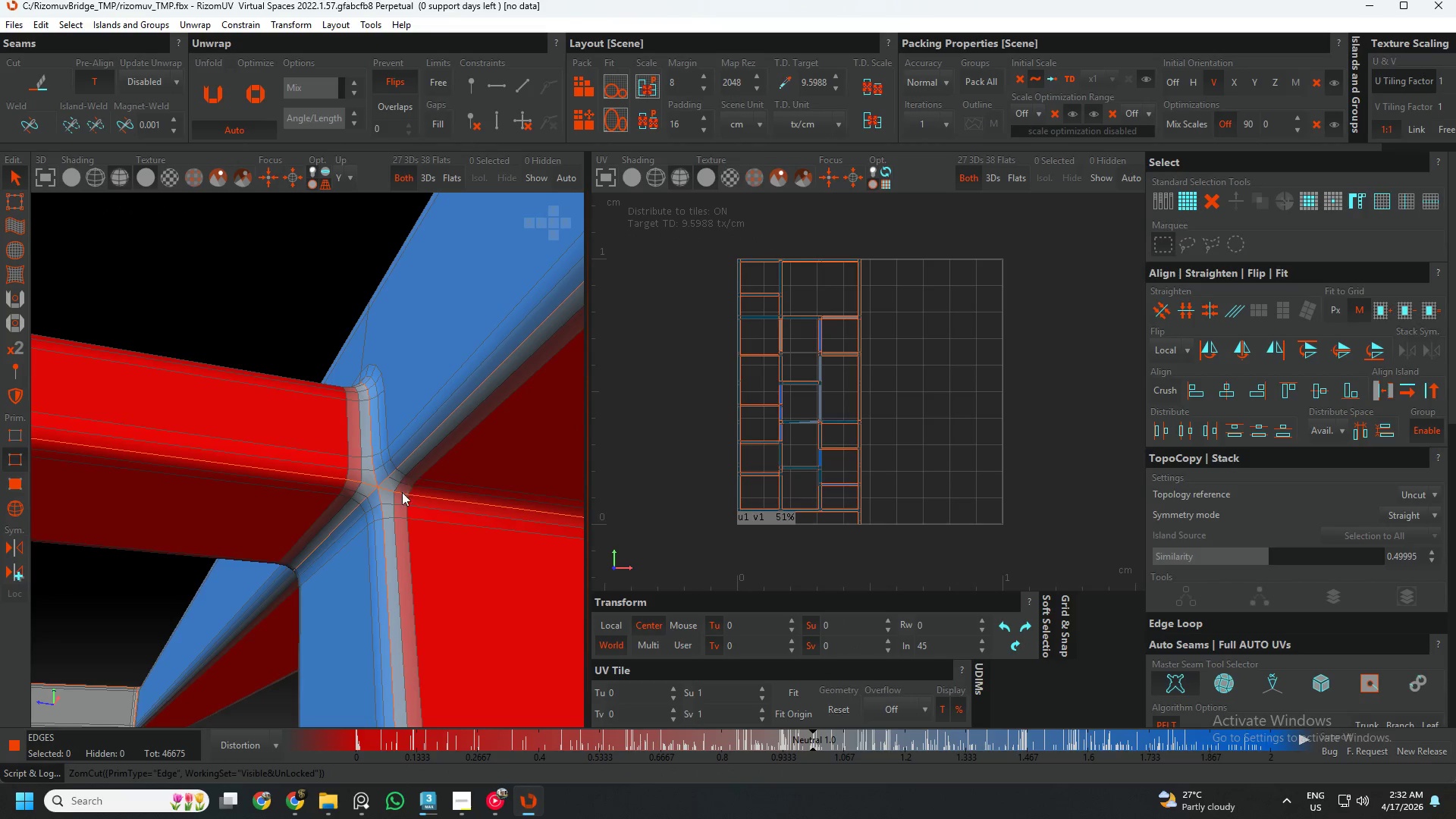 
scroll: coordinate [373, 490], scroll_direction: down, amount: 4.0
 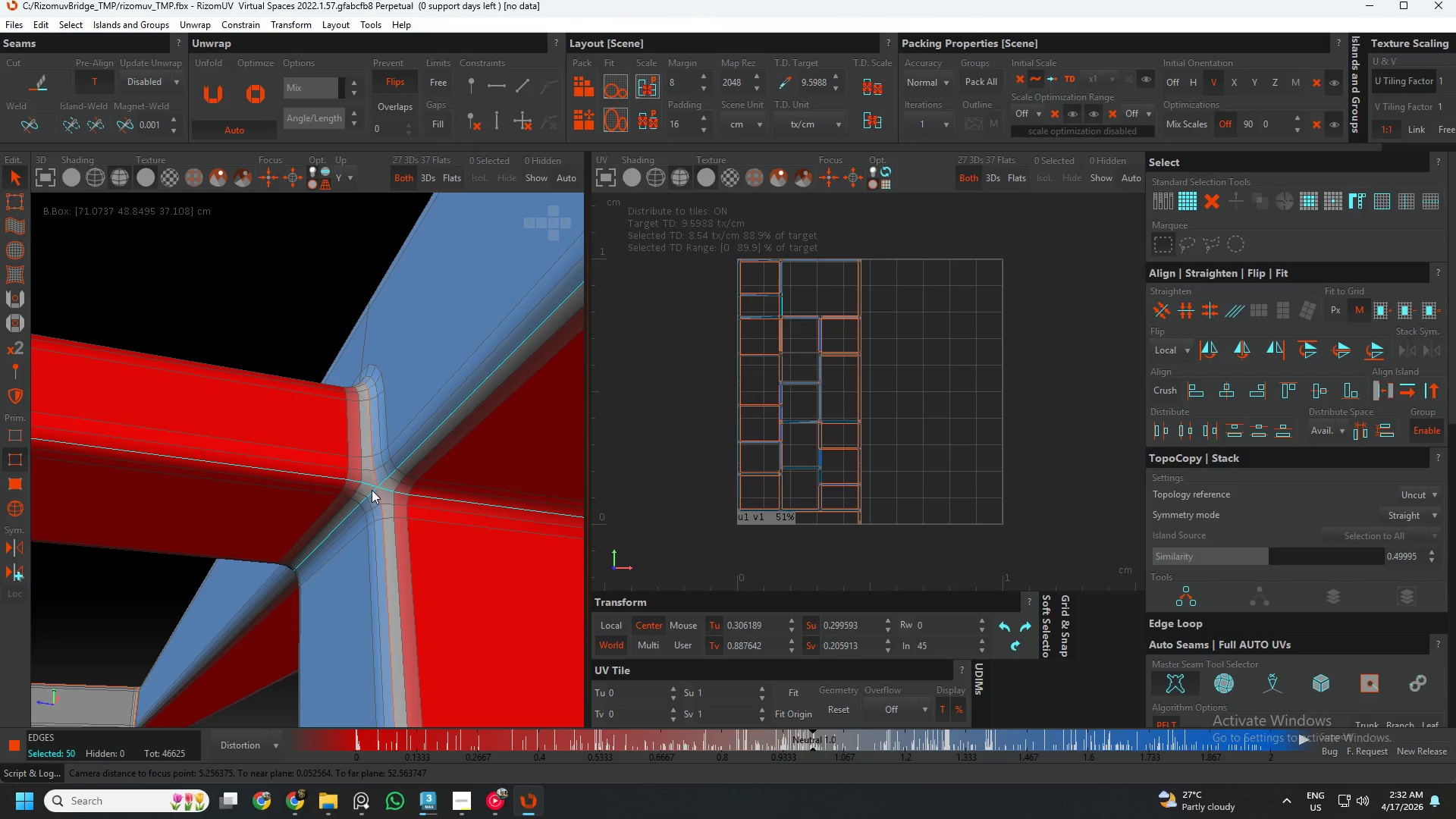 
scroll: coordinate [398, 498], scroll_direction: up, amount: 3.0
 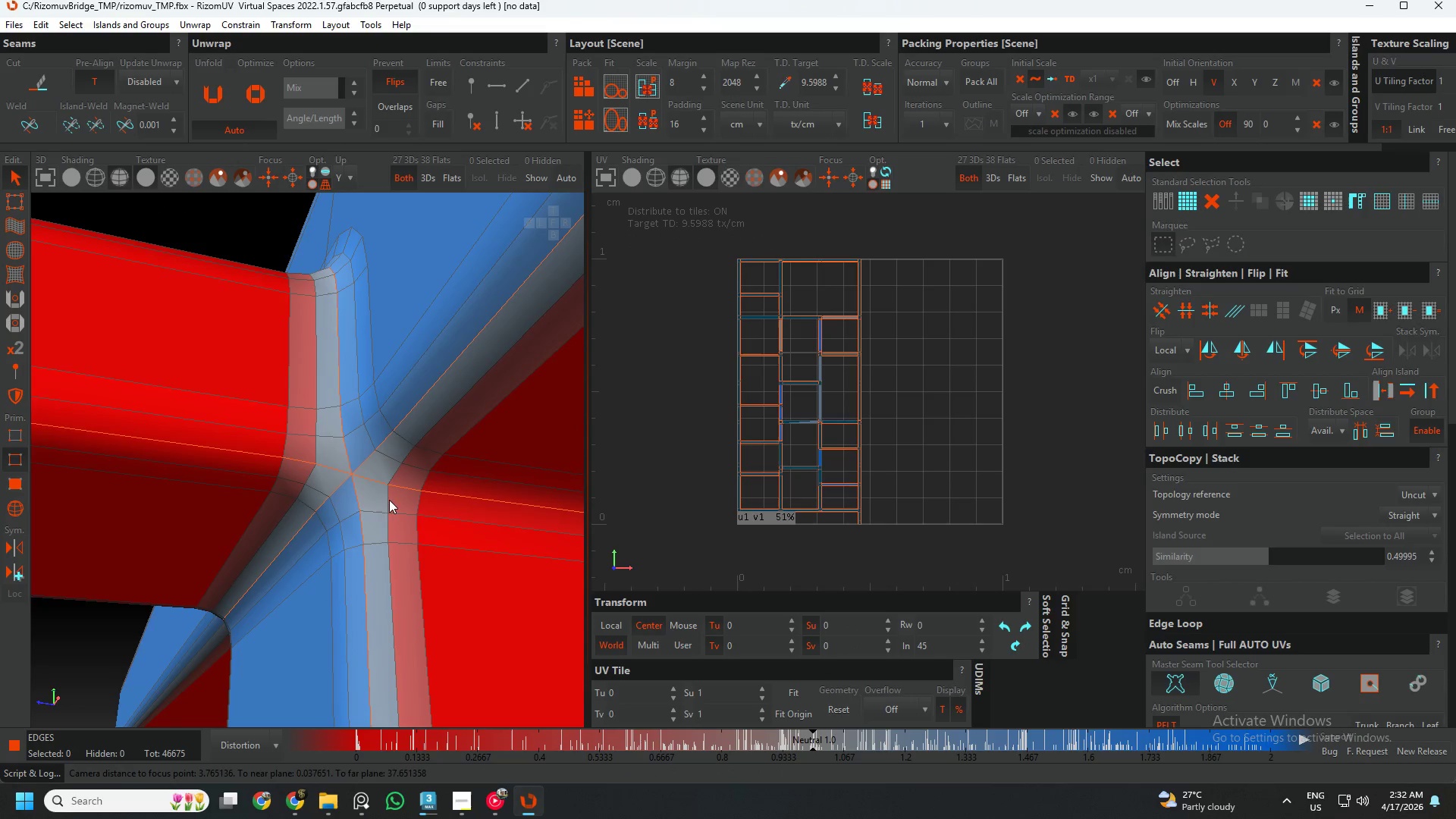 
hold_key(key=AltLeft, duration=0.45)
 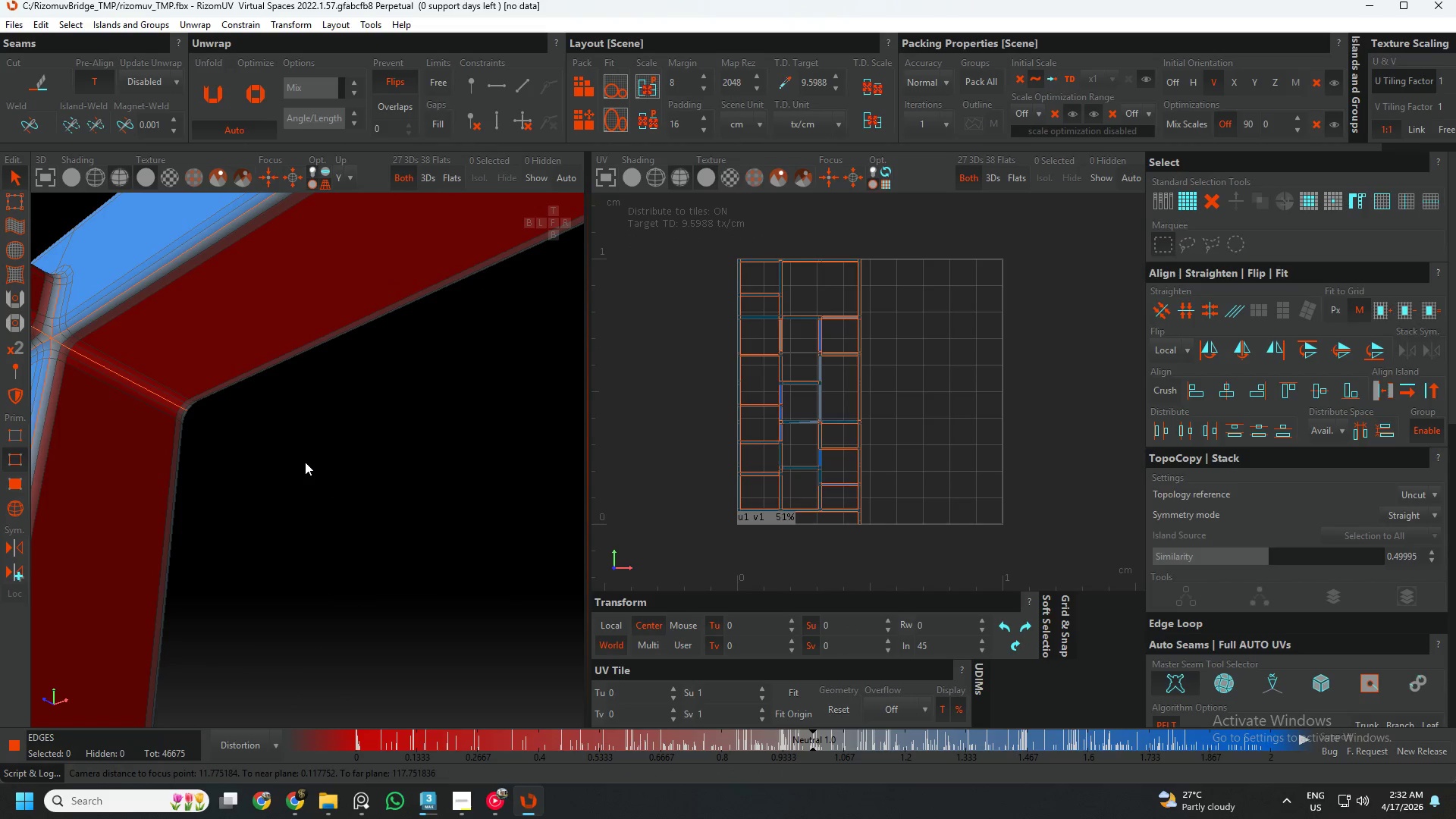 
scroll: coordinate [388, 496], scroll_direction: down, amount: 6.0
 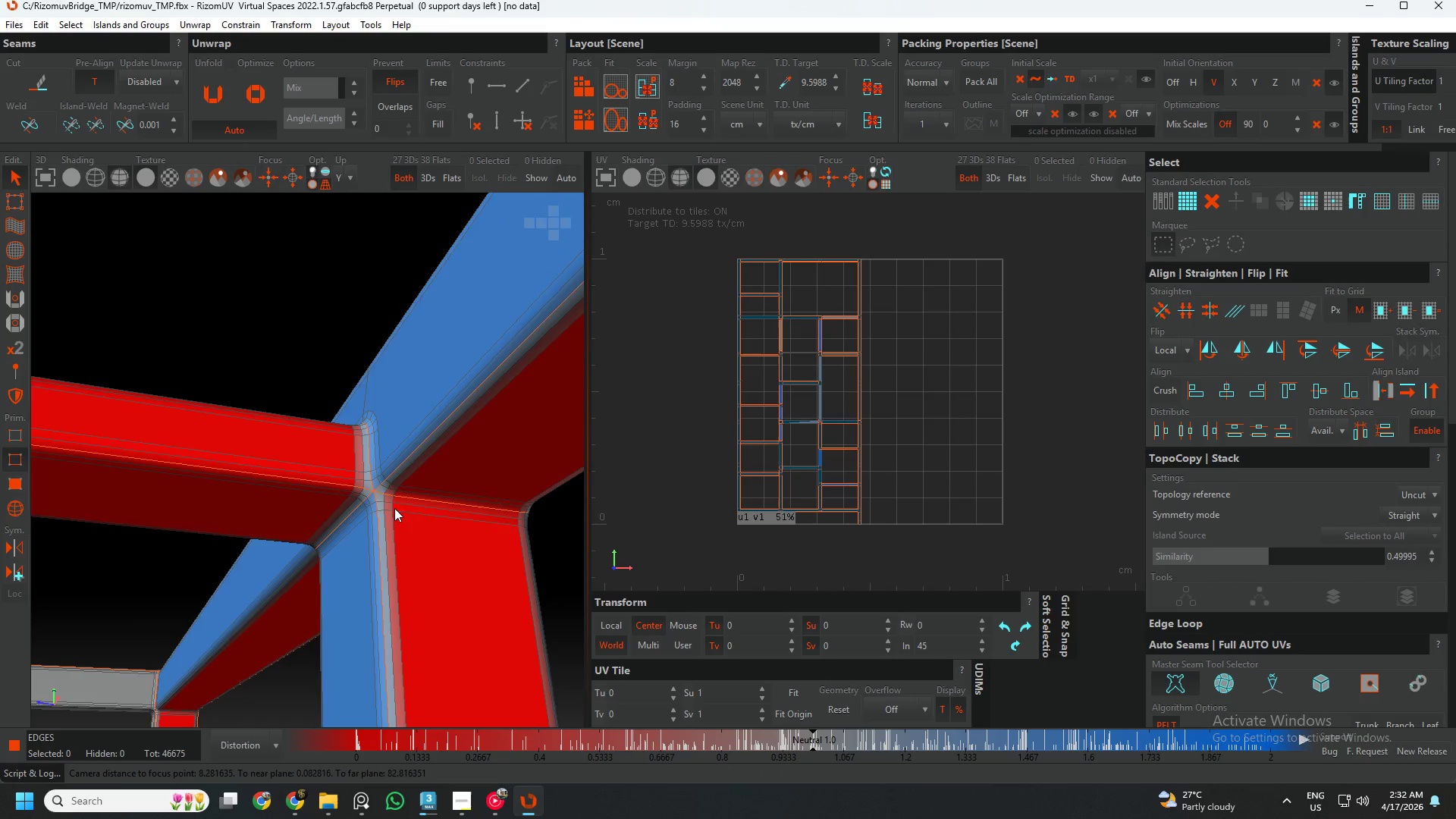 
hold_key(key=AltLeft, duration=0.56)
 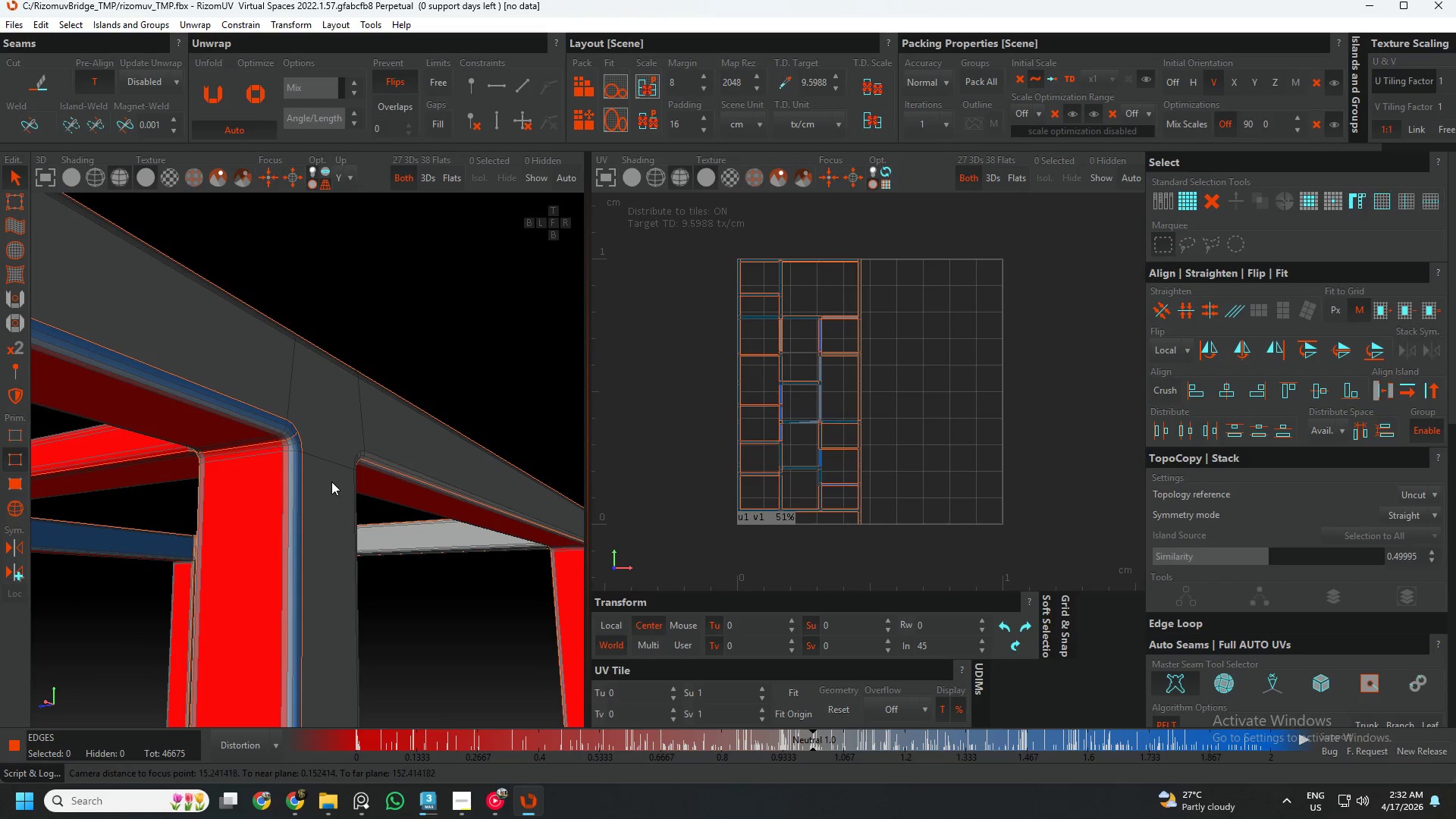 
hold_key(key=AltLeft, duration=0.56)
 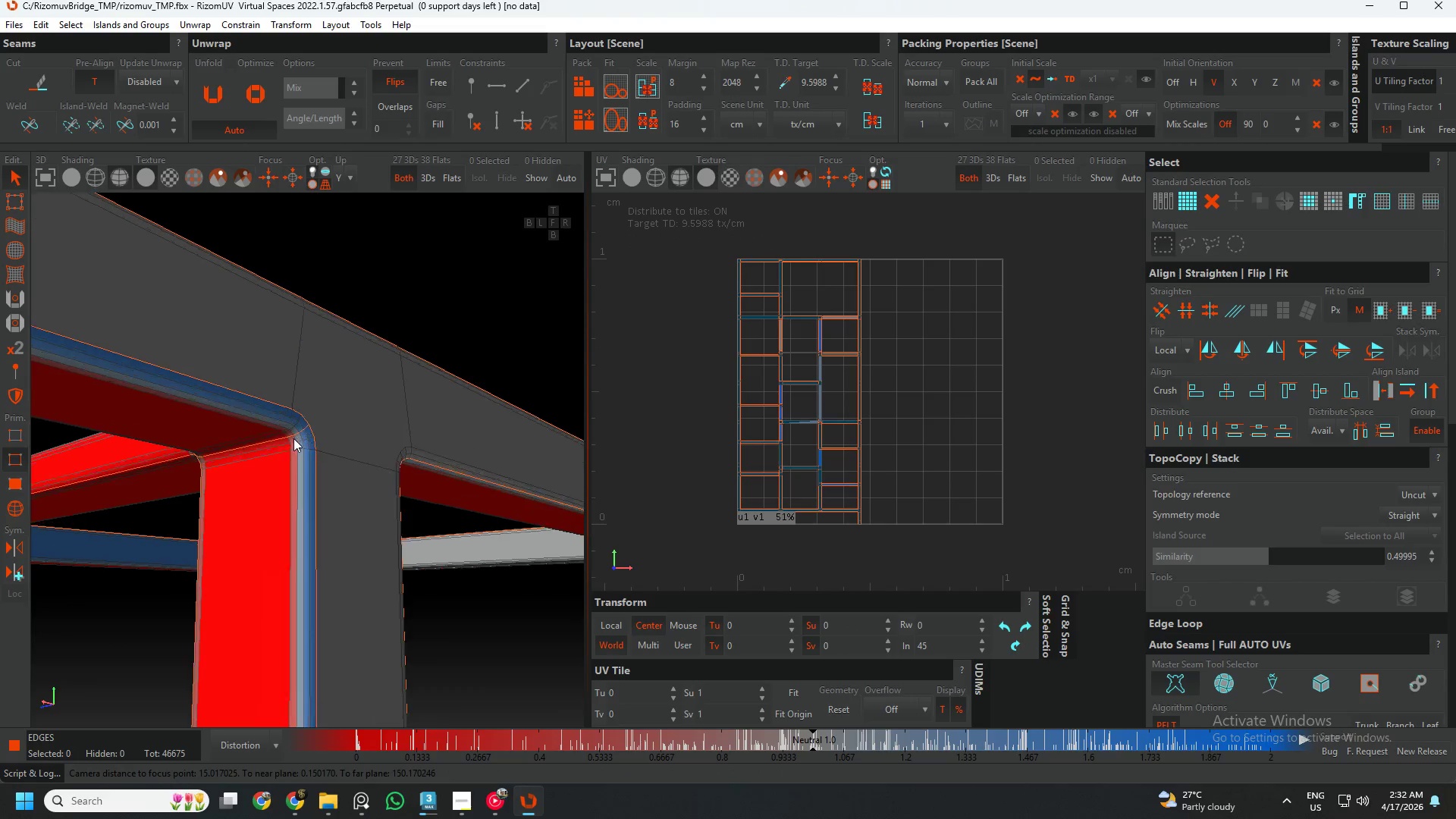 
scroll: coordinate [311, 435], scroll_direction: up, amount: 5.0
 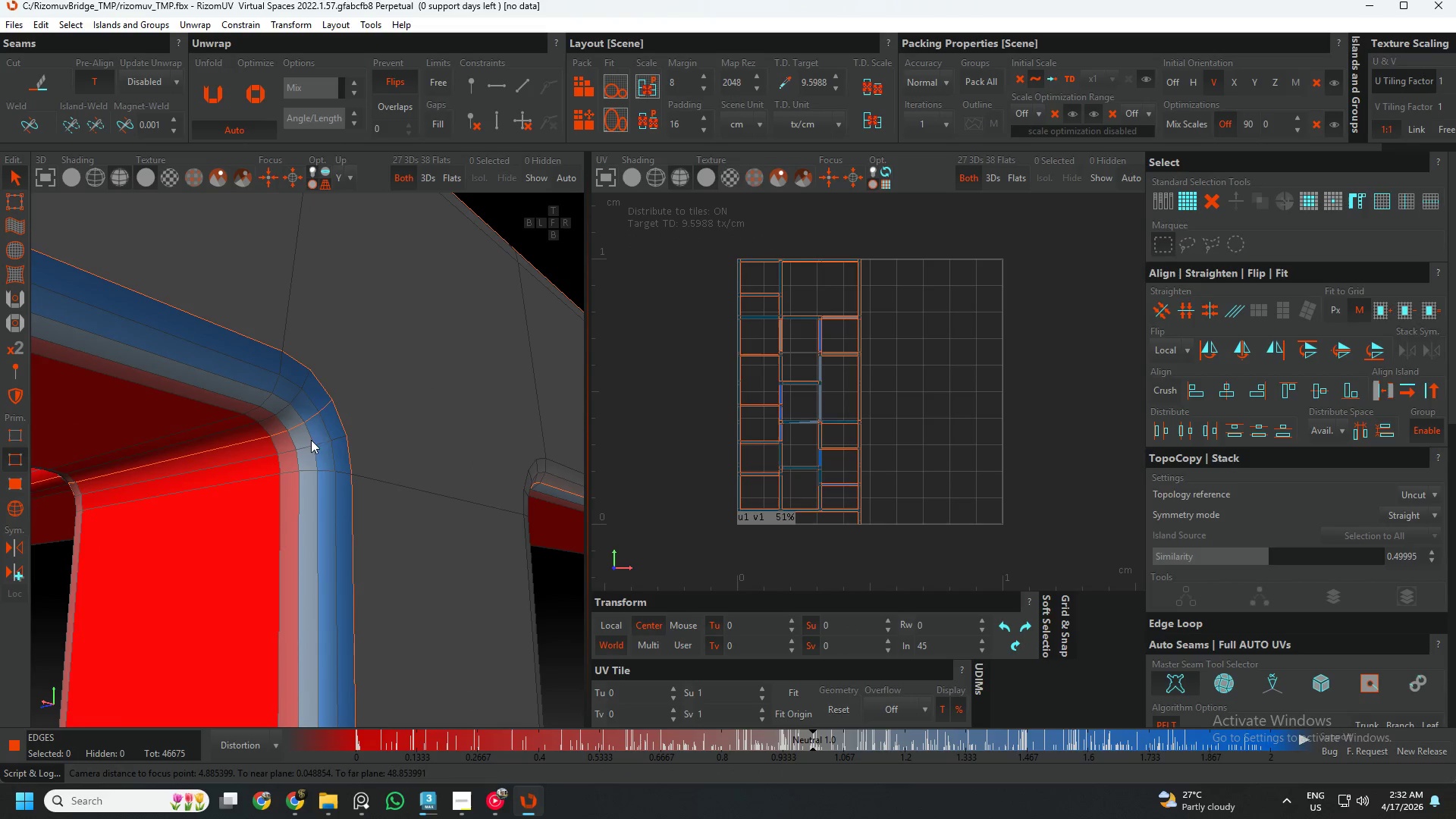 
key(Alt+AltLeft)
 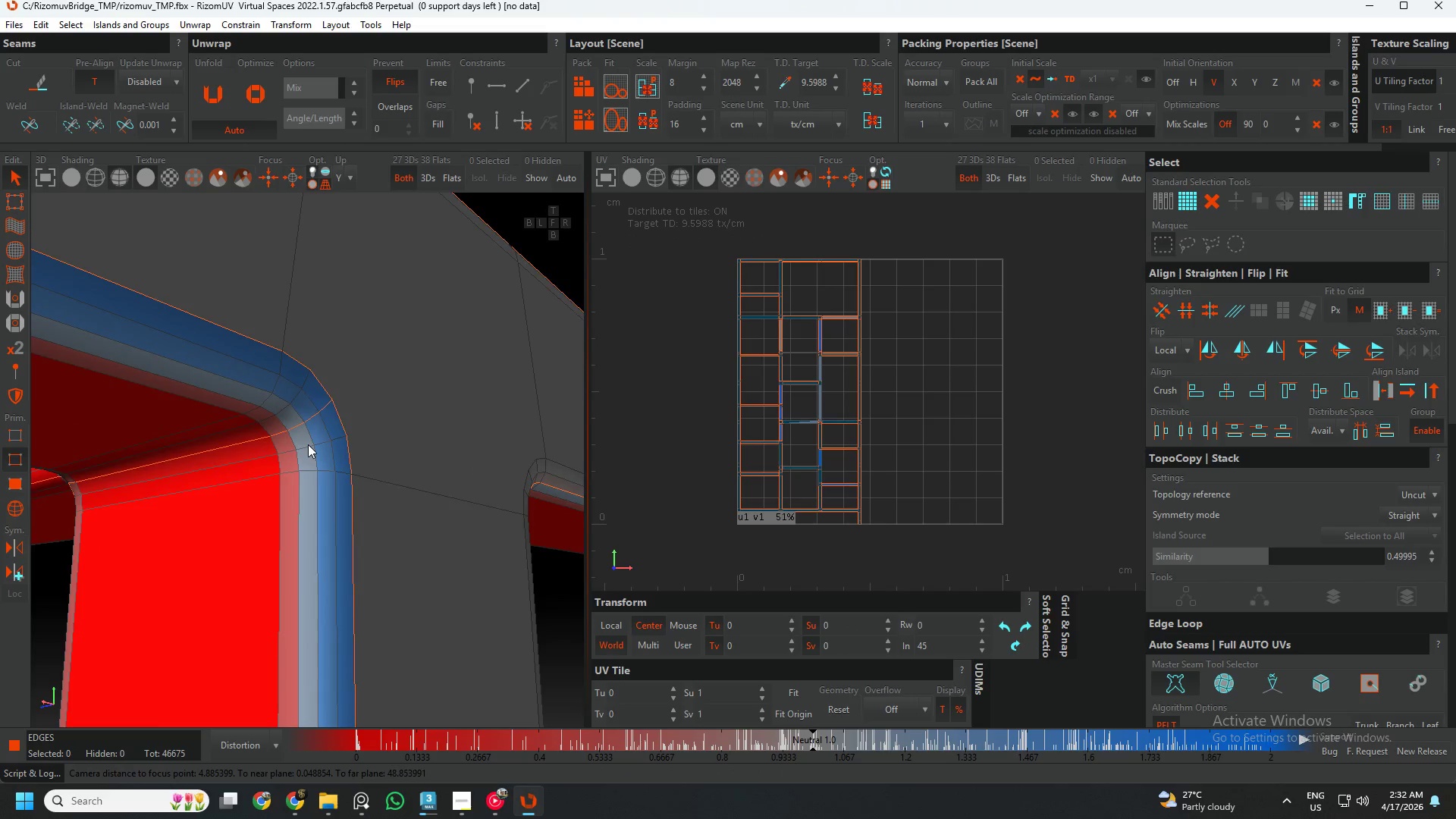 
hold_key(key=AltLeft, duration=0.48)
scroll: coordinate [337, 506], scroll_direction: down, amount: 11.0
 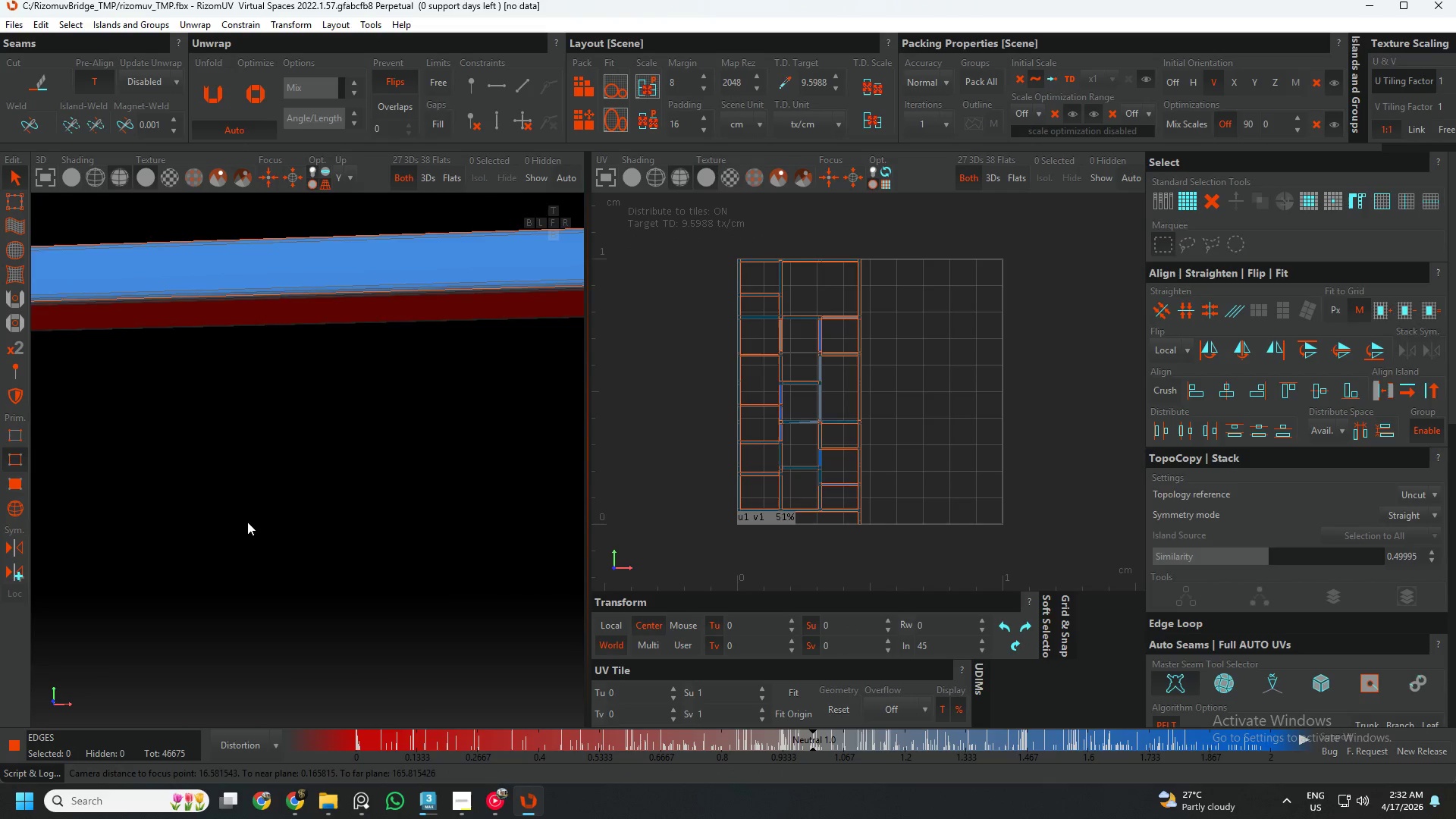 
hold_key(key=AltLeft, duration=0.34)
 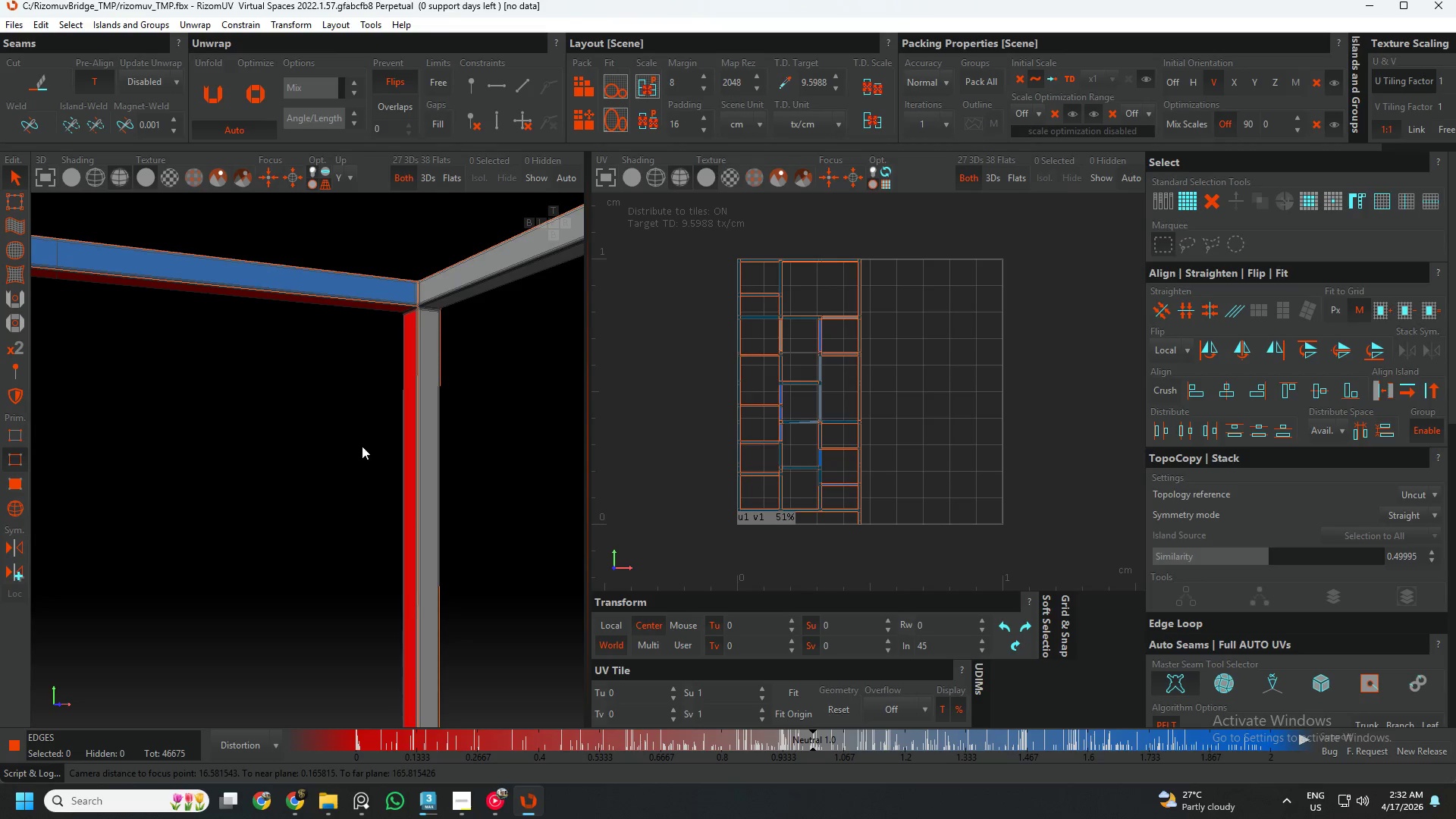 
scroll: coordinate [262, 533], scroll_direction: down, amount: 3.0
 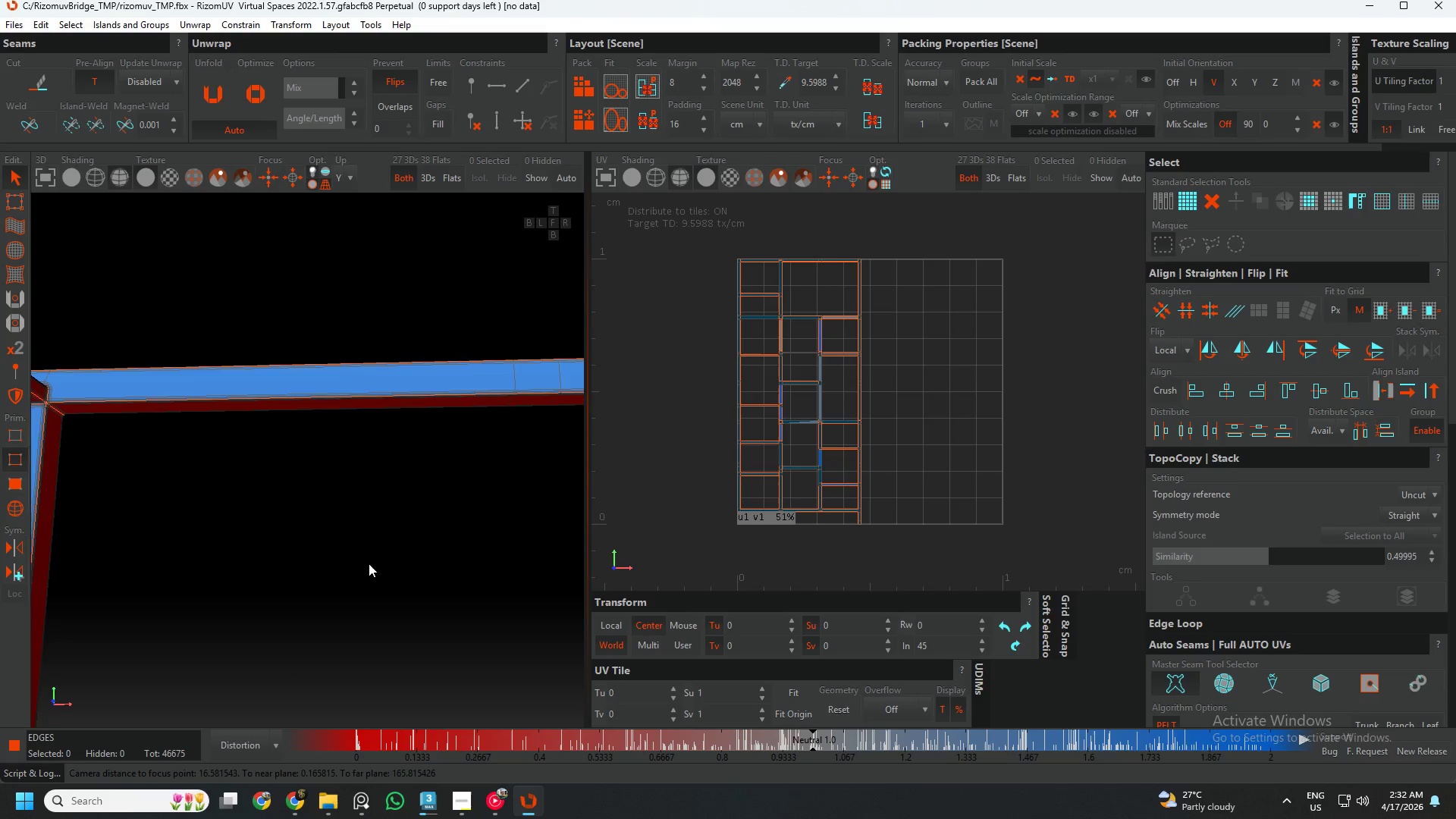 
scroll: coordinate [436, 290], scroll_direction: up, amount: 7.0
 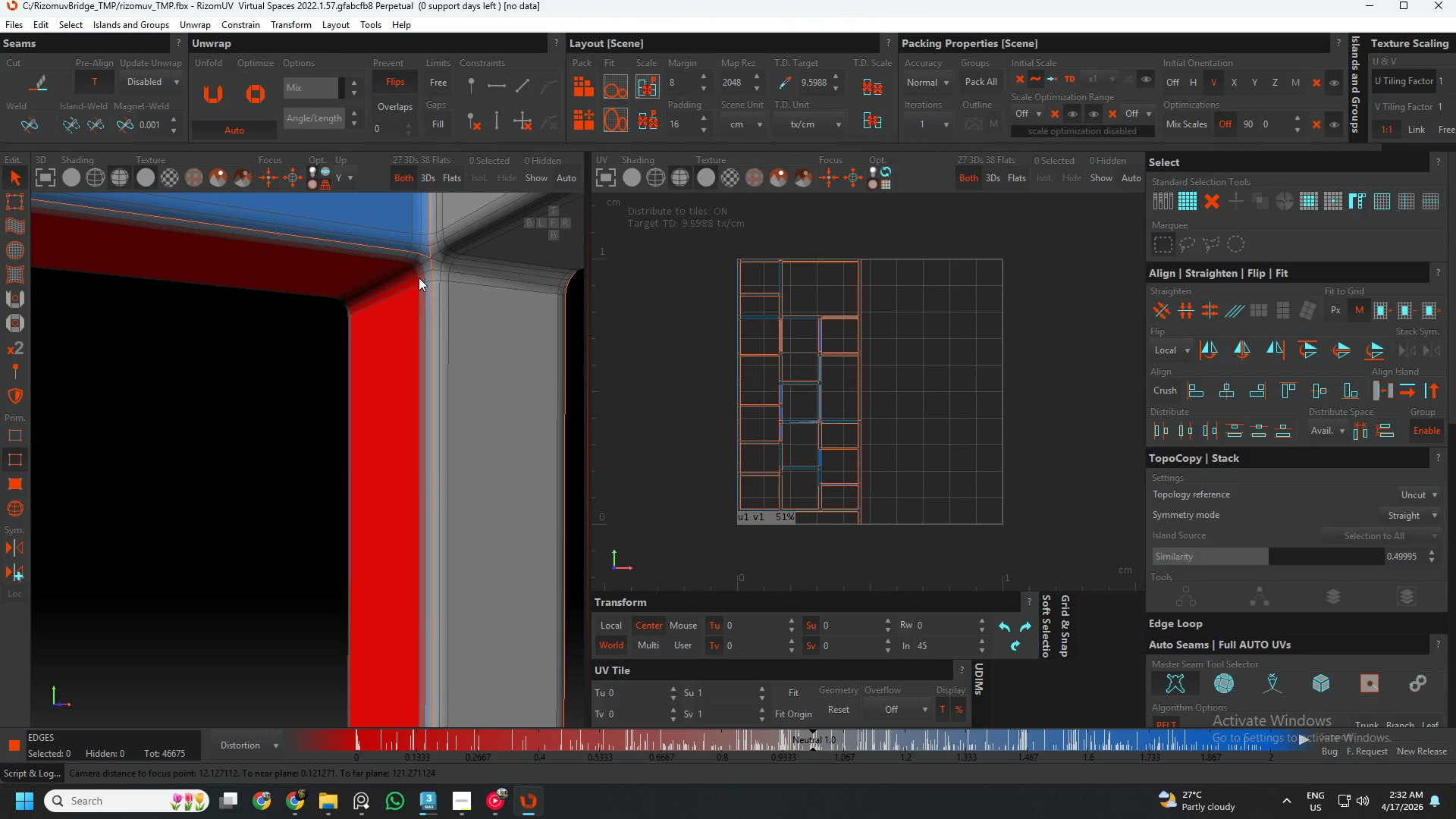 
left_click([448, 268])
 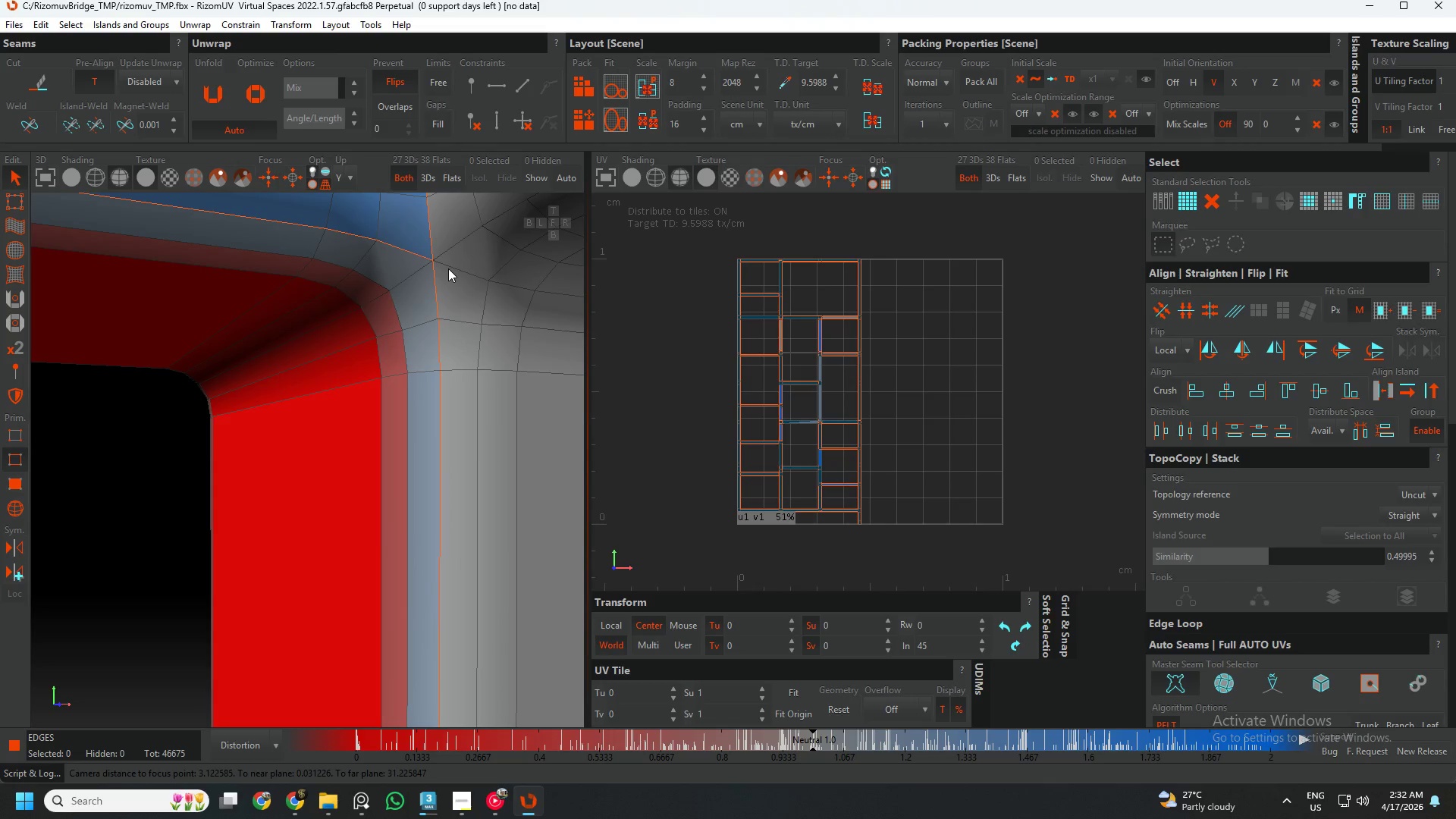 
scroll: coordinate [441, 253], scroll_direction: up, amount: 6.0
 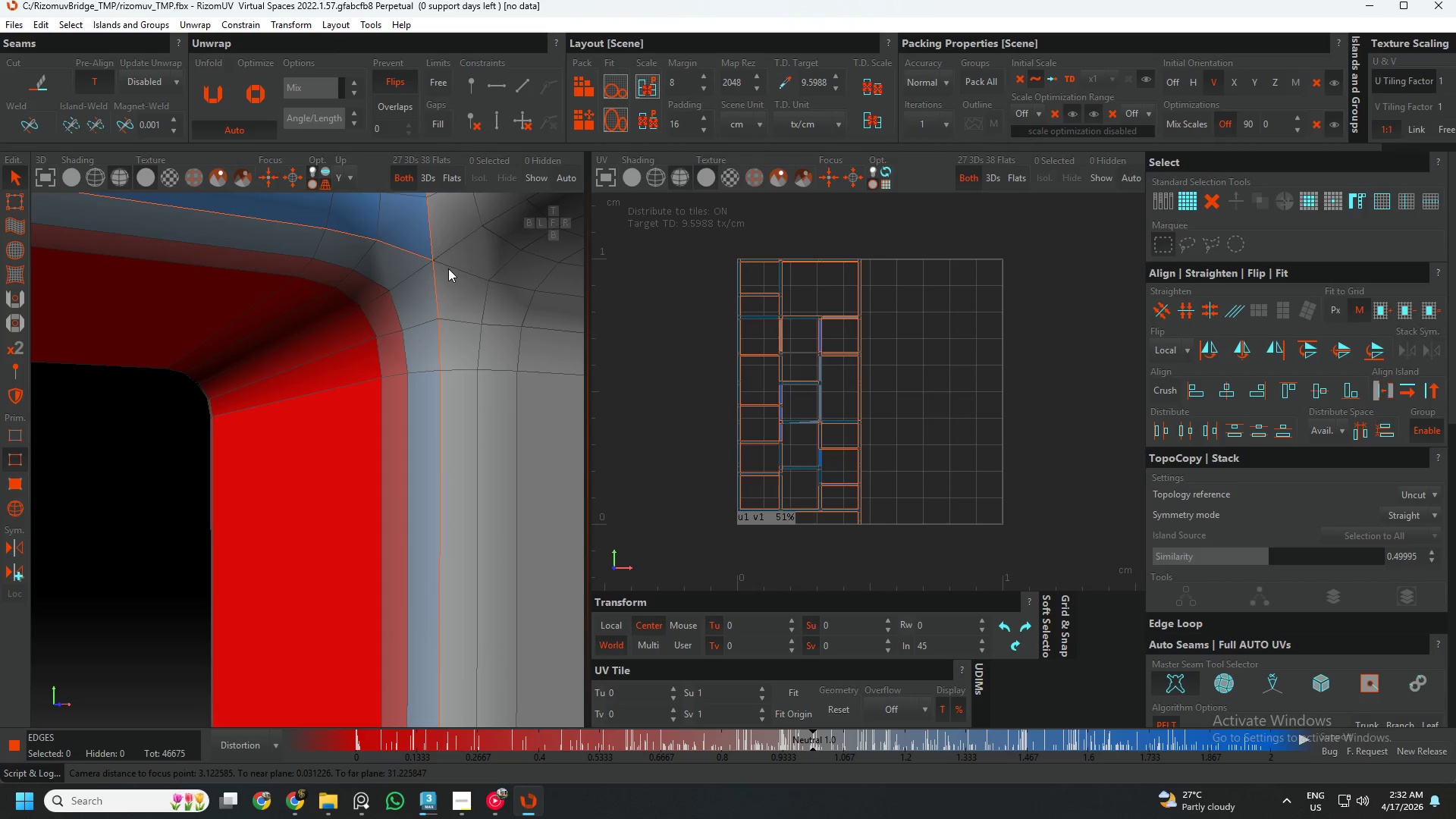 
double_click([448, 268])
 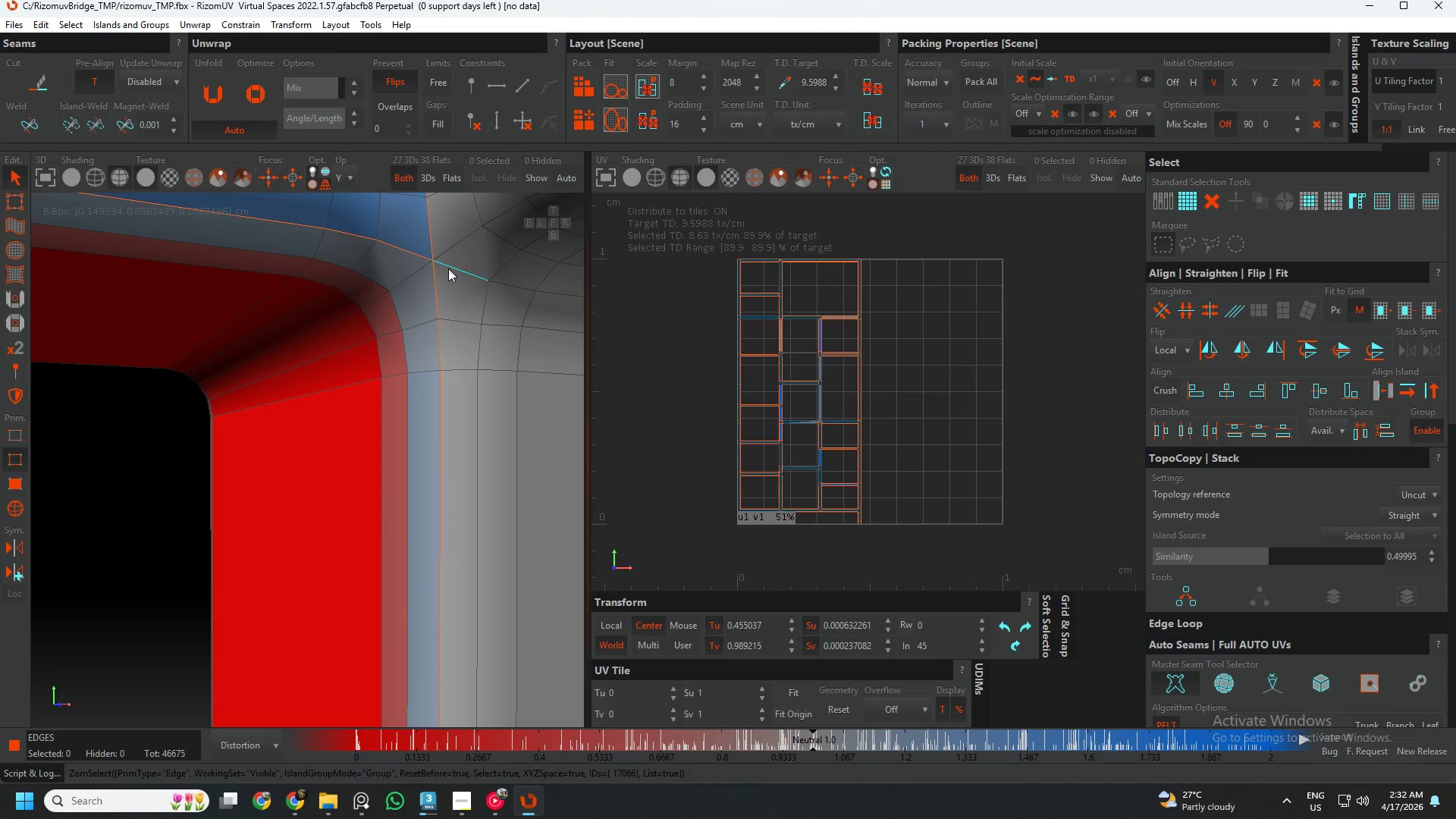 
hold_key(key=ControlLeft, duration=1.0)
triple_click([425, 267])
 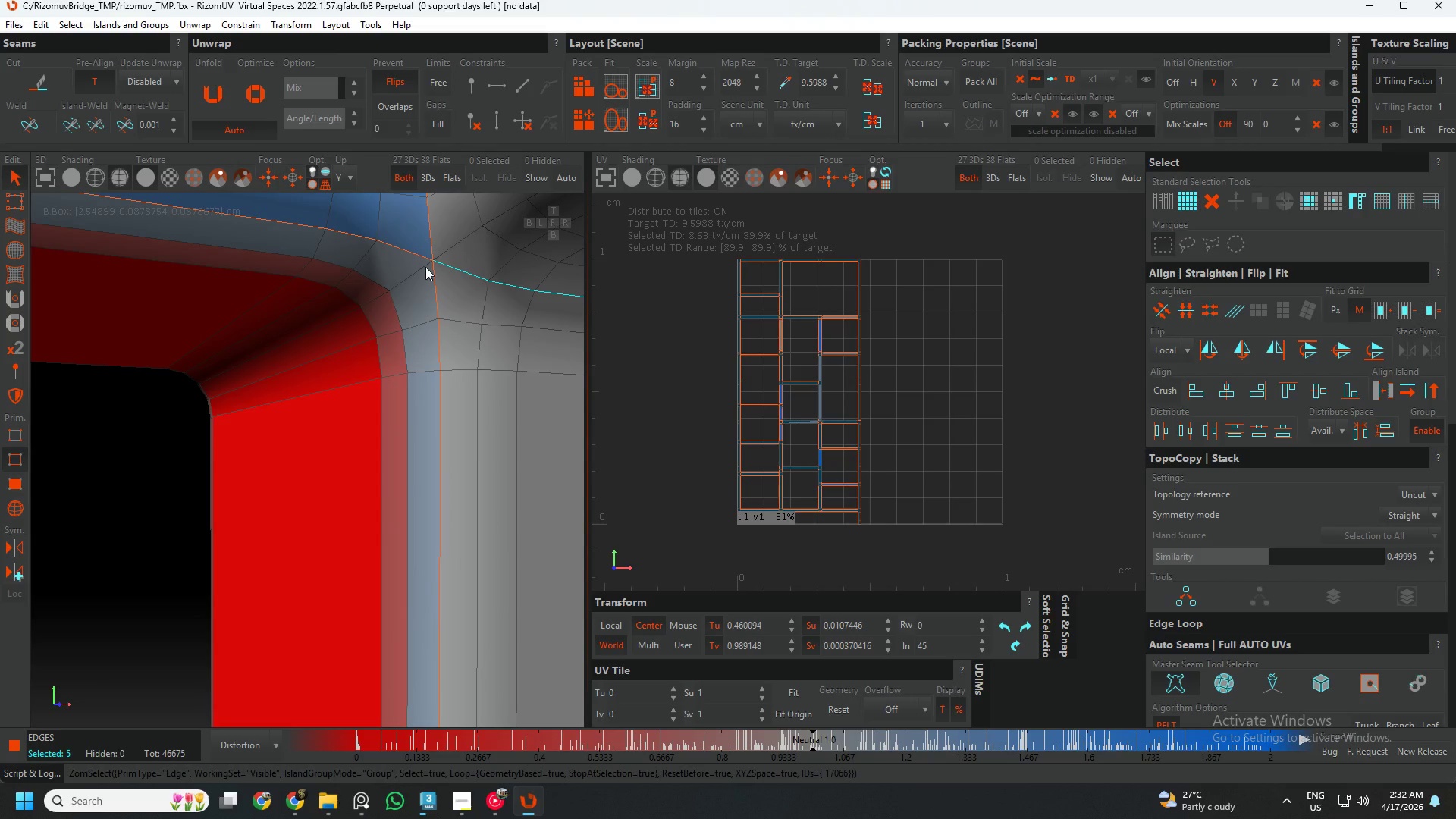 
triple_click([425, 267])
 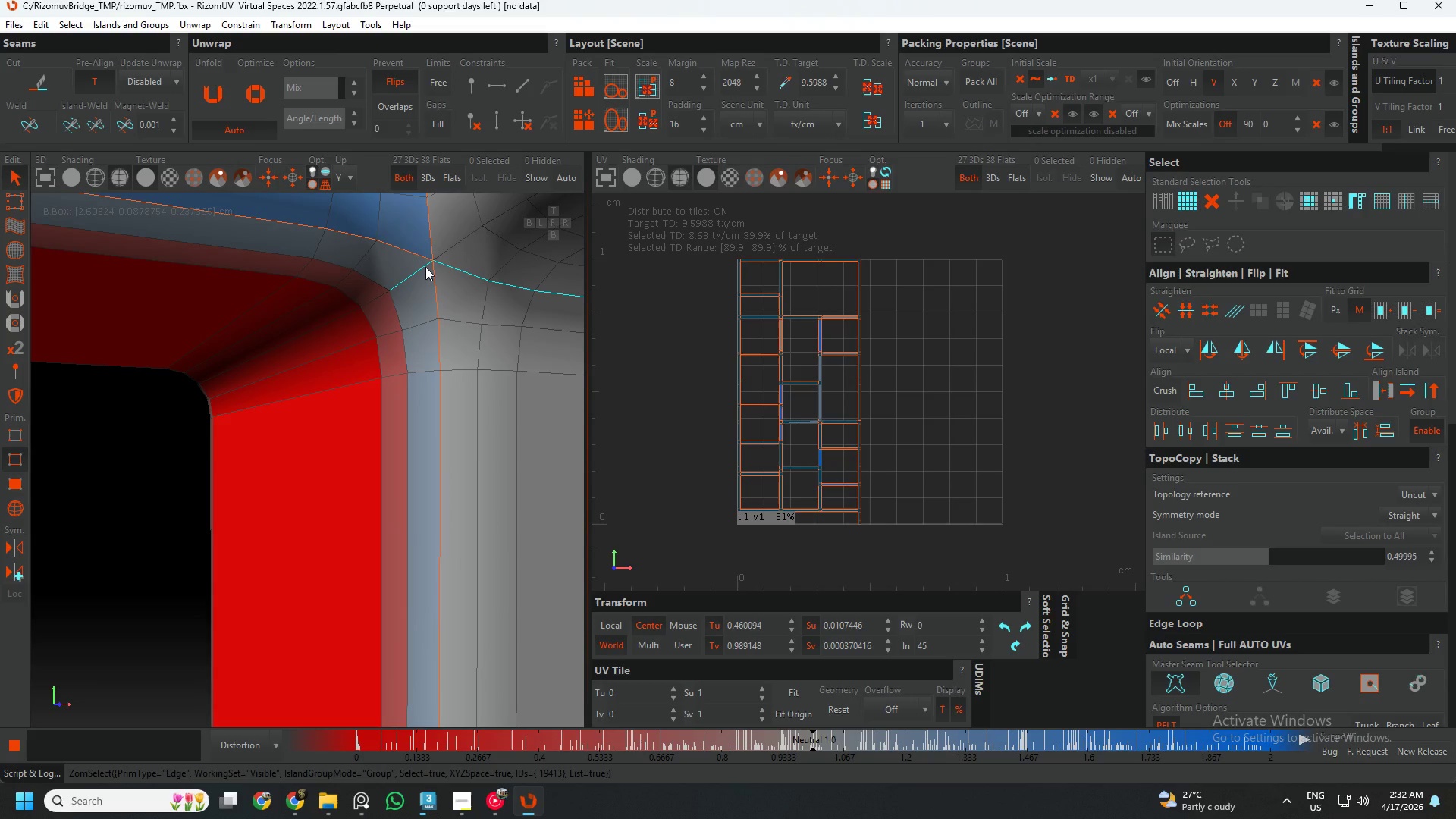 
triple_click([446, 250])
 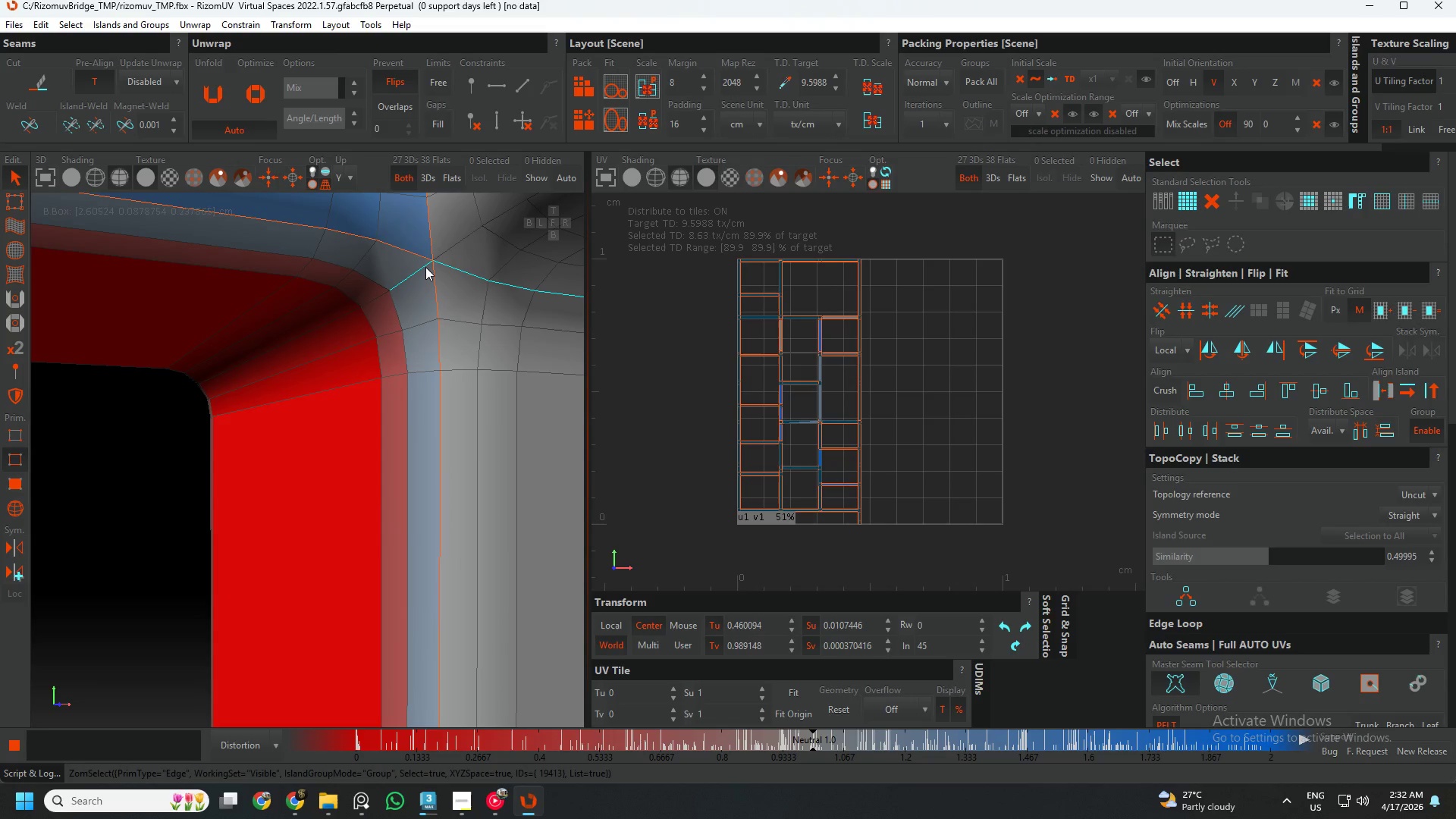 
triple_click([446, 250])
 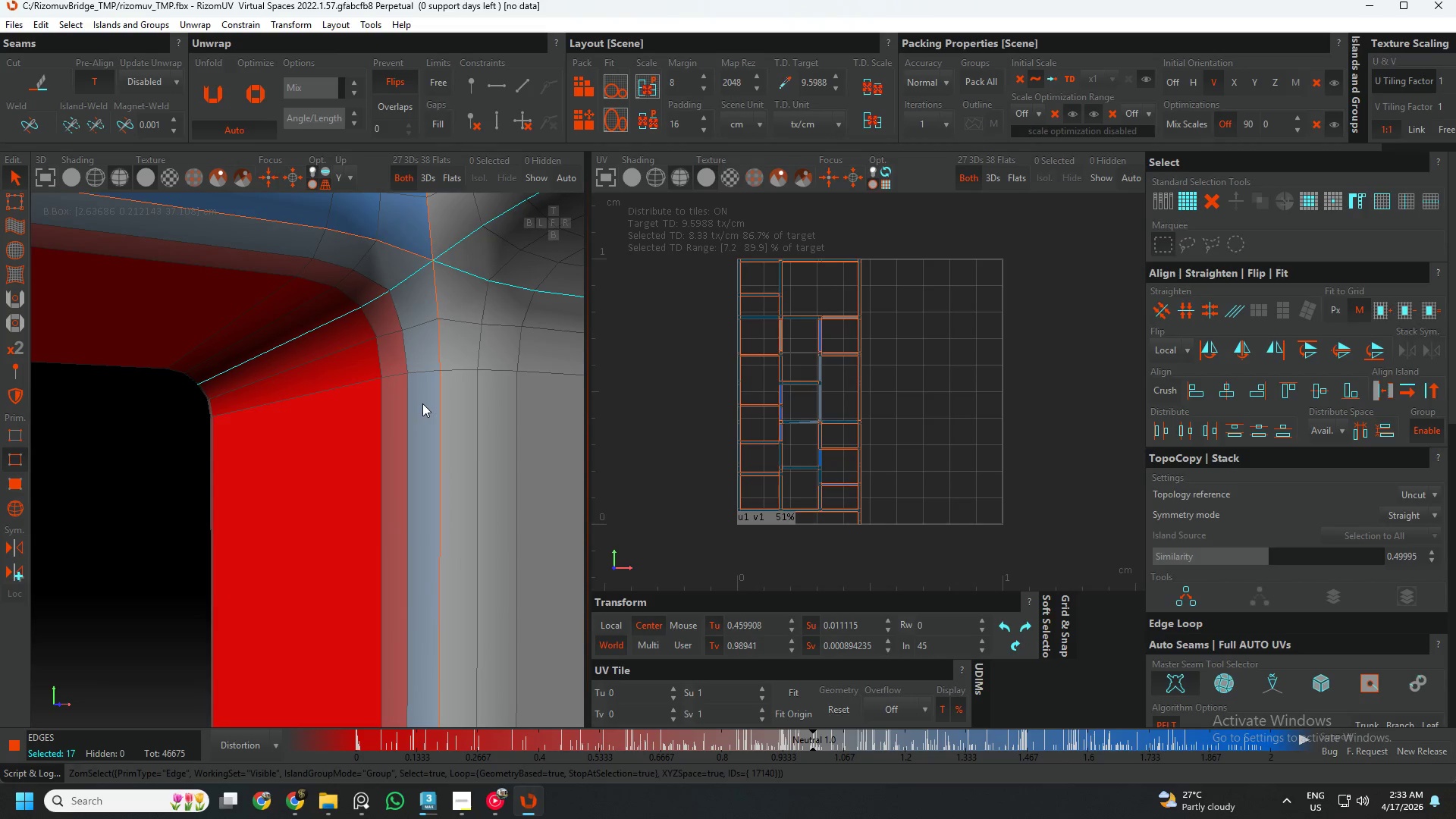 
key(C)
 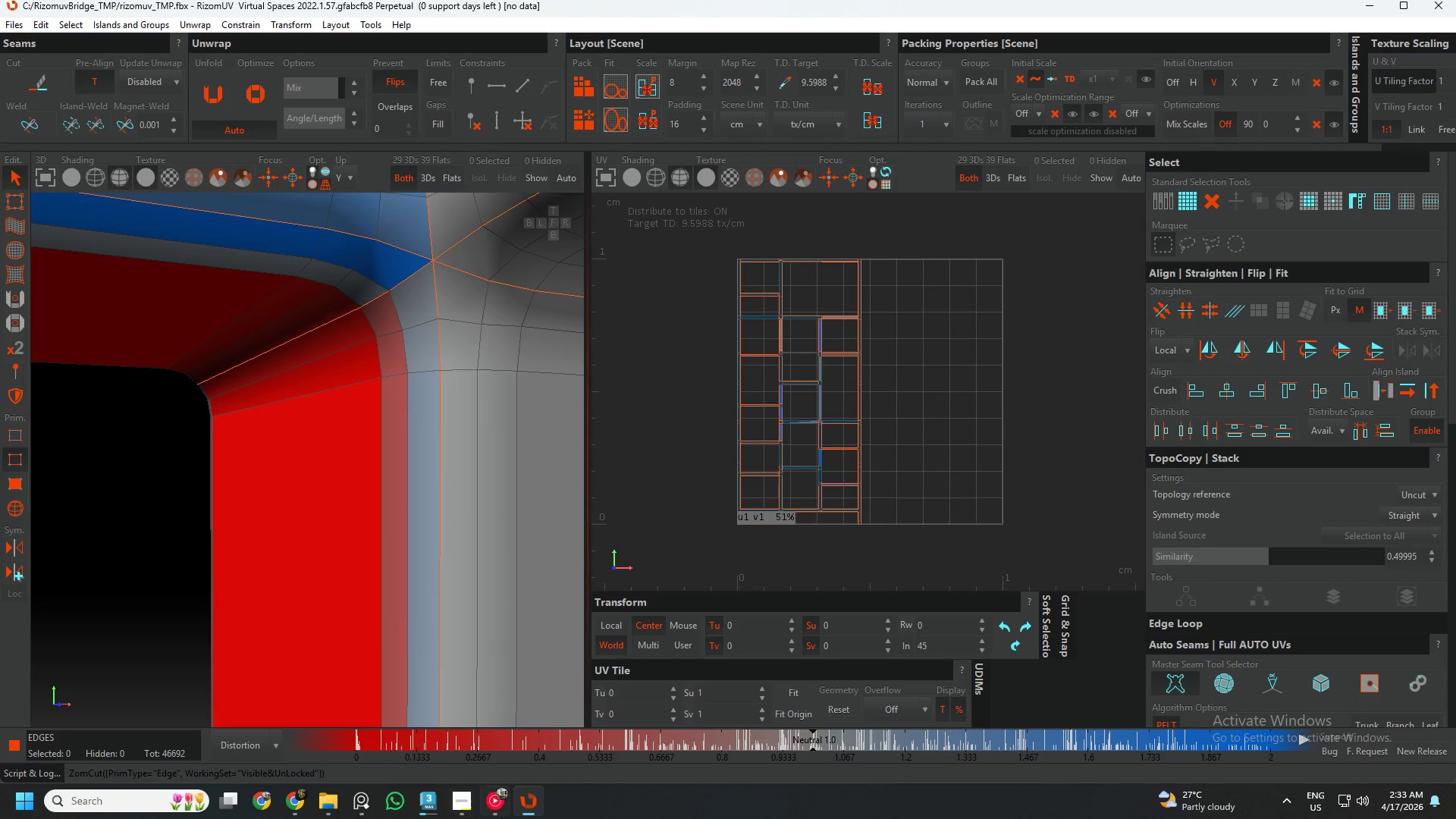 
left_click([504, 815])
 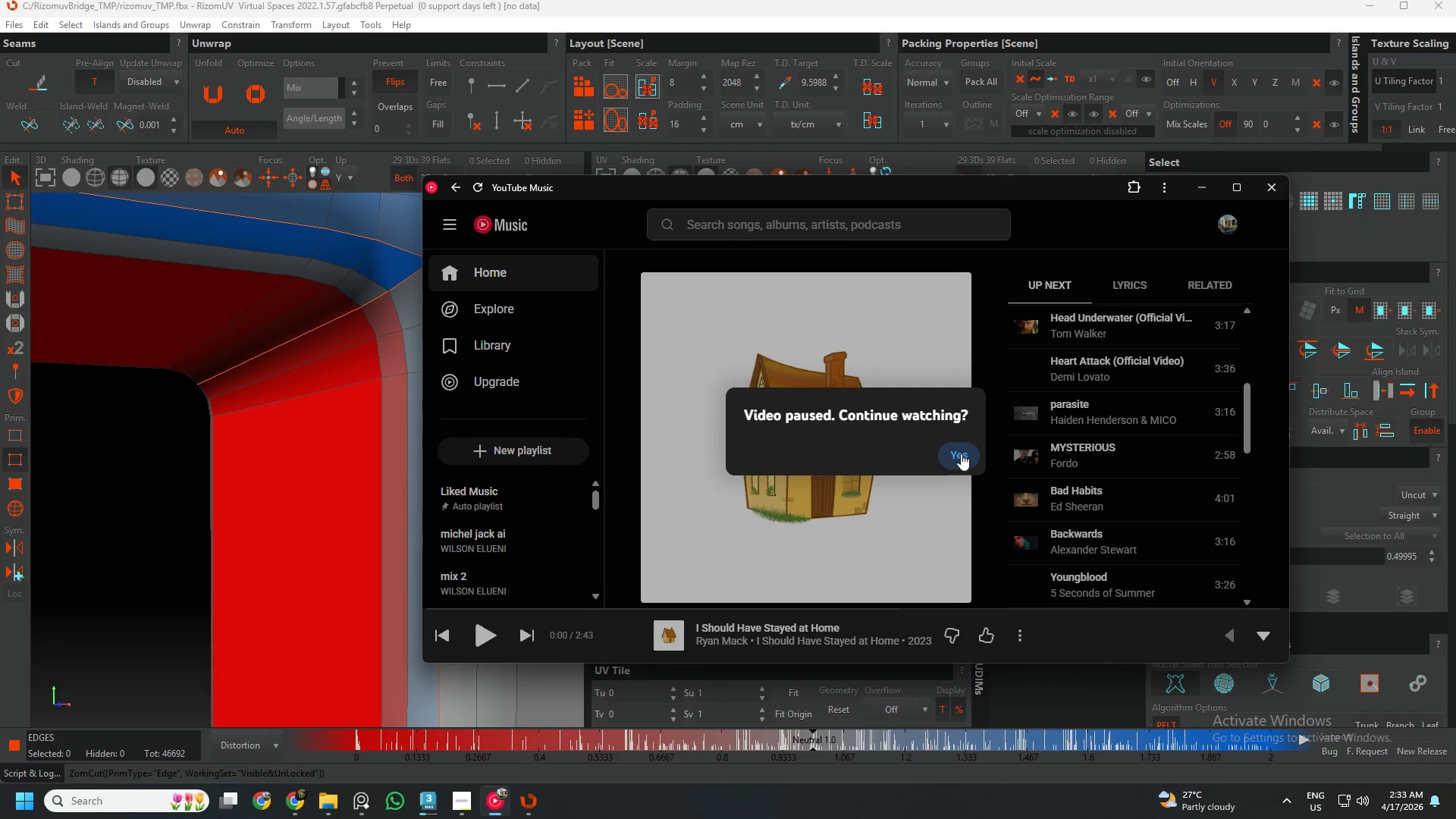 
left_click([963, 453])
 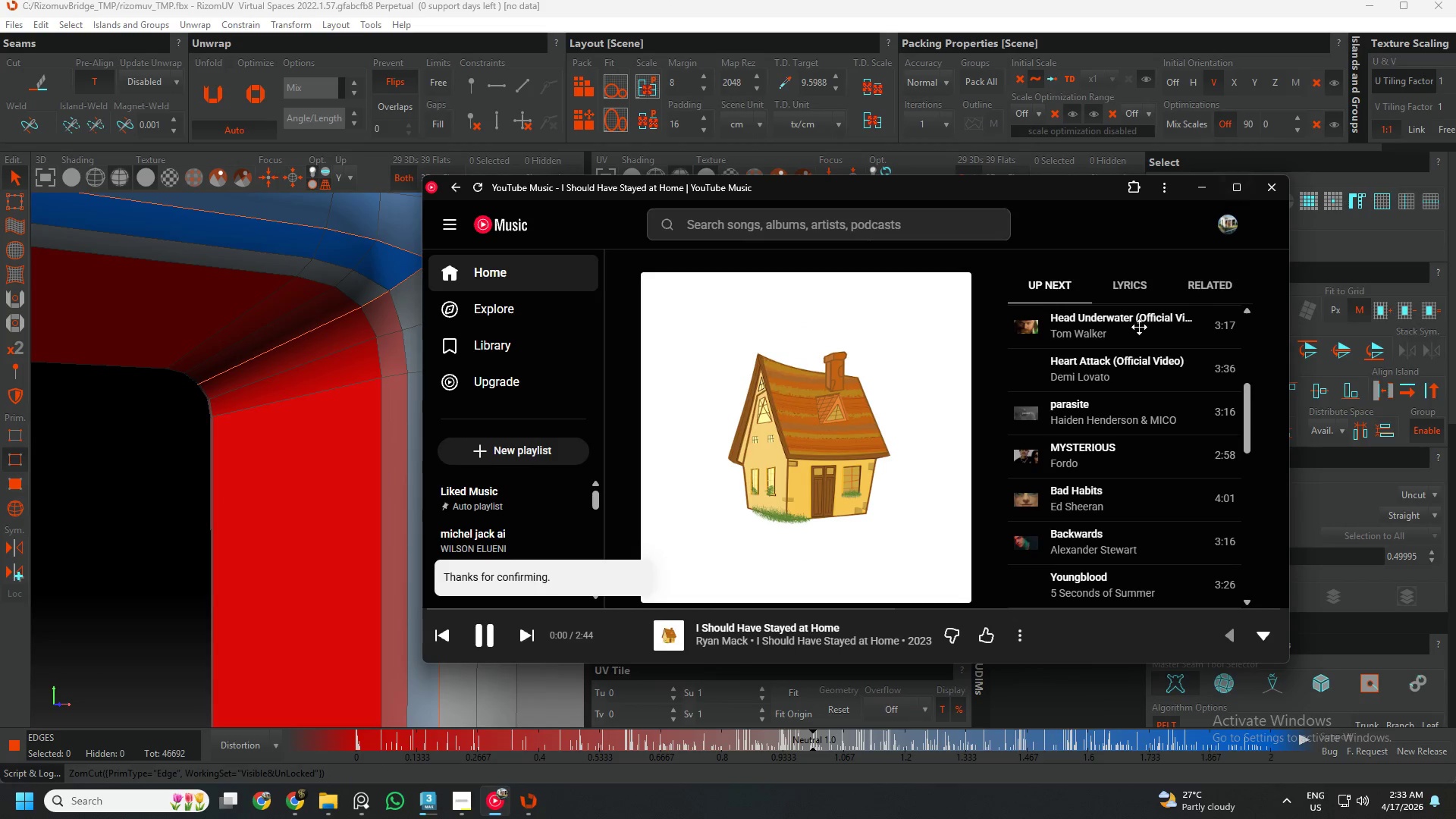 
scroll: coordinate [1106, 431], scroll_direction: down, amount: 4.0
 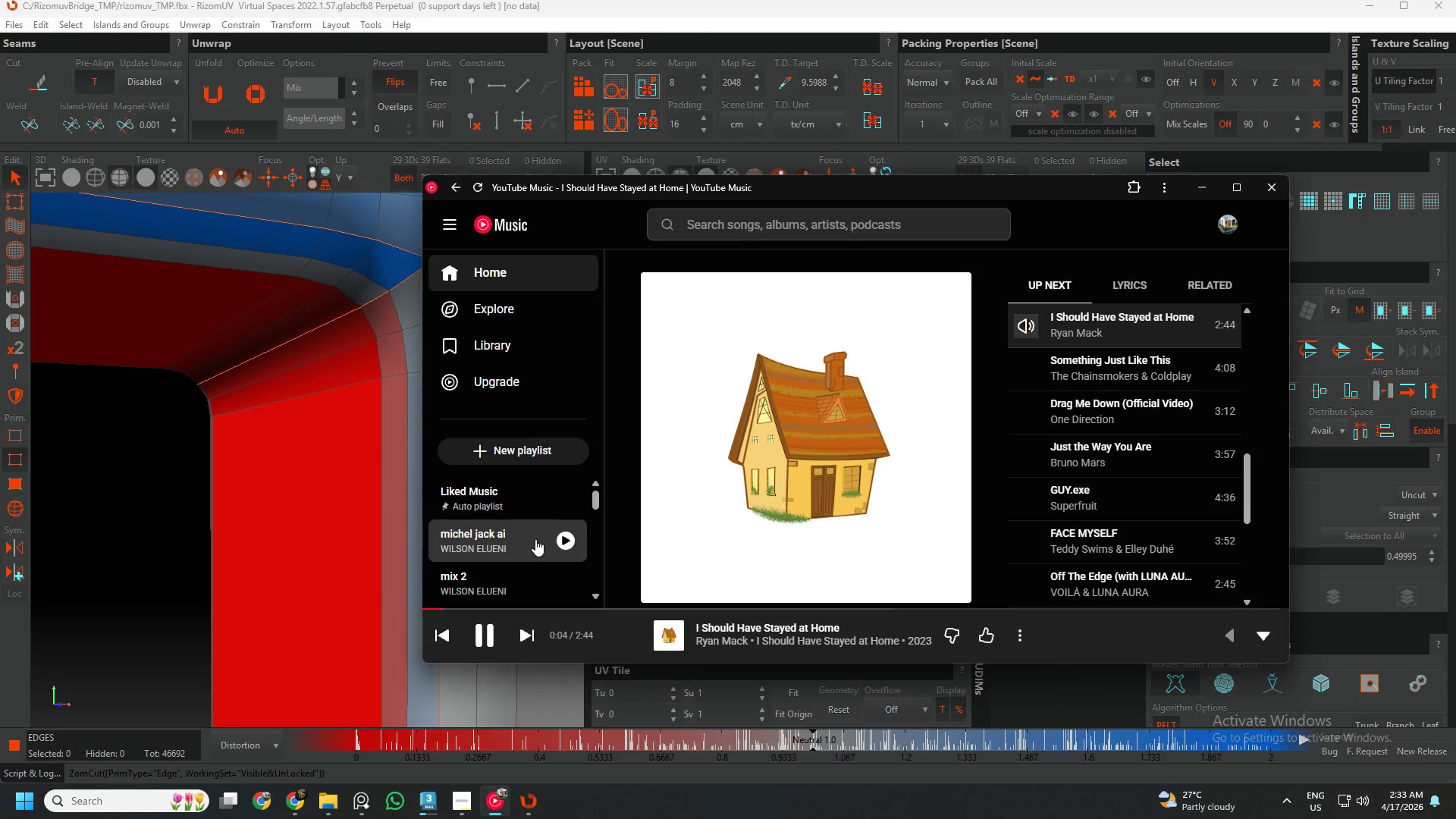 
left_click([556, 538])
 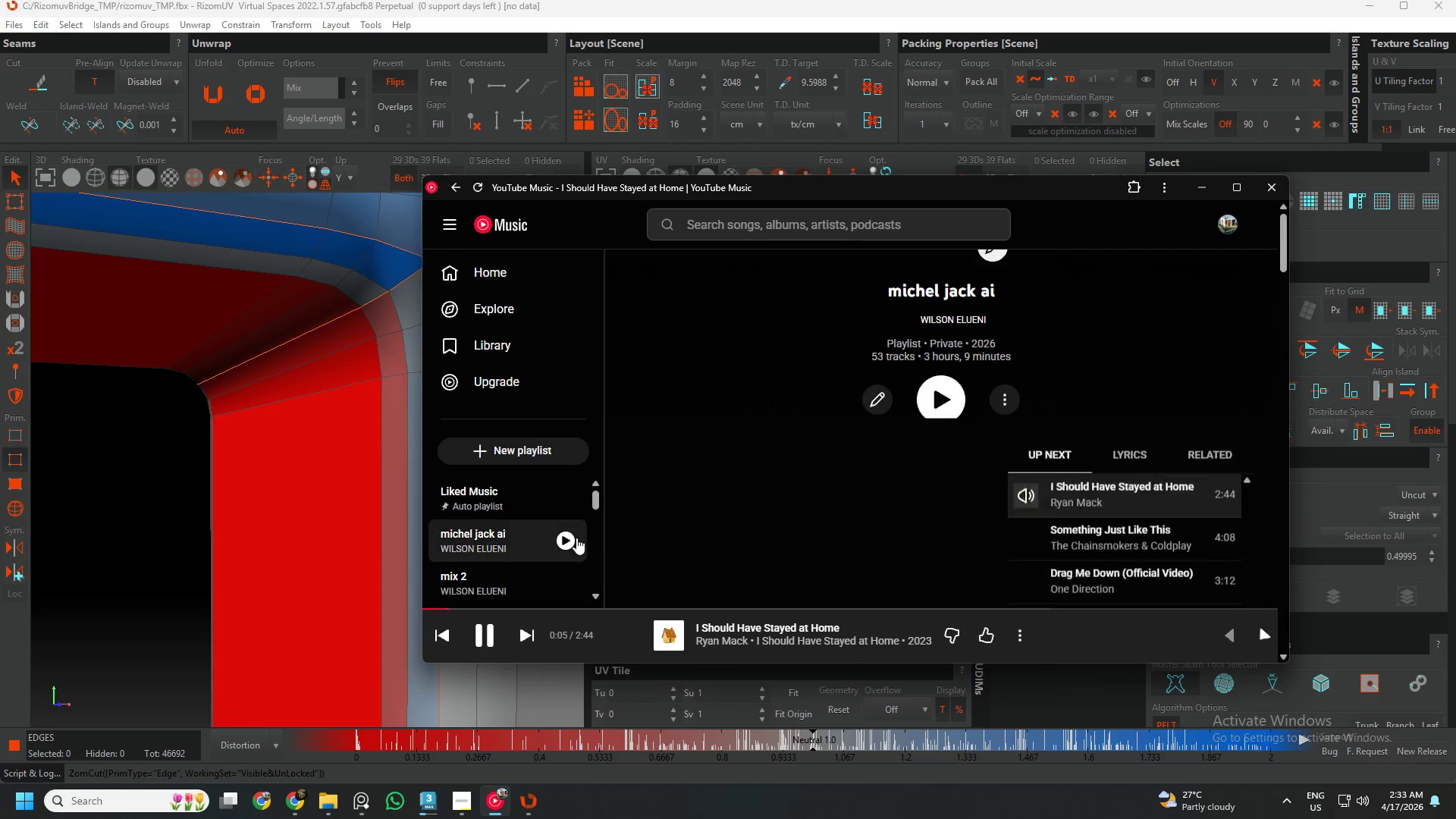 
left_click([560, 535])
 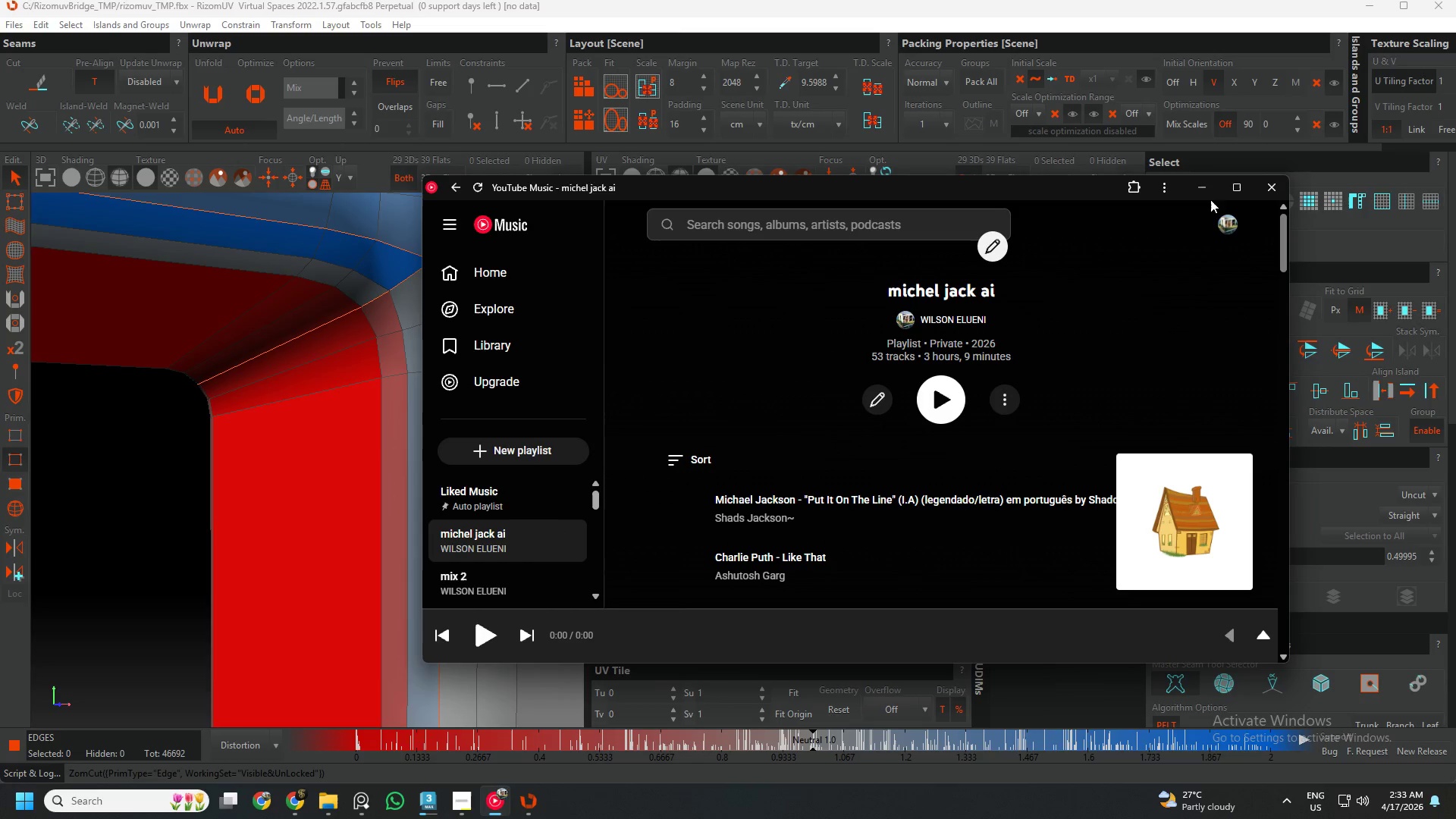 
left_click([1207, 191])
 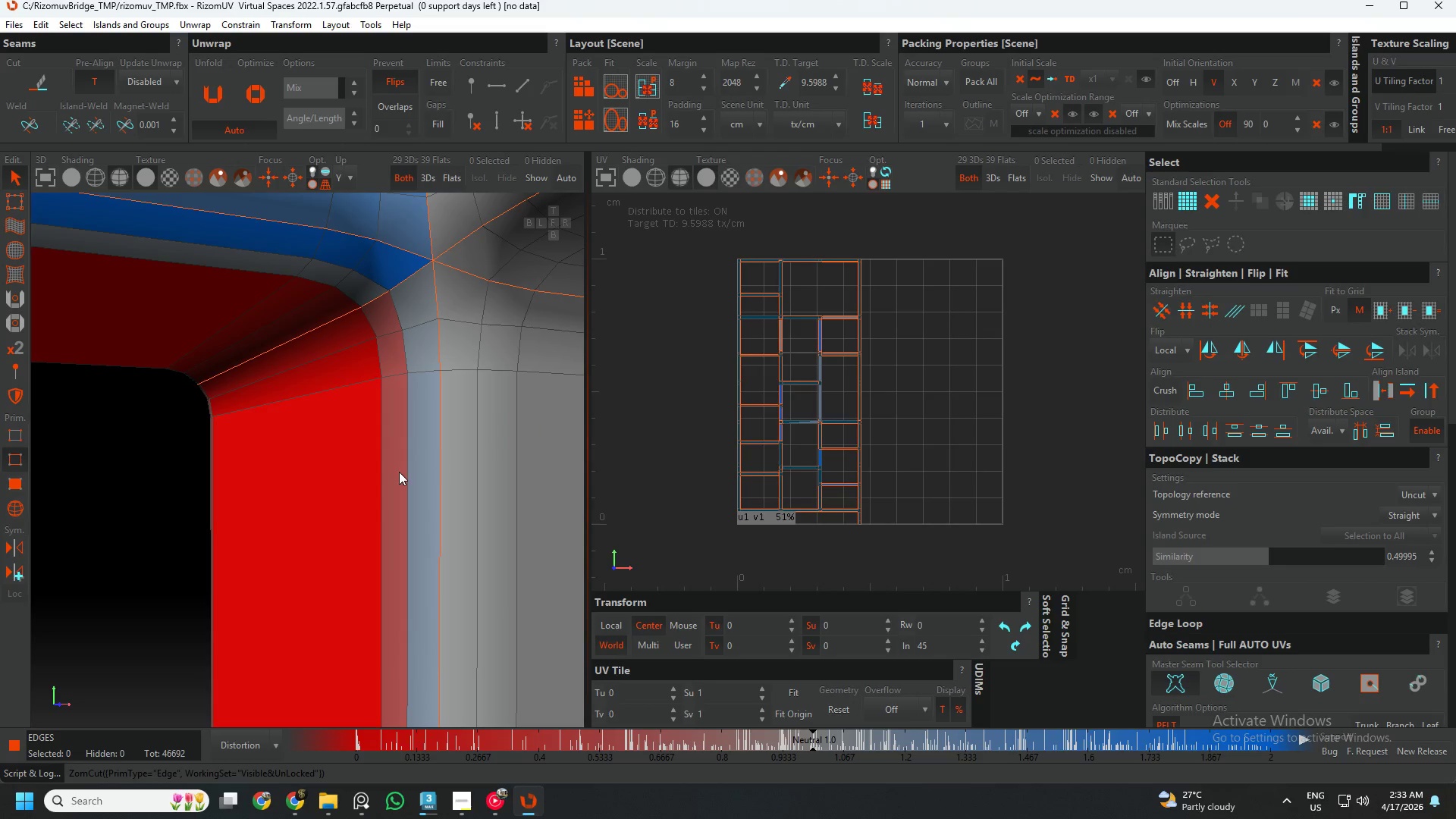 
scroll: coordinate [313, 412], scroll_direction: down, amount: 12.0
 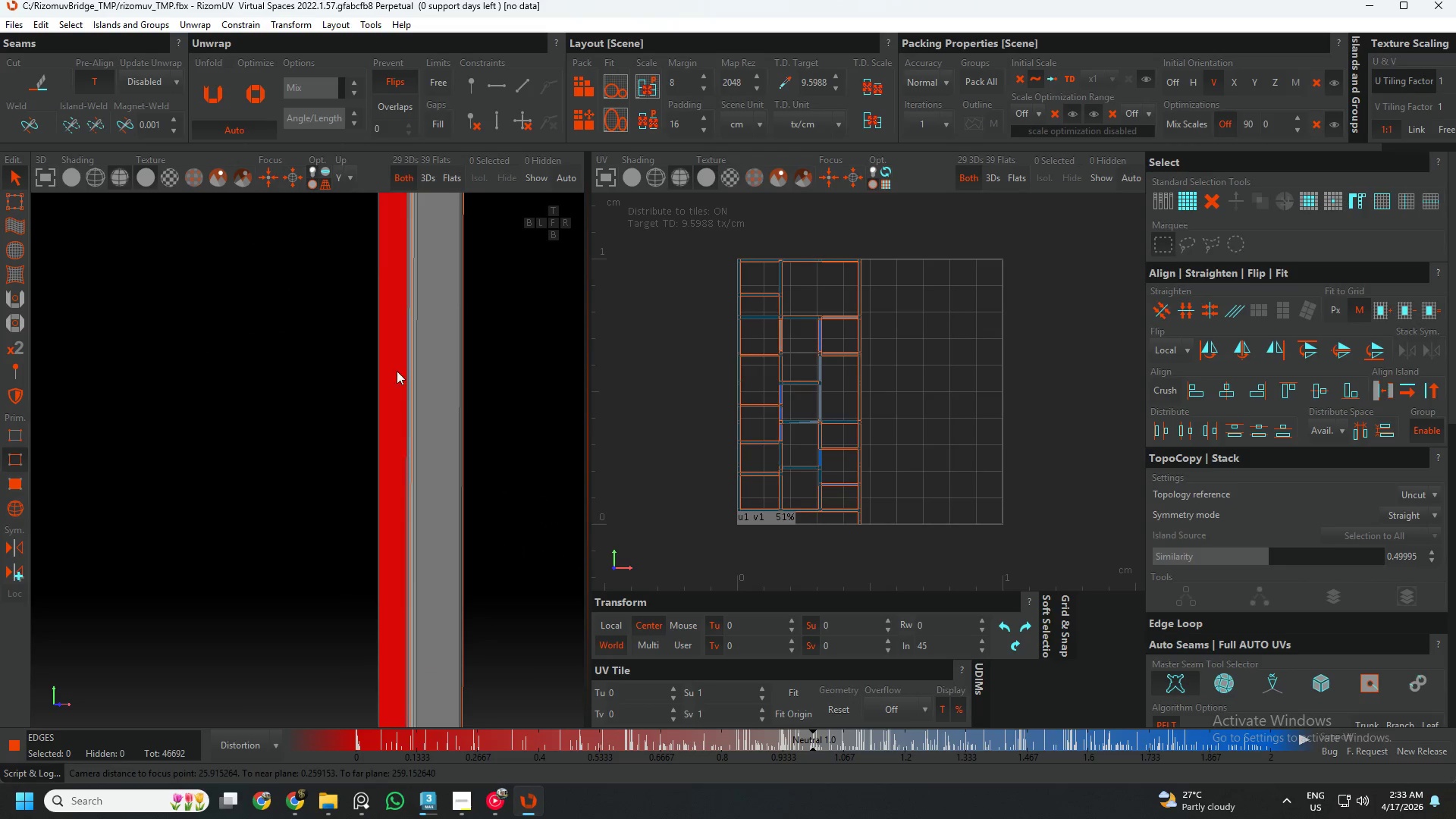 
hold_key(key=AltLeft, duration=0.41)
 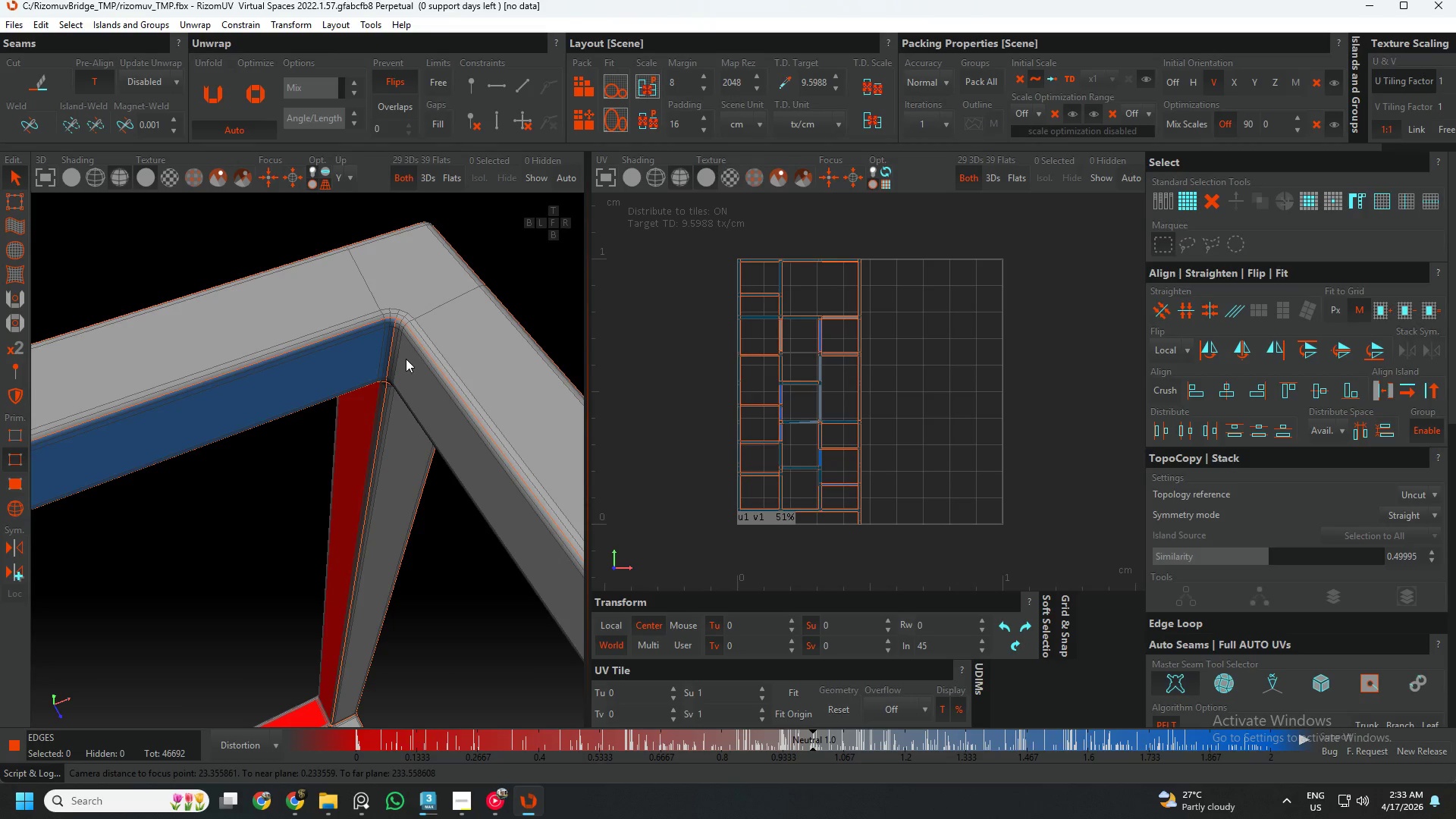 
scroll: coordinate [399, 386], scroll_direction: down, amount: 6.0
 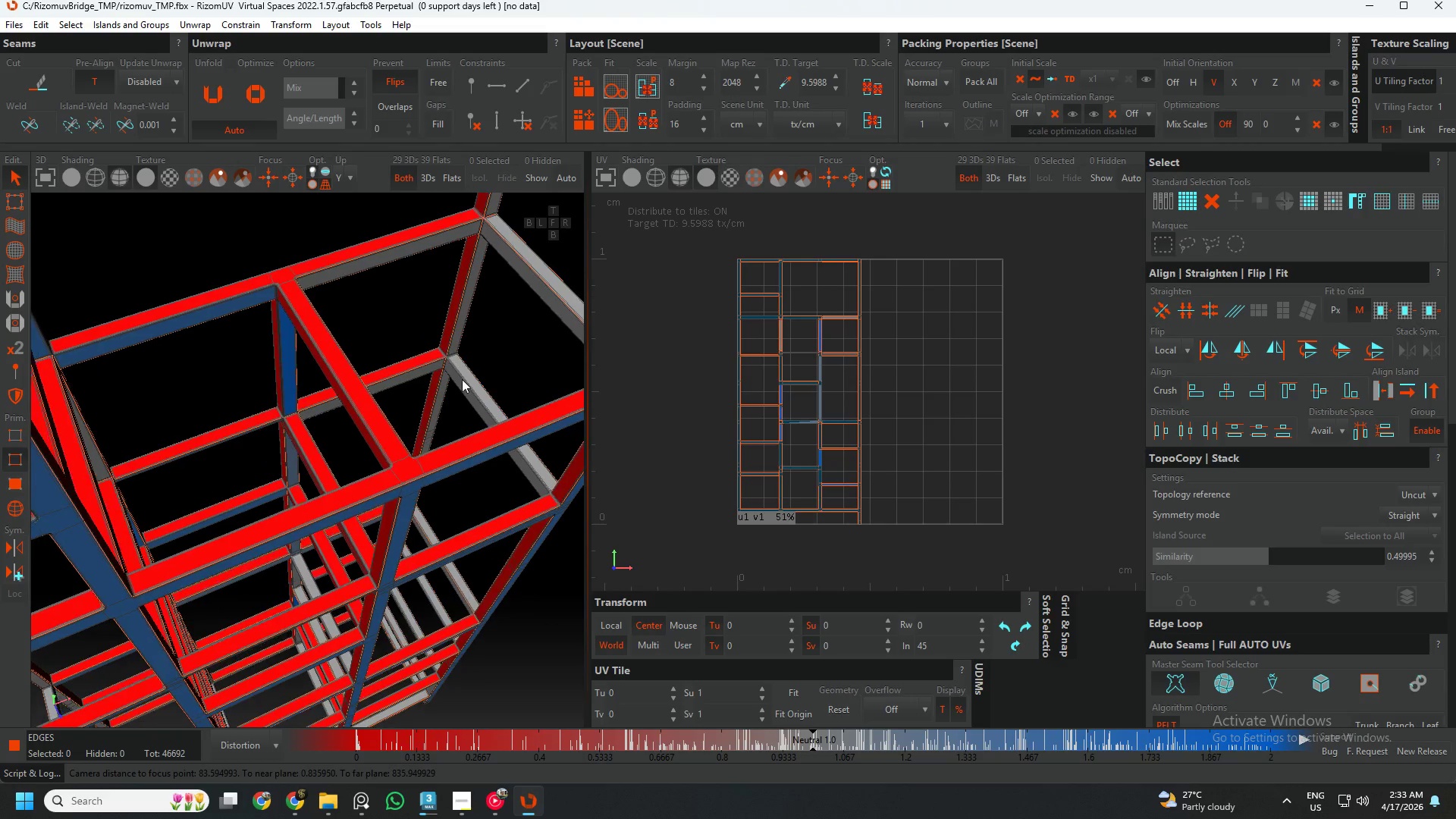 
hold_key(key=AltLeft, duration=0.72)
 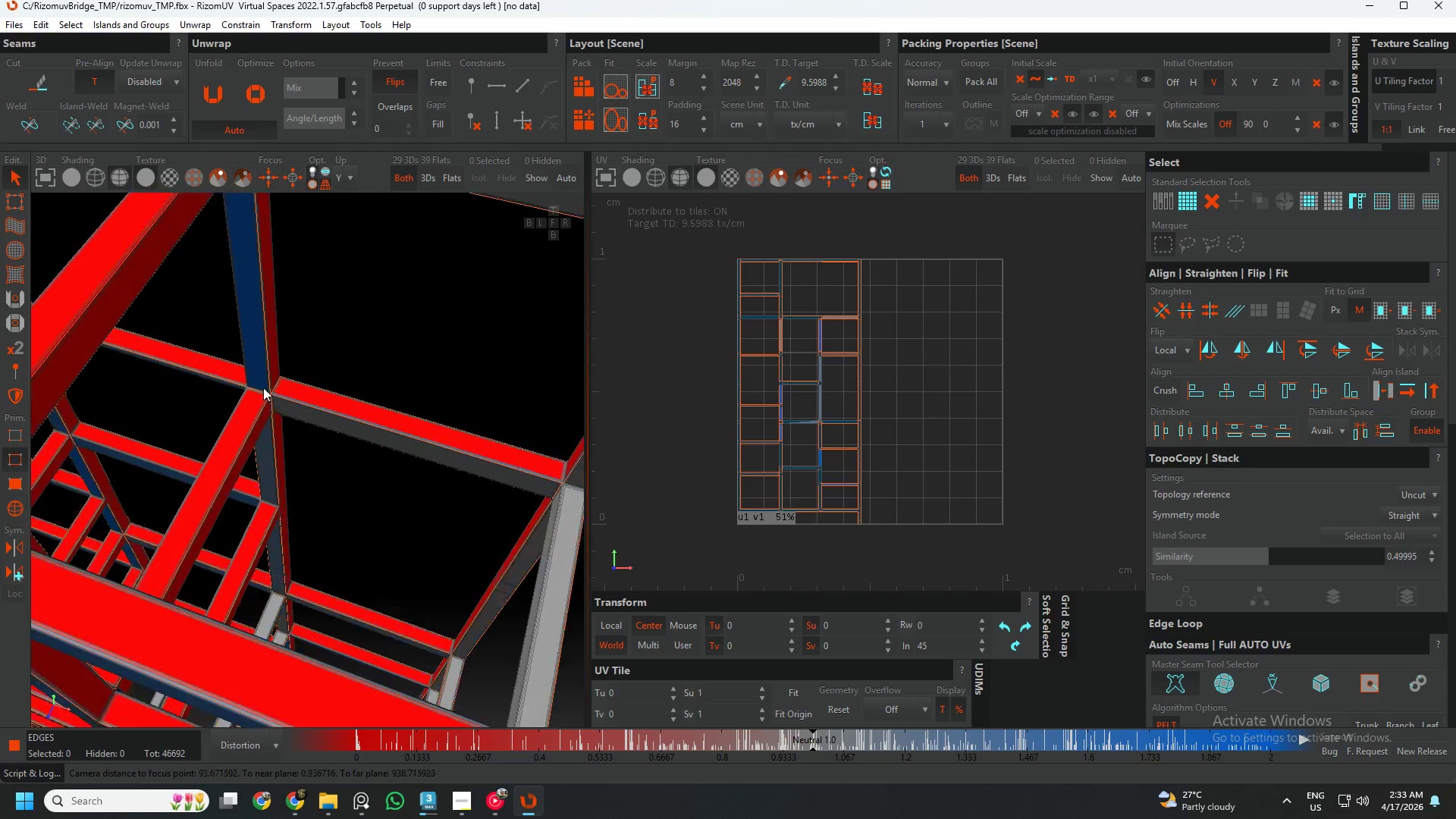 
scroll: coordinate [453, 369], scroll_direction: up, amount: 1.0
 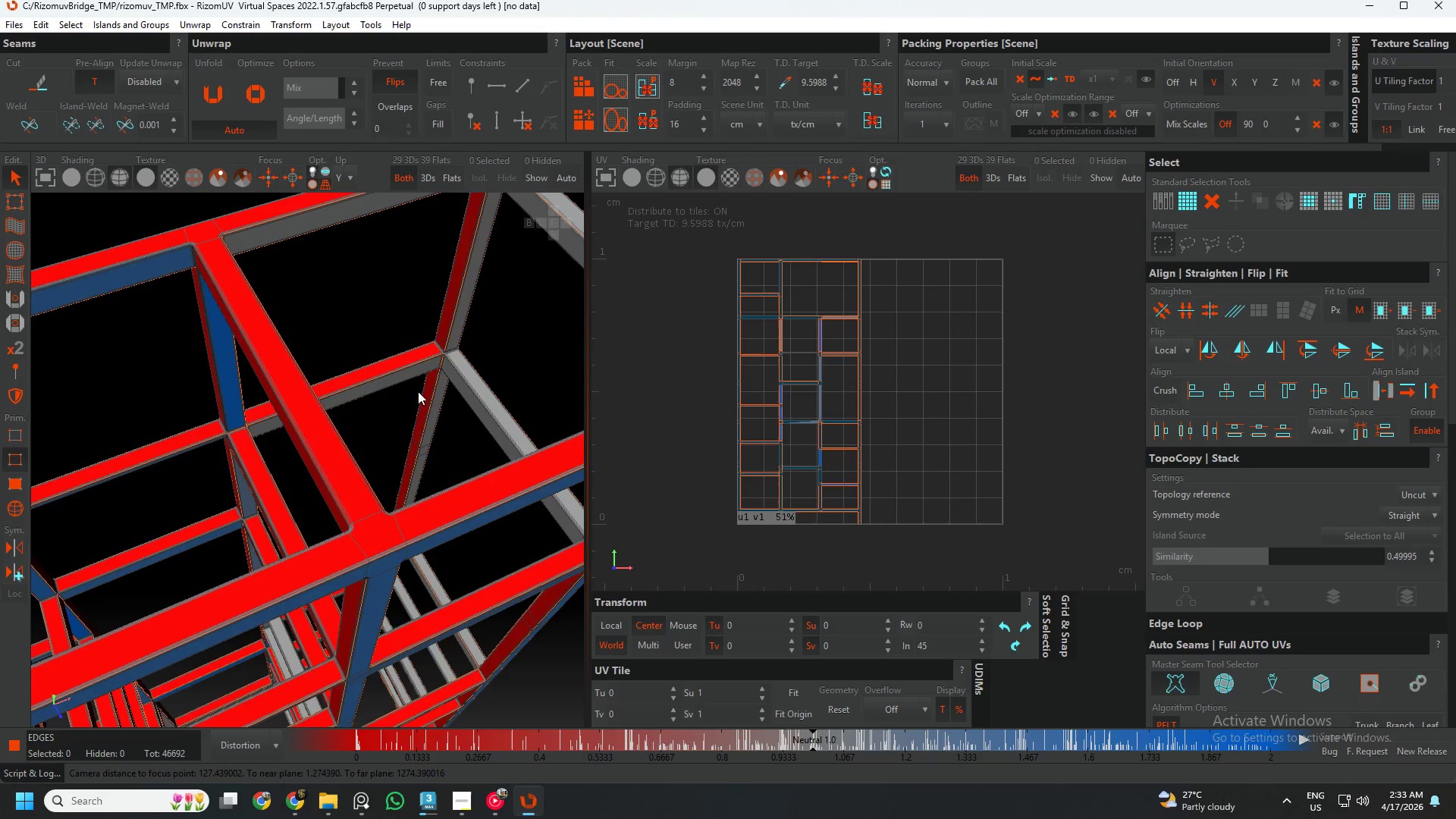 
hold_key(key=AltLeft, duration=0.91)
 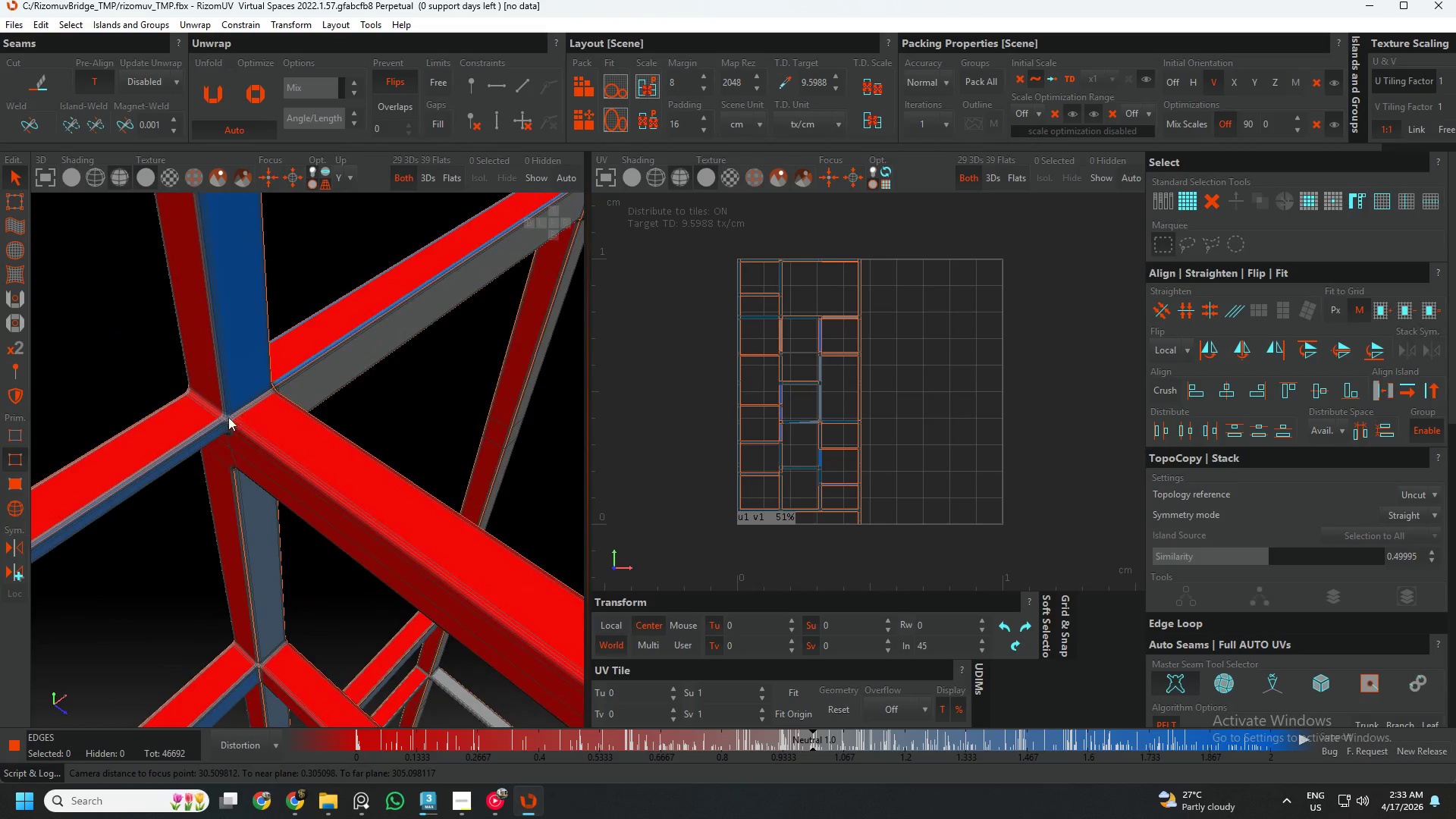 
scroll: coordinate [218, 418], scroll_direction: up, amount: 11.0
 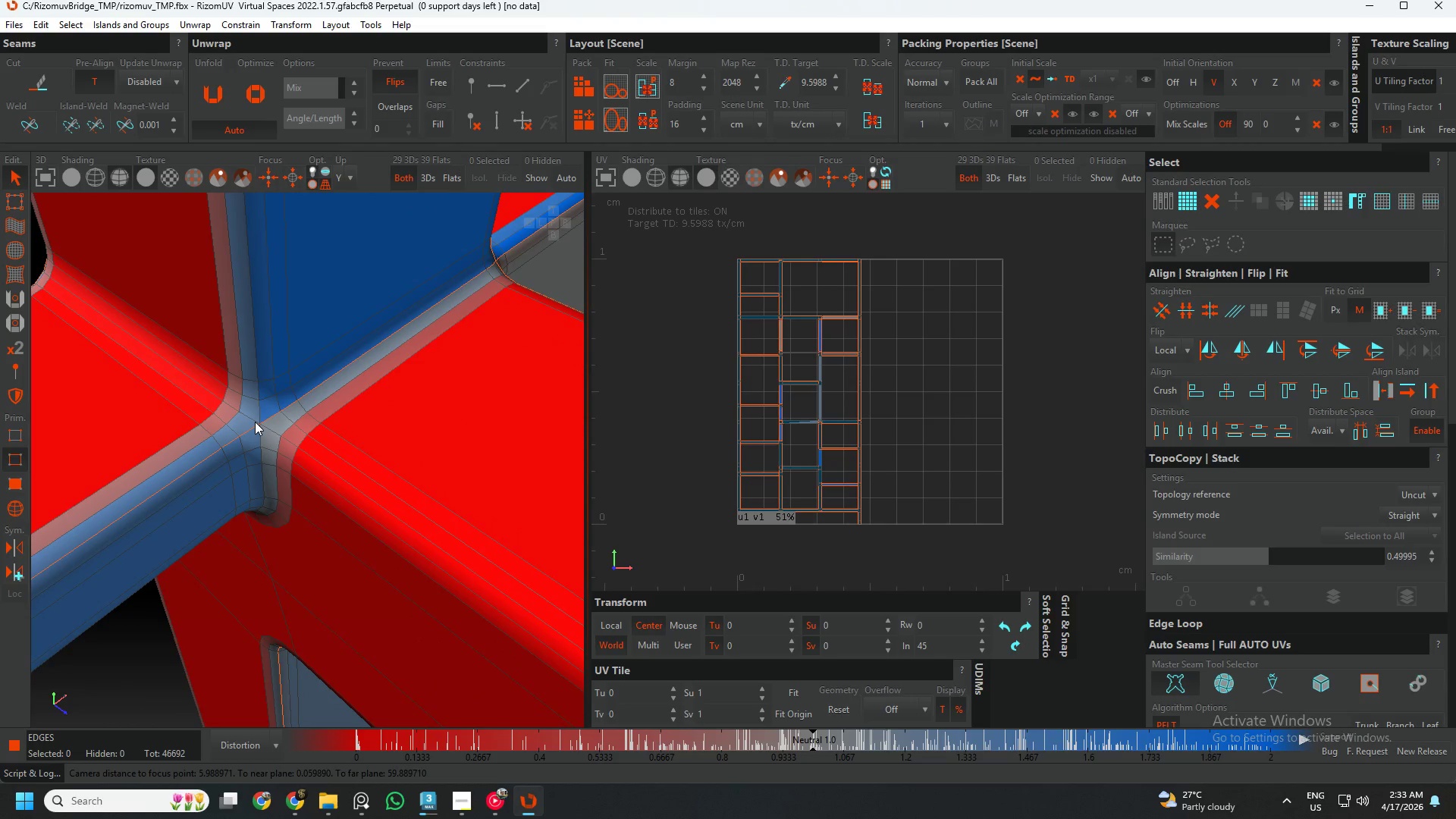 
double_click([255, 422])
 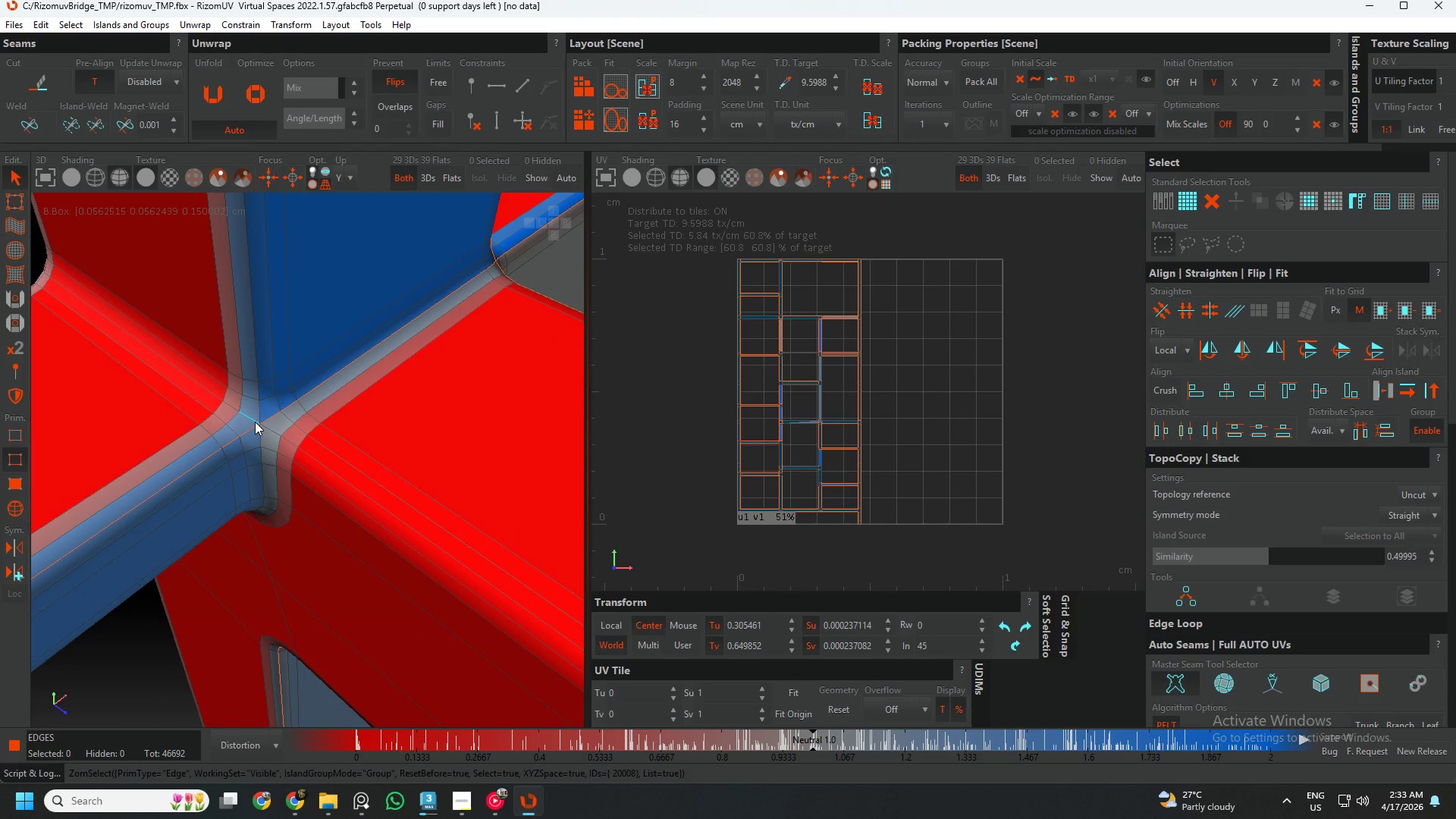 
hold_key(key=ControlLeft, duration=3.06)
triple_click([260, 419])
 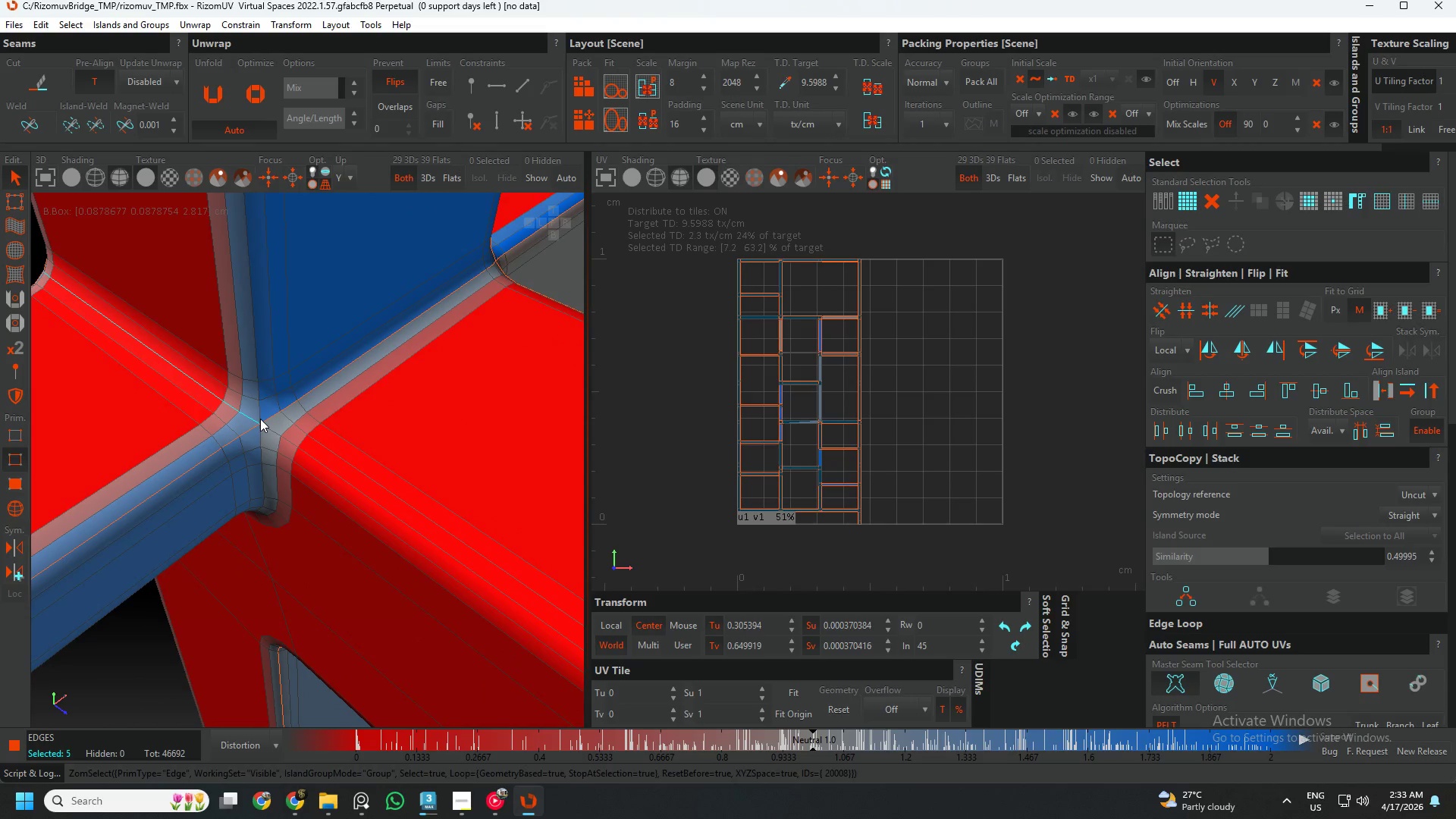 
triple_click([260, 419])
 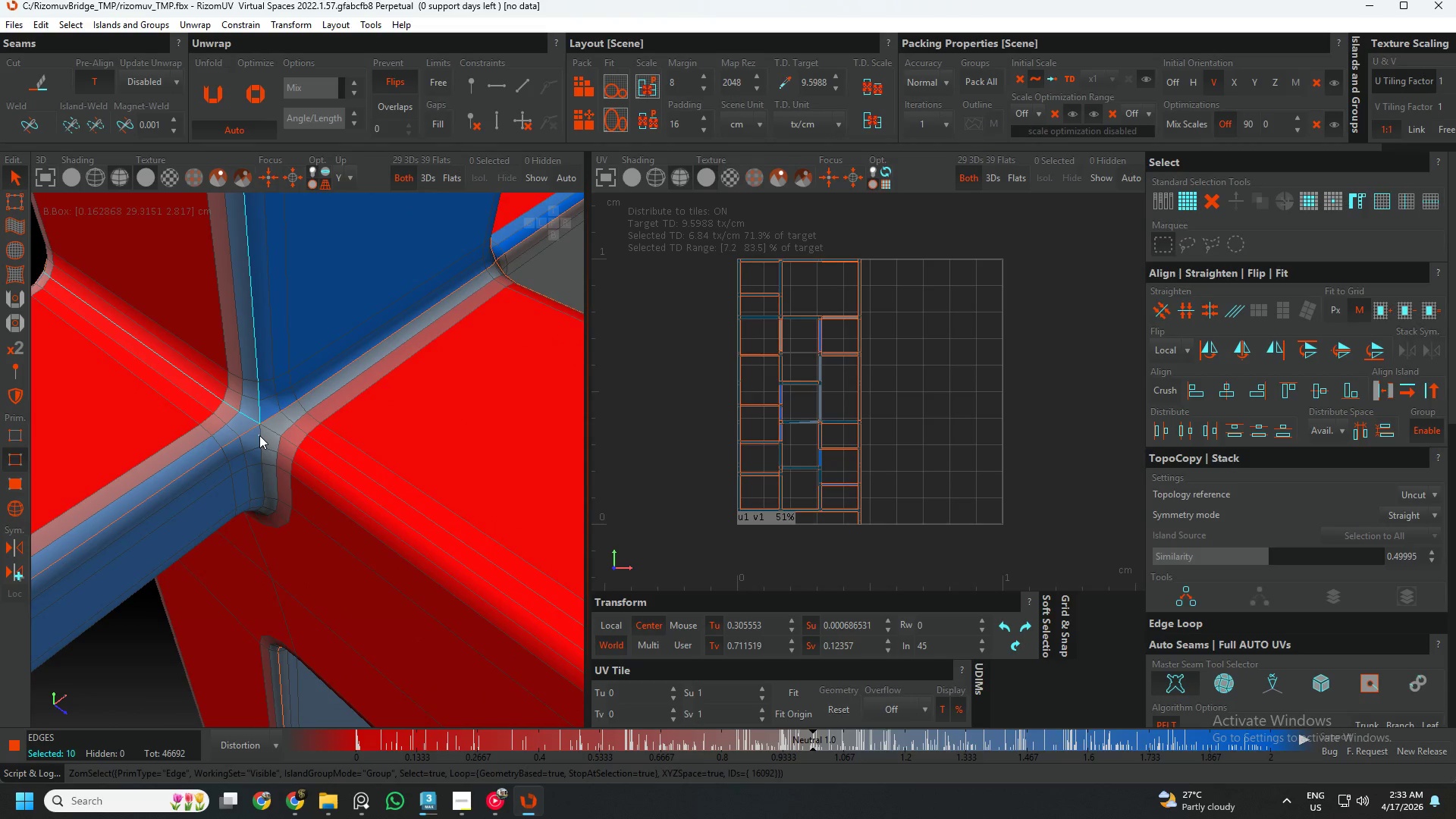 
double_click([259, 435])
 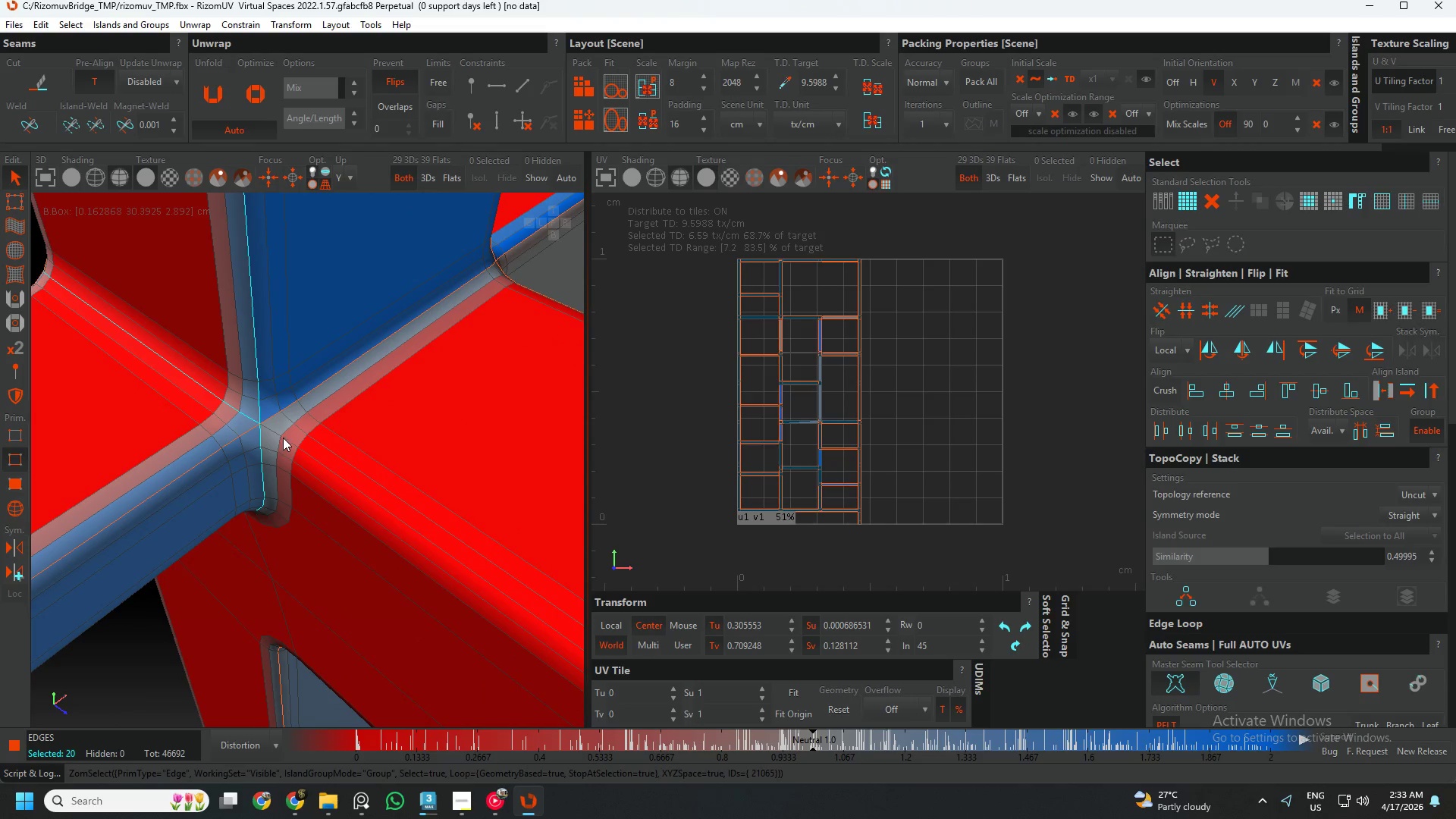 
double_click([269, 431])
 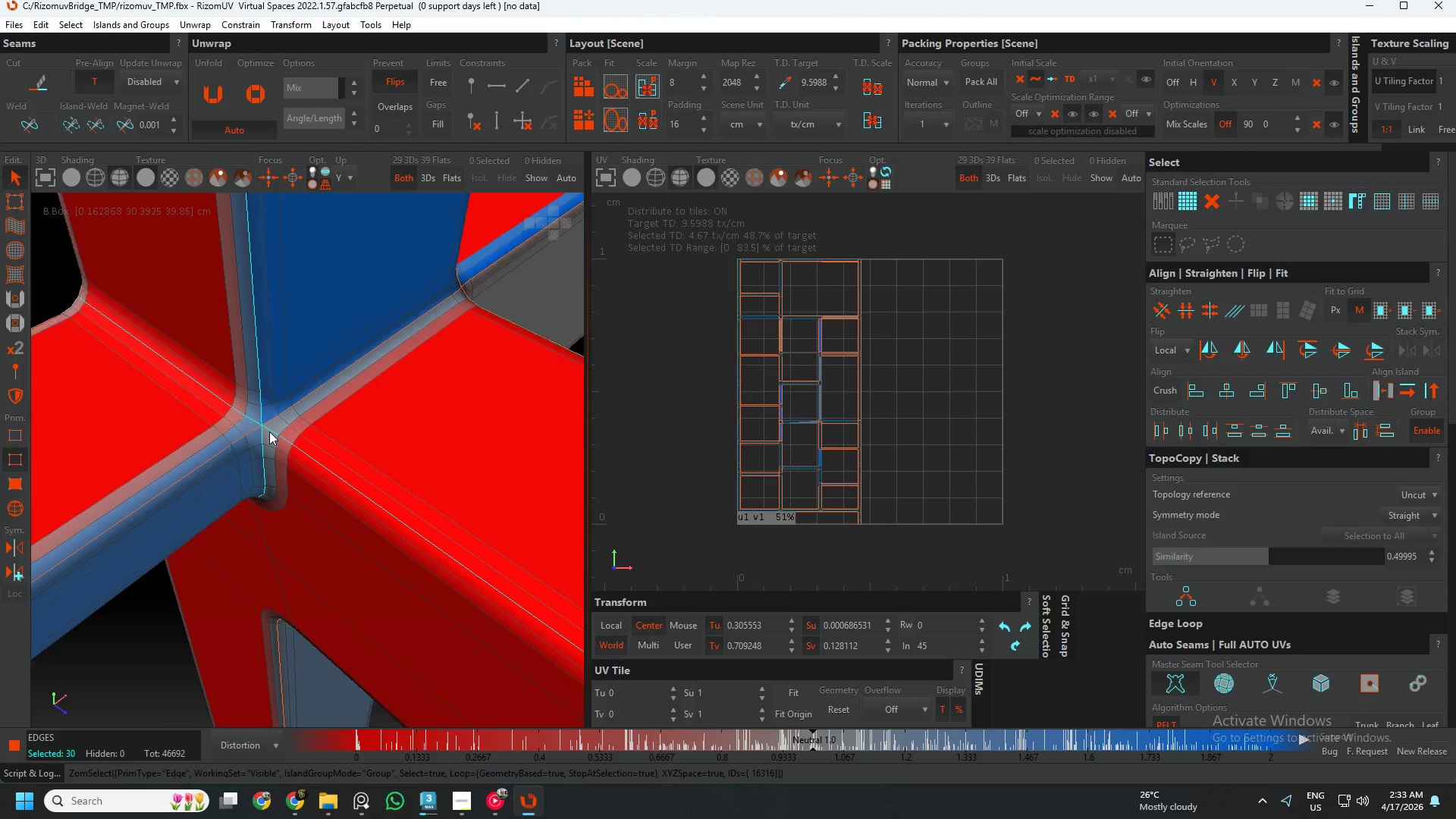 
key(C)
 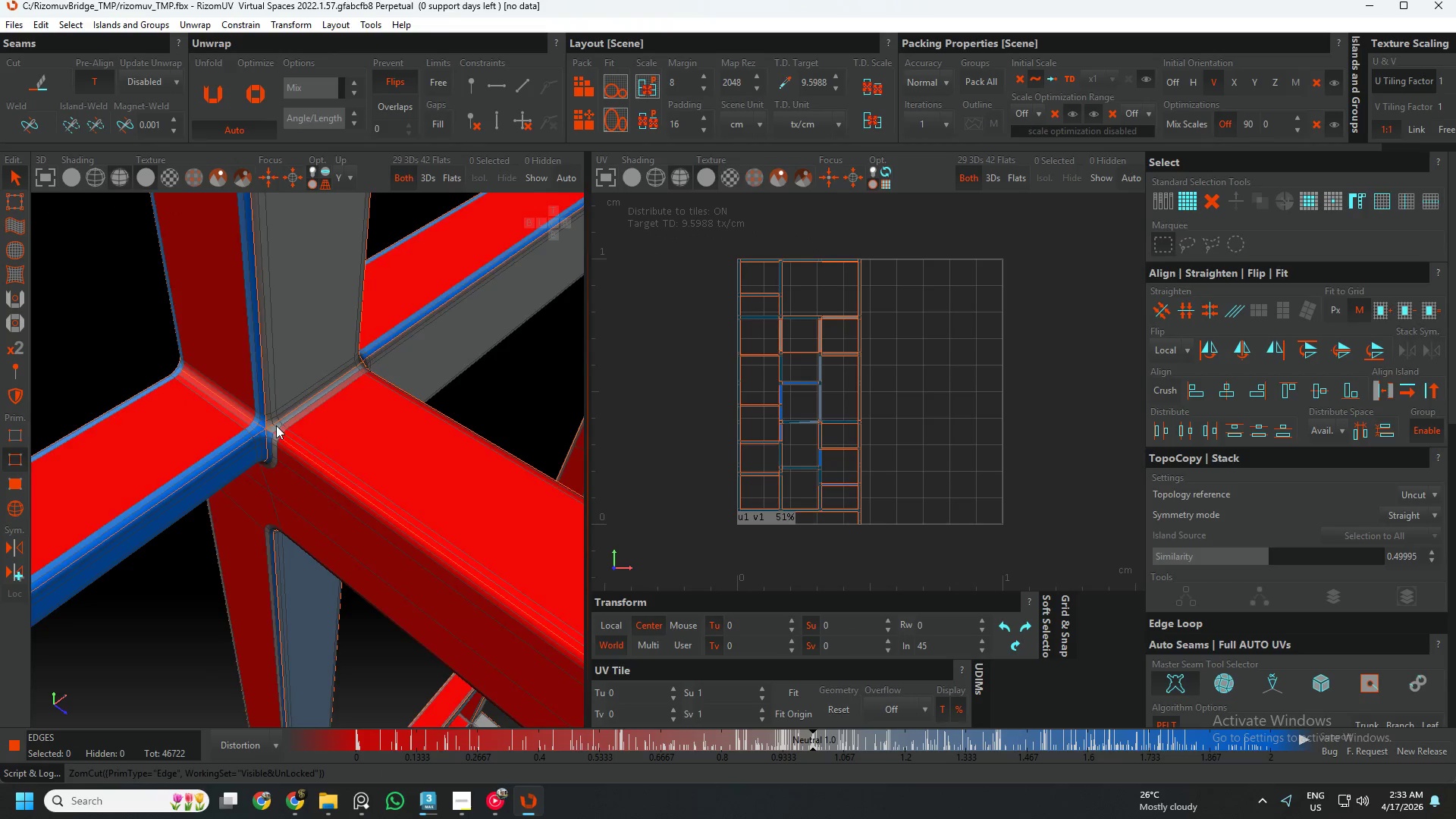 
scroll: coordinate [269, 431], scroll_direction: down, amount: 5.0
 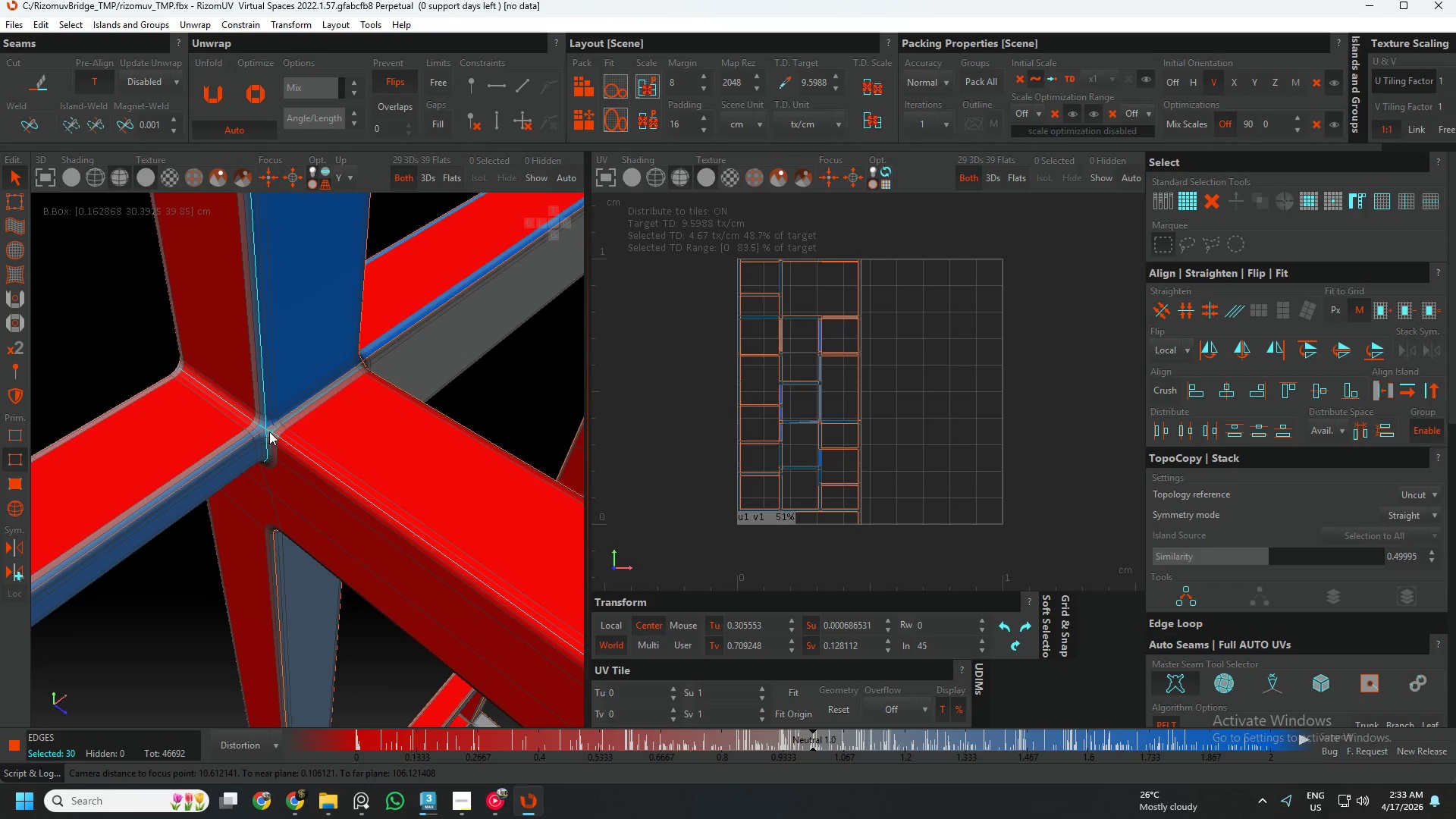 
hold_key(key=AltLeft, duration=0.31)
 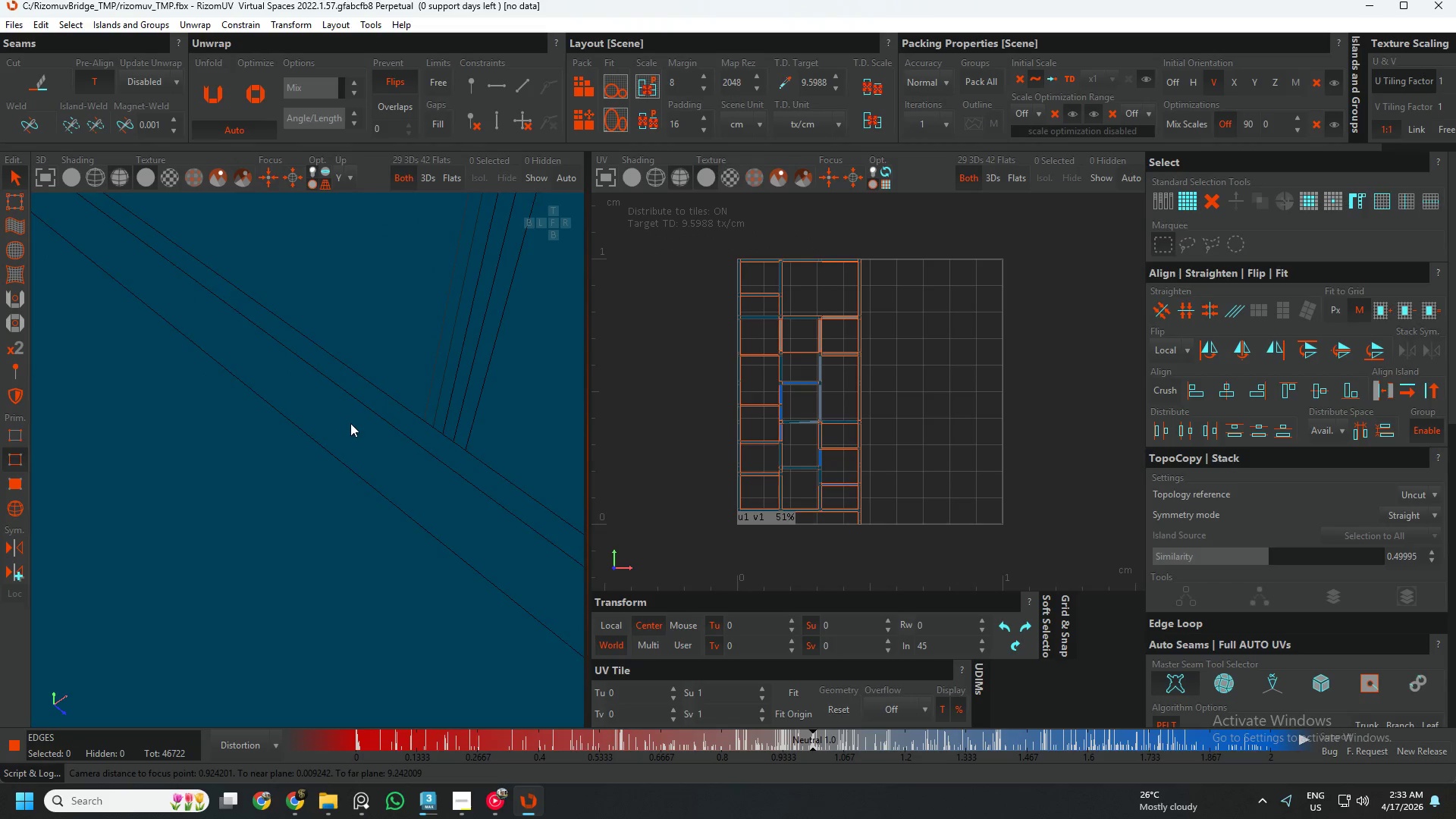 
scroll: coordinate [218, 385], scroll_direction: down, amount: 26.0
 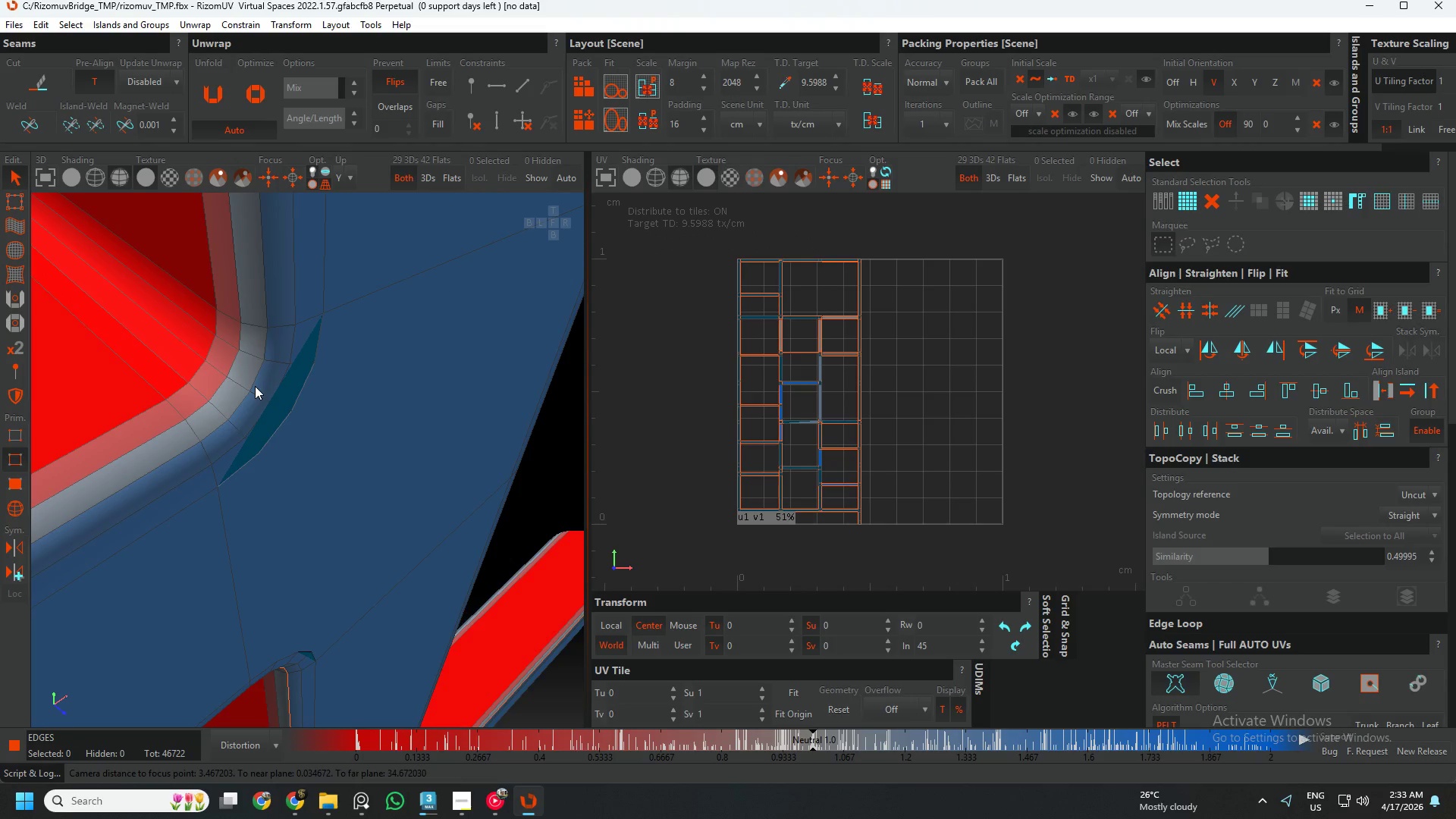 
double_click([255, 386])
 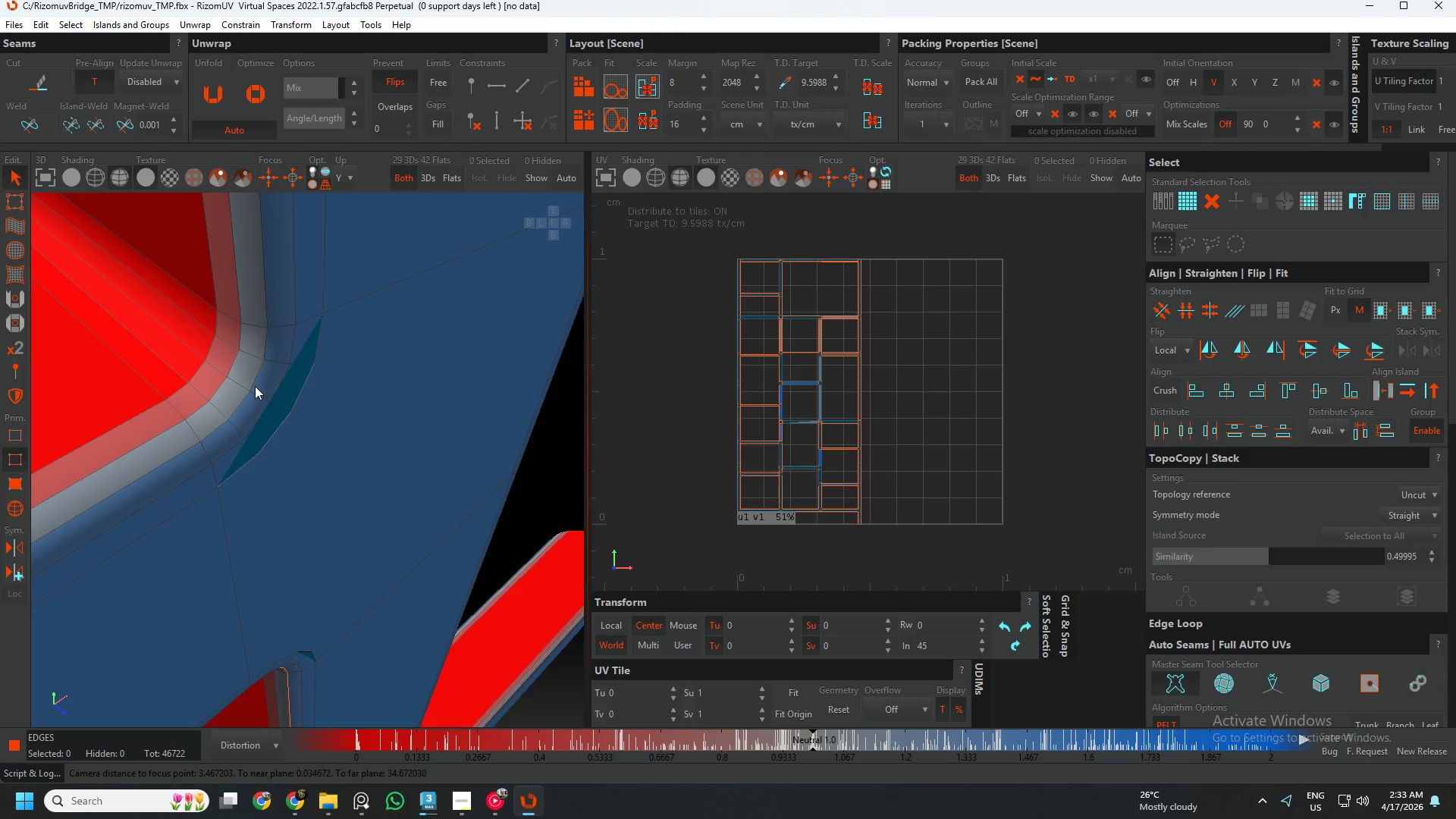 
key(C)
 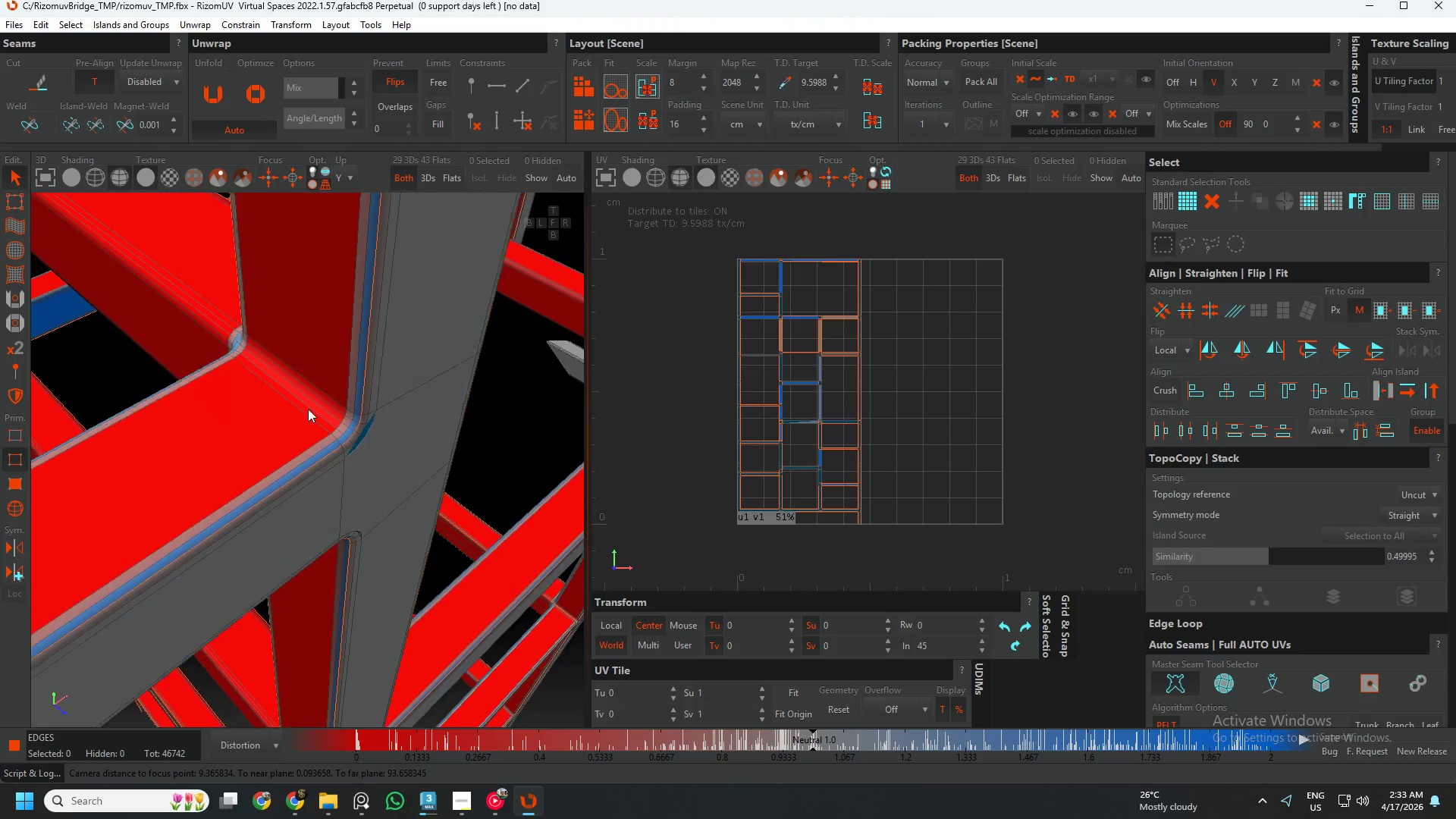 
scroll: coordinate [255, 386], scroll_direction: down, amount: 6.0
 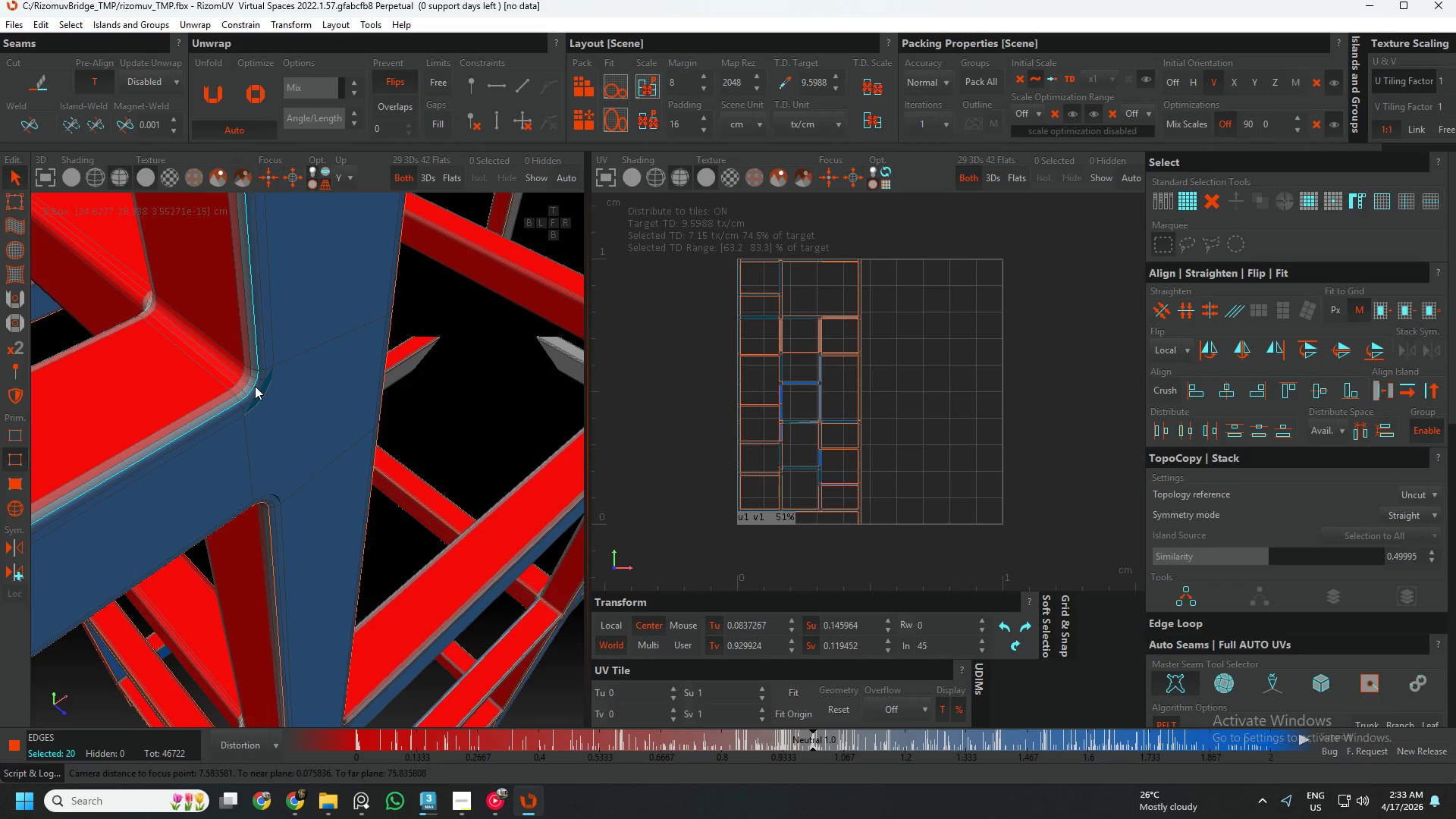 
hold_key(key=AltLeft, duration=0.88)
 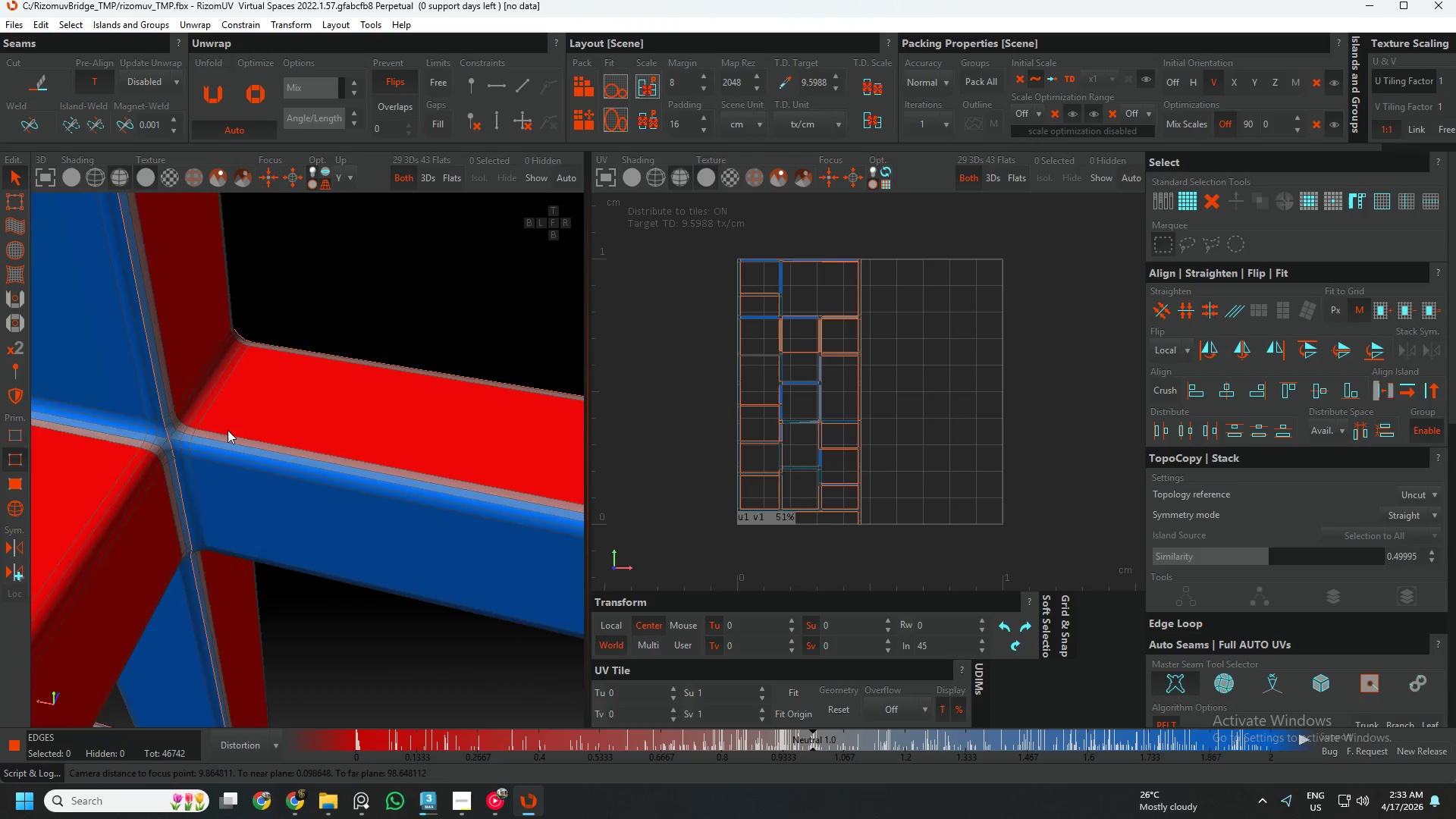 
scroll: coordinate [140, 437], scroll_direction: up, amount: 5.0
 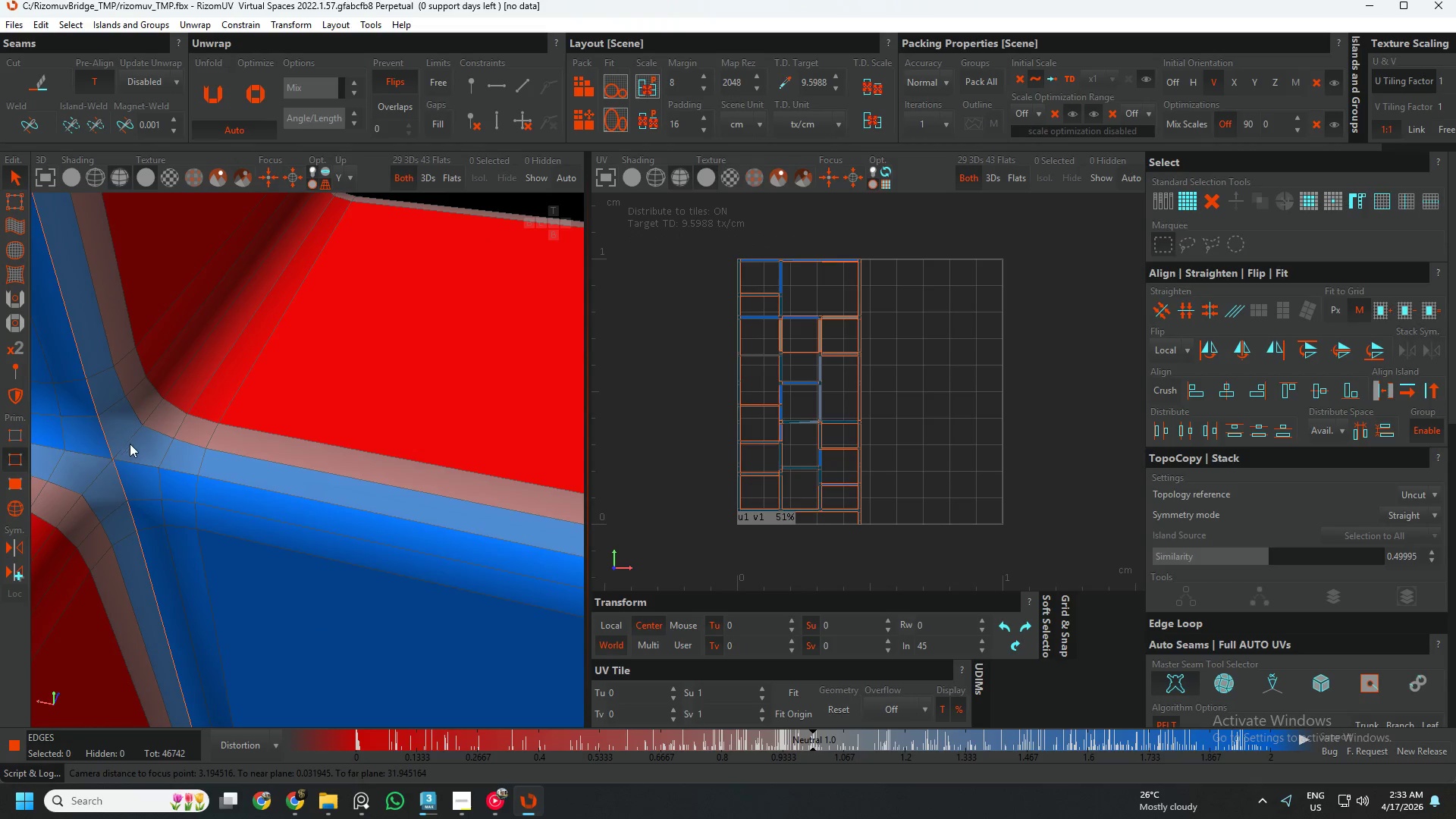 
double_click([131, 444])
 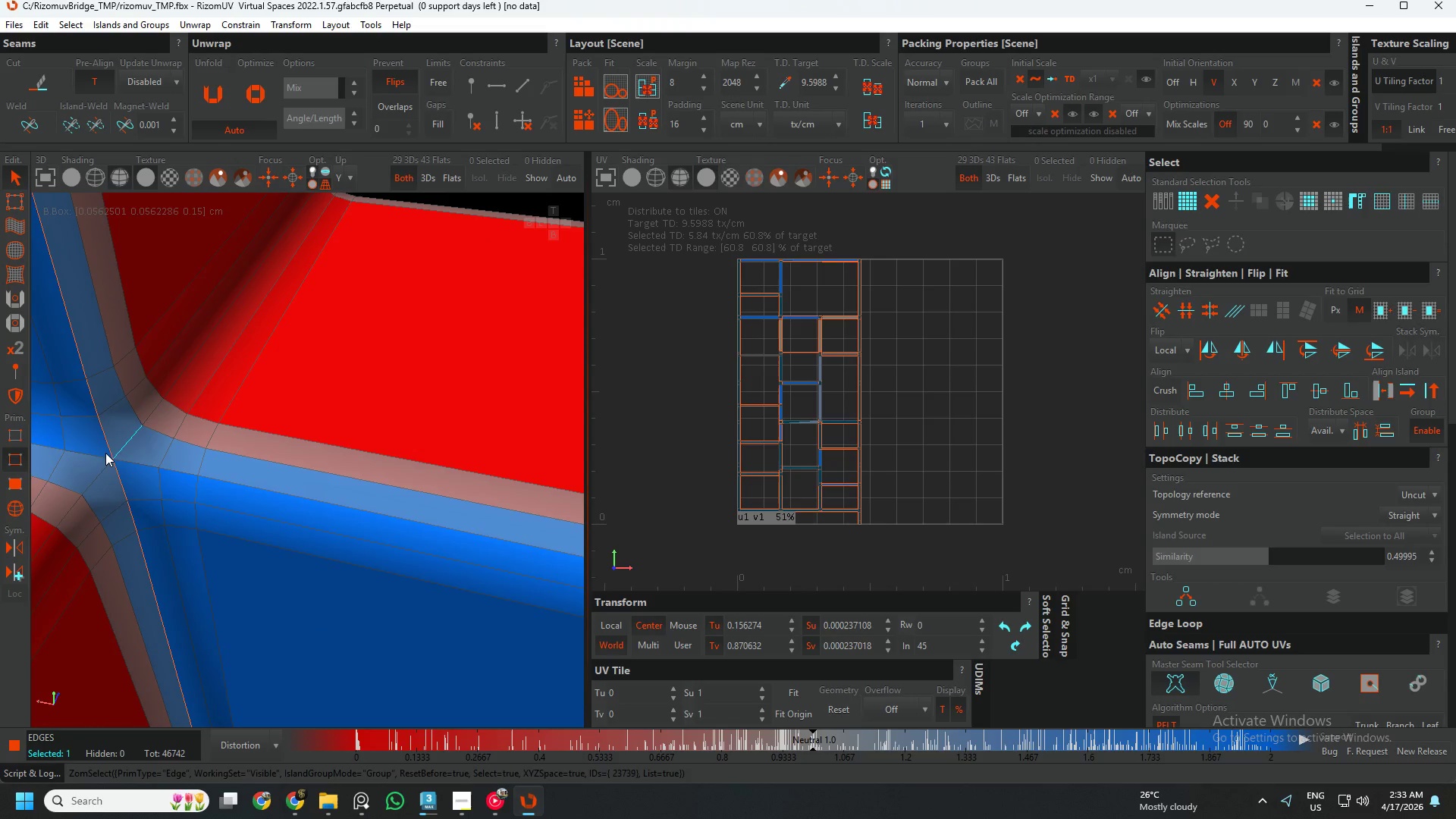 
key(Control+ControlLeft)
 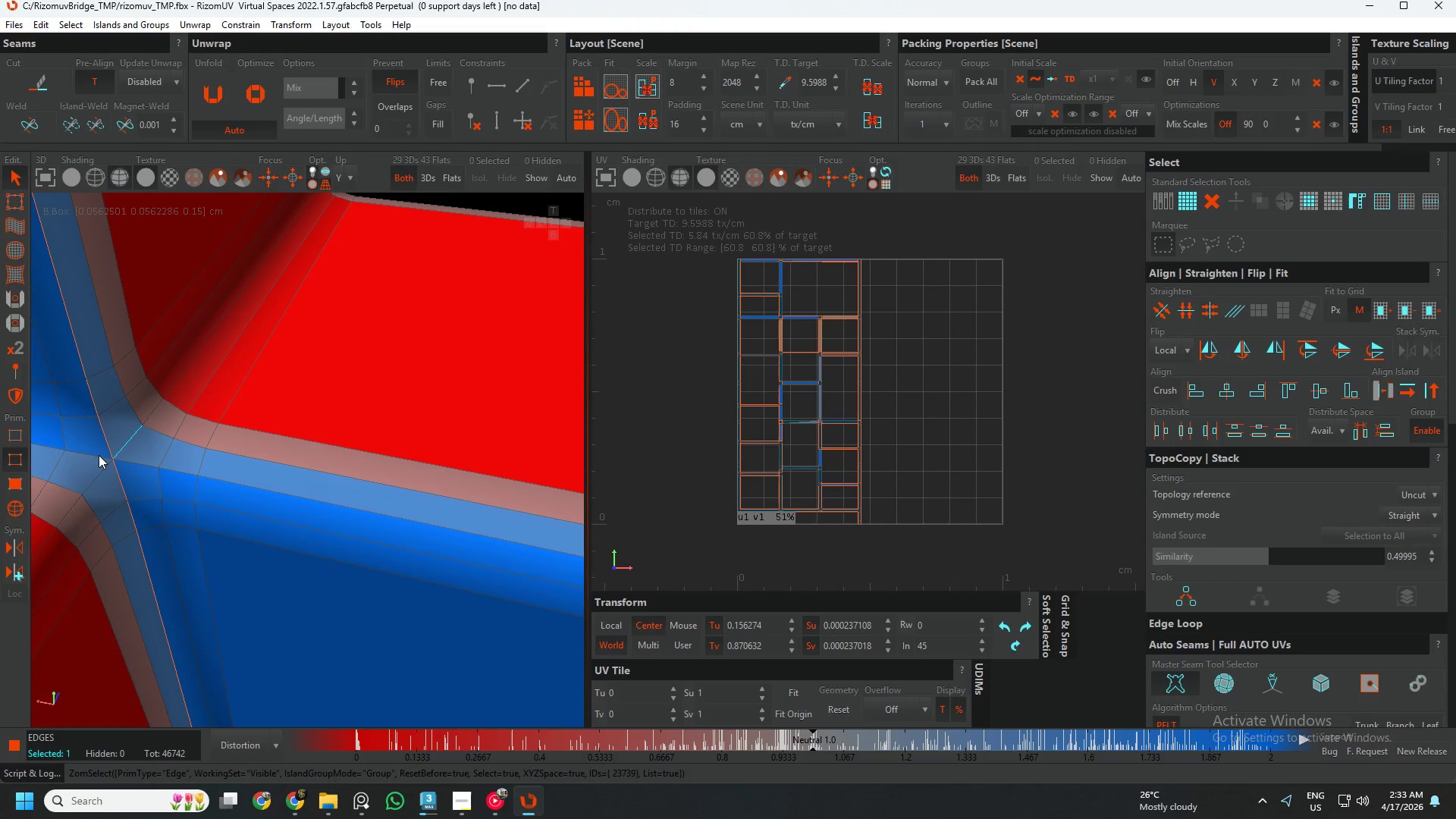 
hold_key(key=ControlLeft, duration=3.0)
double_click([97, 456])
 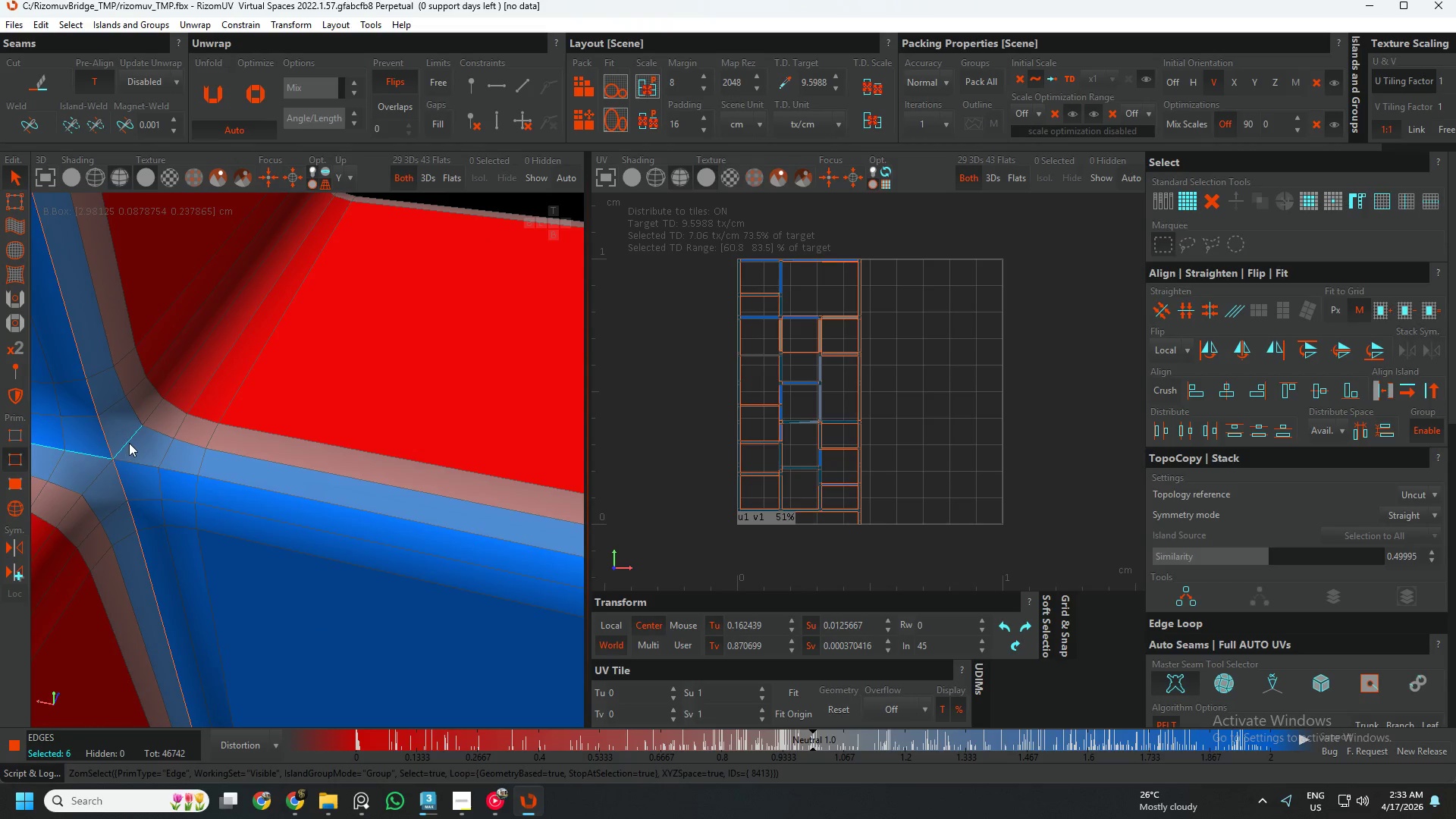 
double_click([129, 443])
 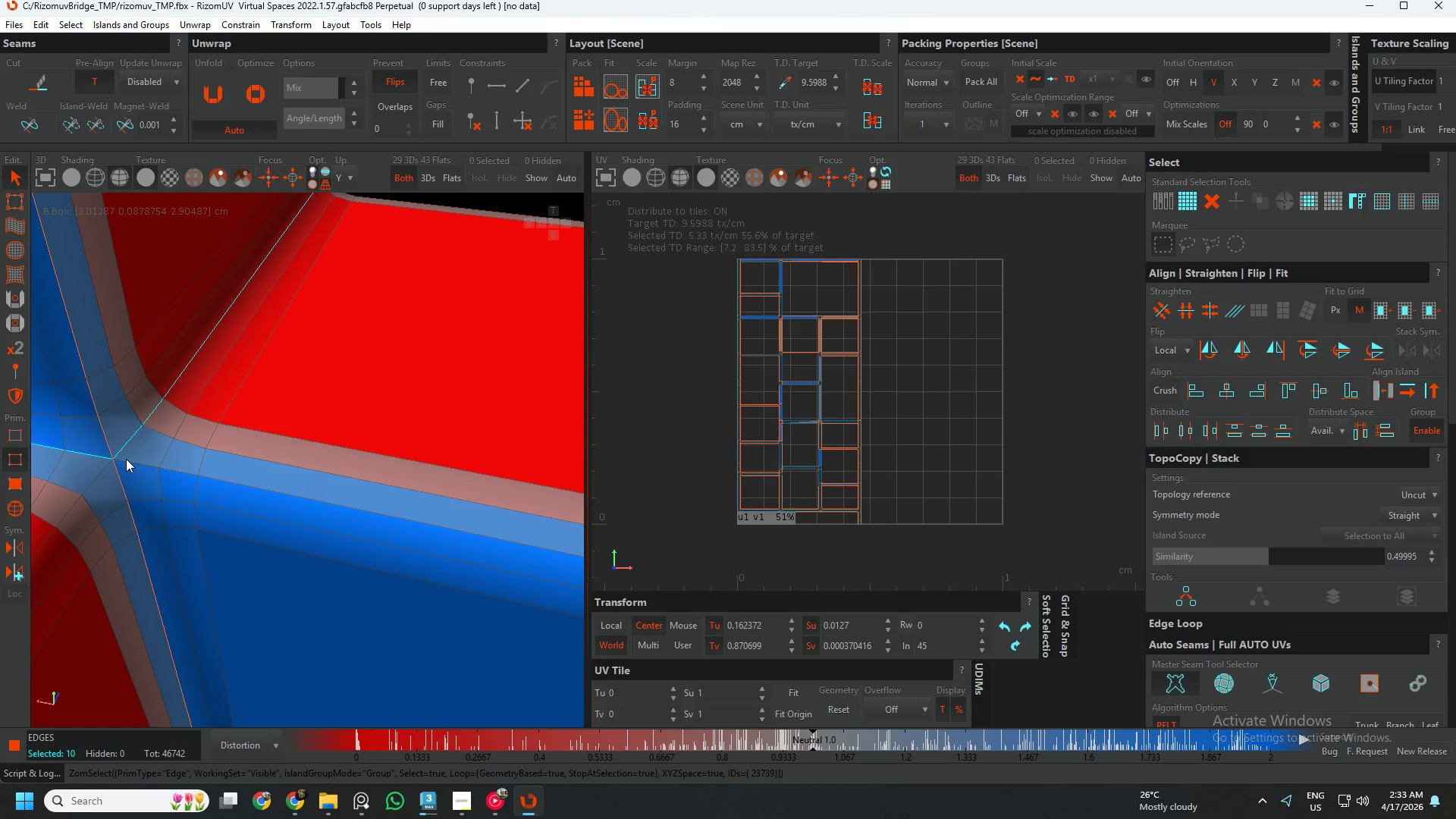 
double_click([126, 459])
 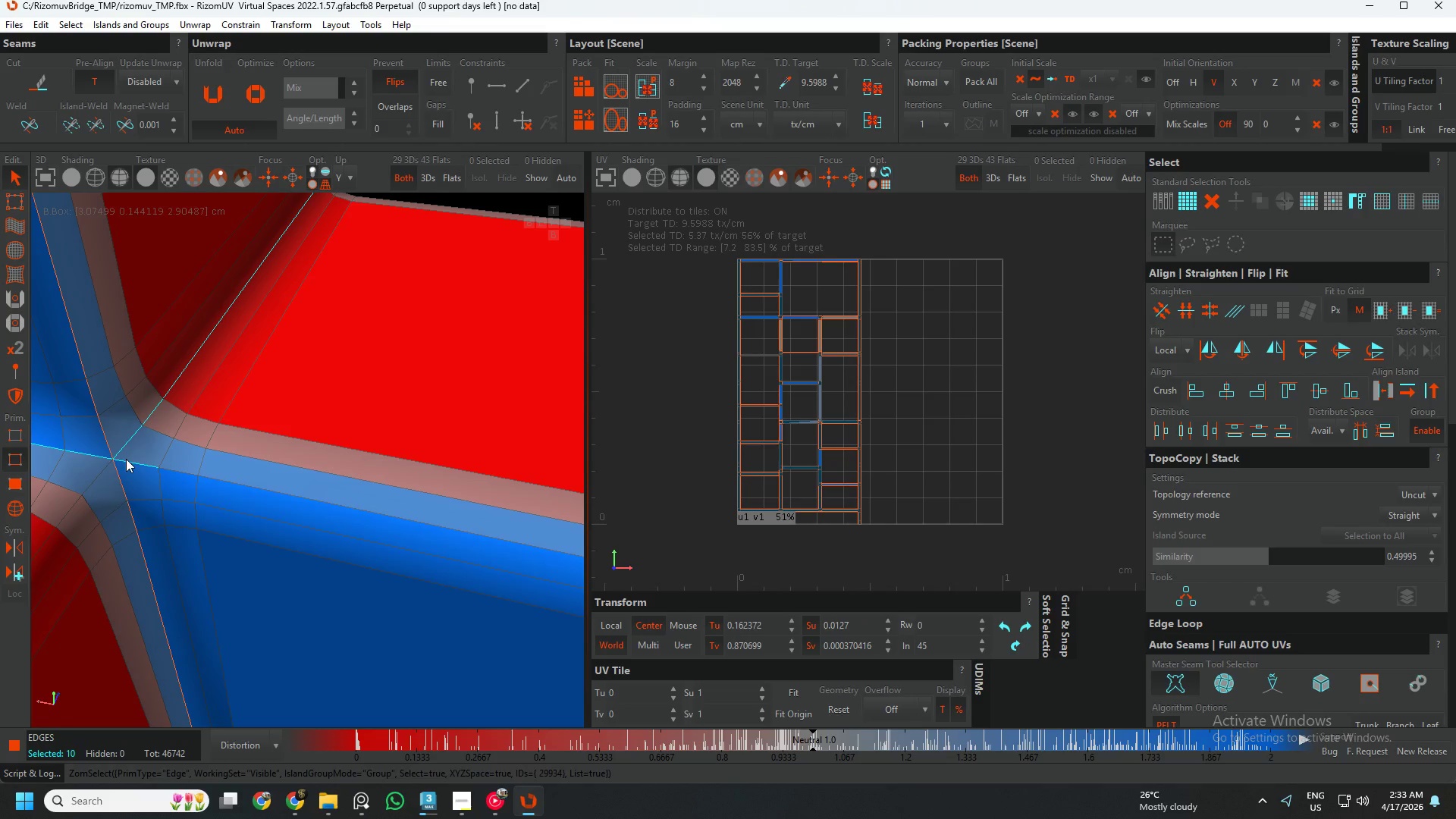 
triple_click([108, 466])
 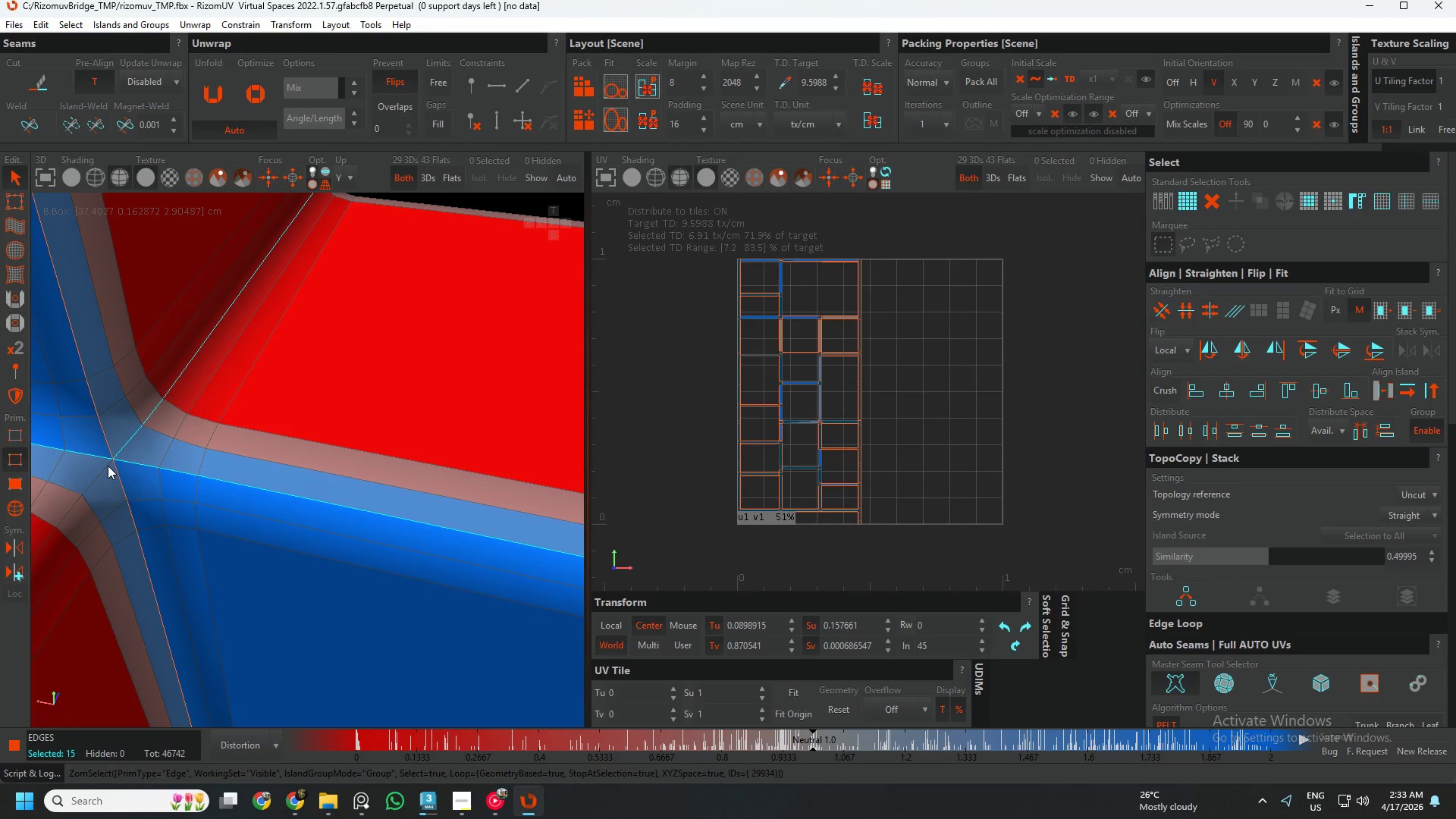 
triple_click([108, 466])
 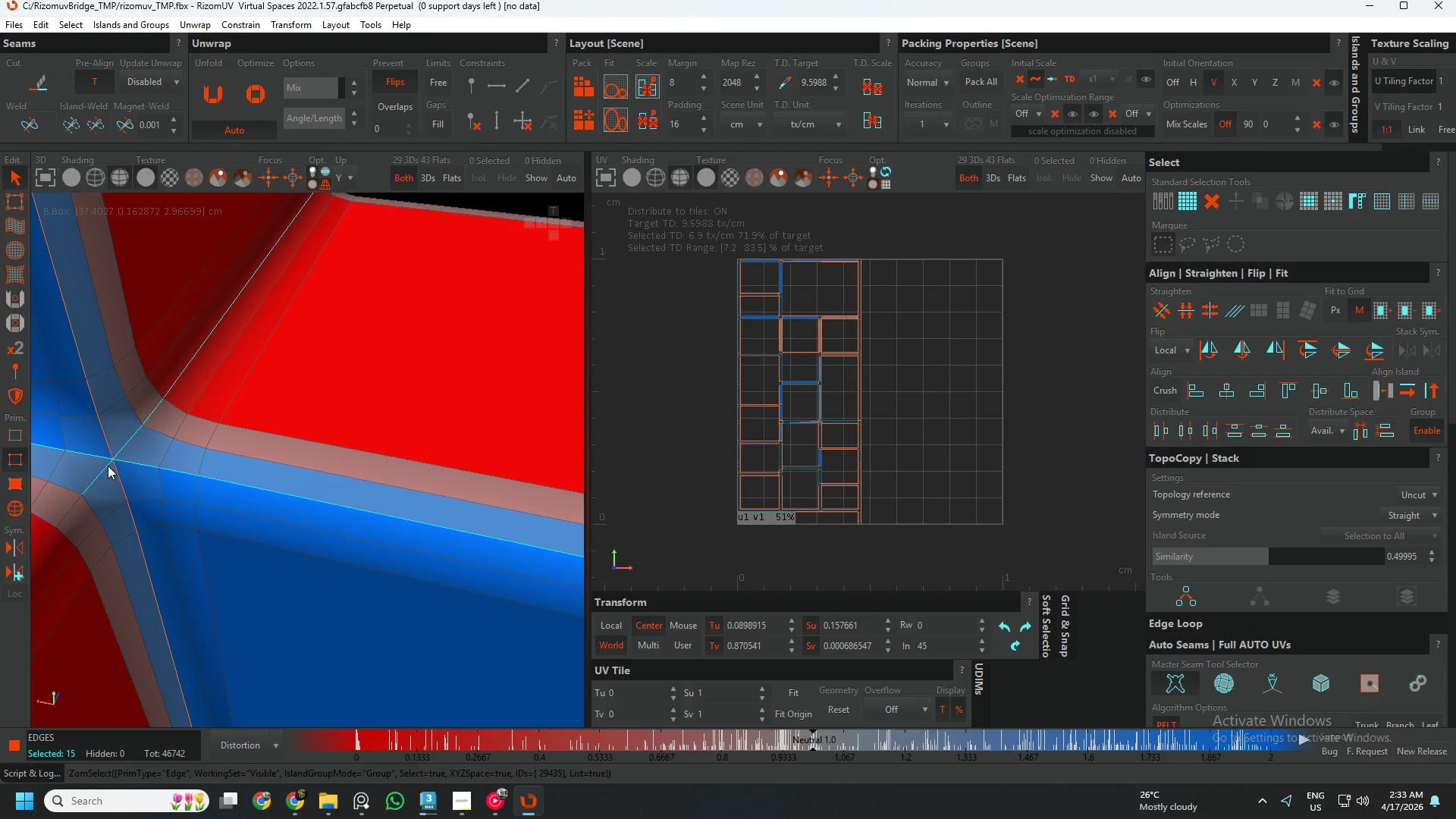 
key(C)
 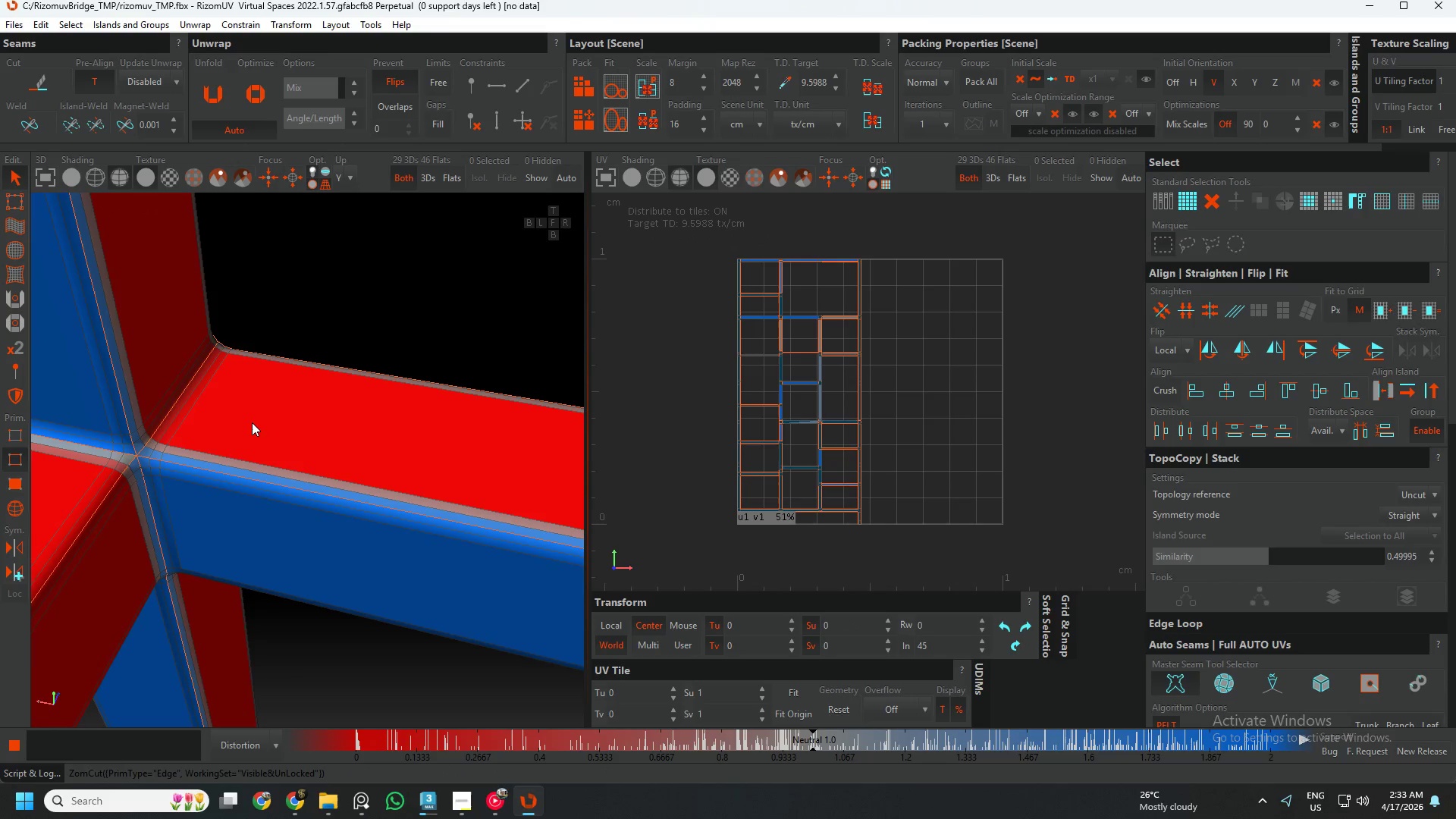 
scroll: coordinate [146, 454], scroll_direction: down, amount: 6.0
 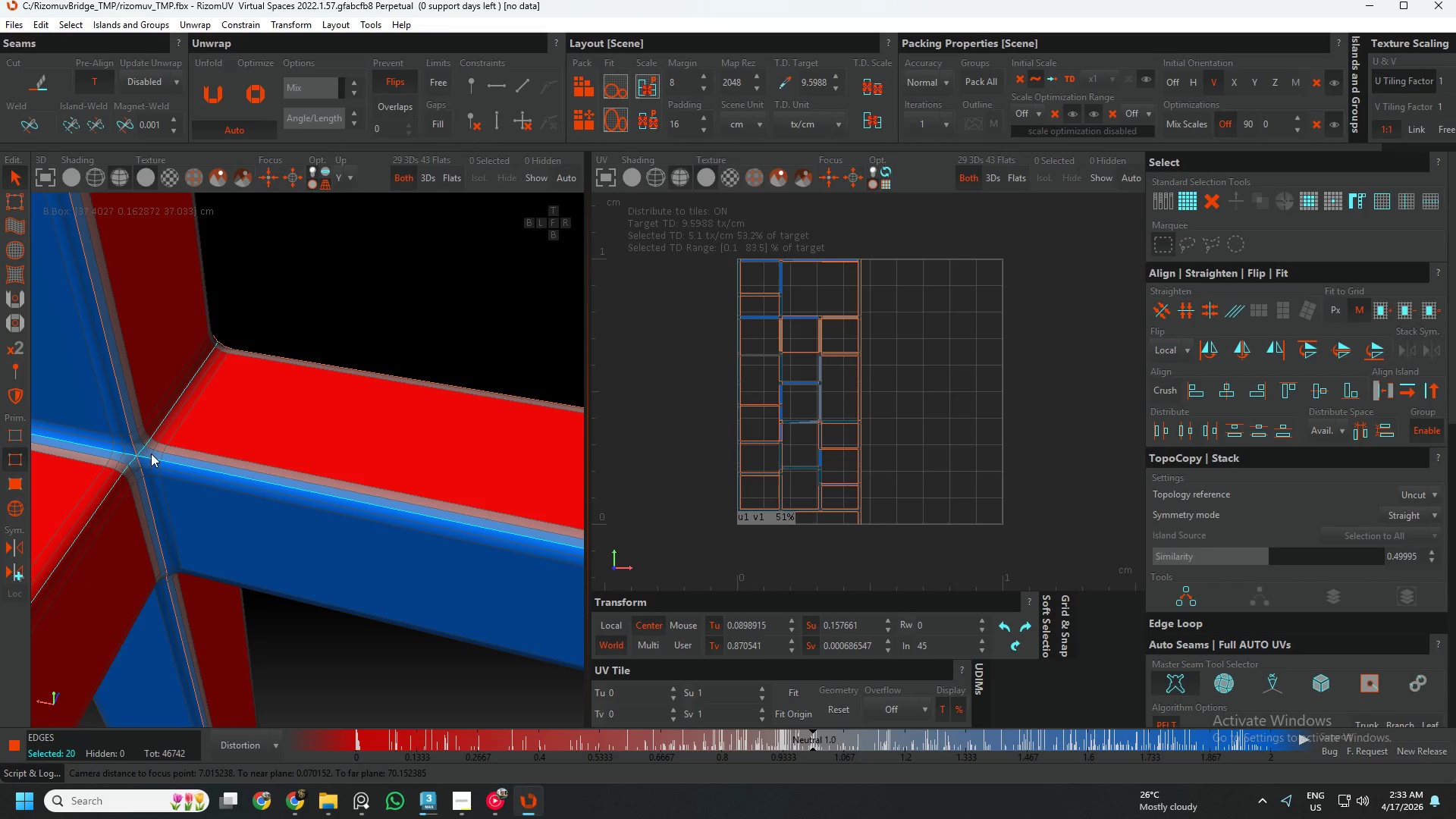 
hold_key(key=AltLeft, duration=0.39)
 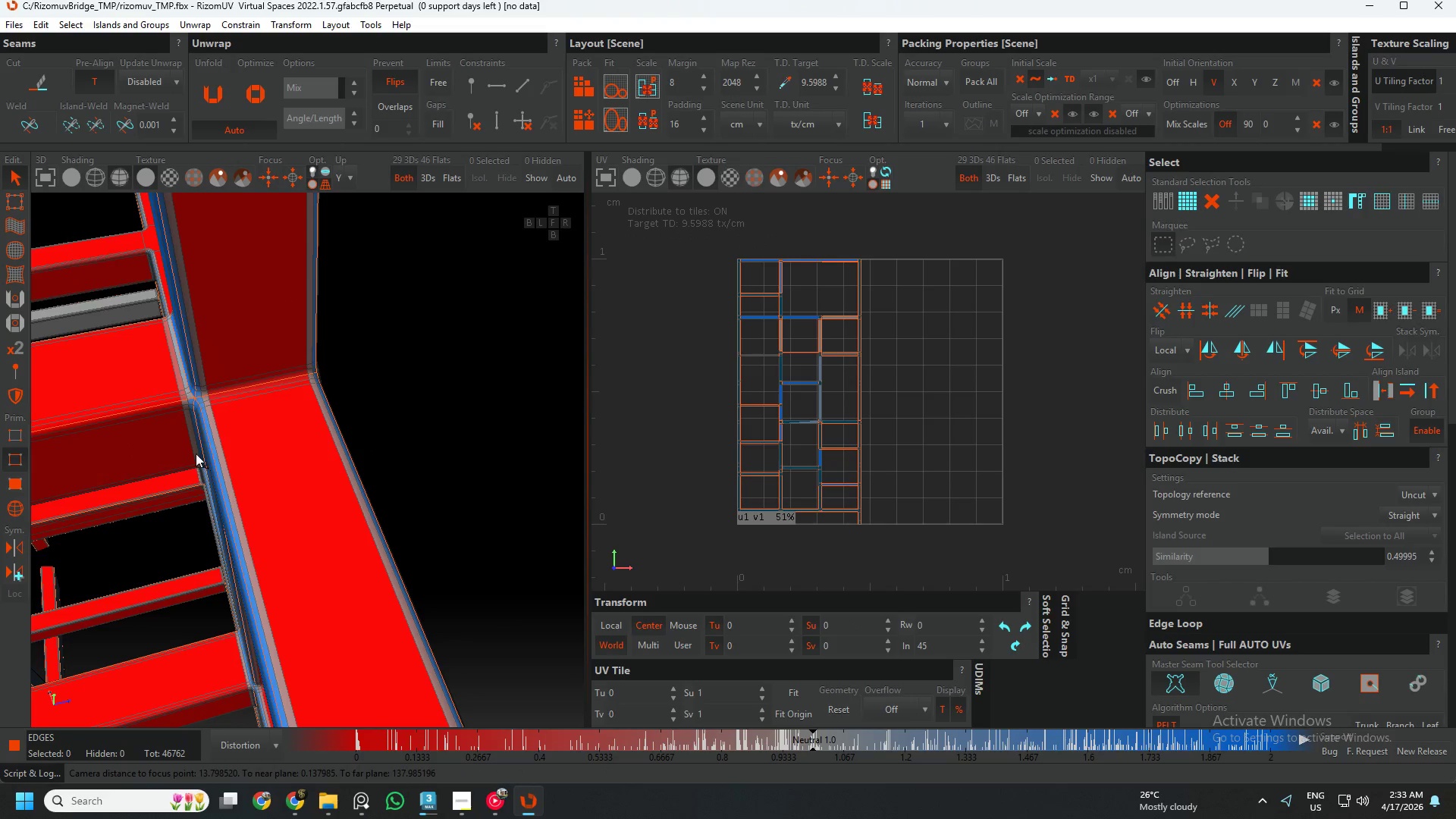 
scroll: coordinate [256, 422], scroll_direction: down, amount: 2.0
 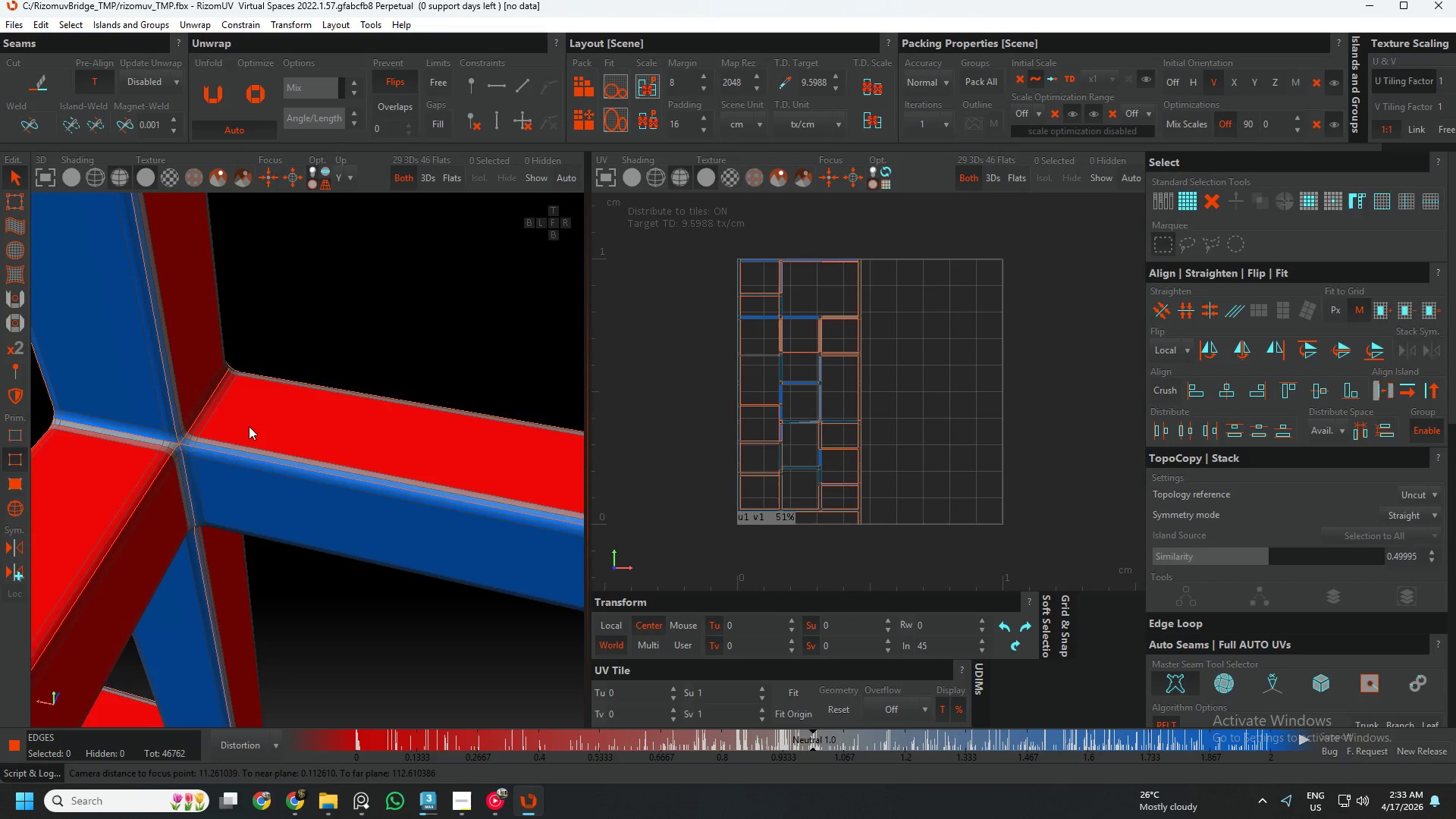 
hold_key(key=AltLeft, duration=0.53)
 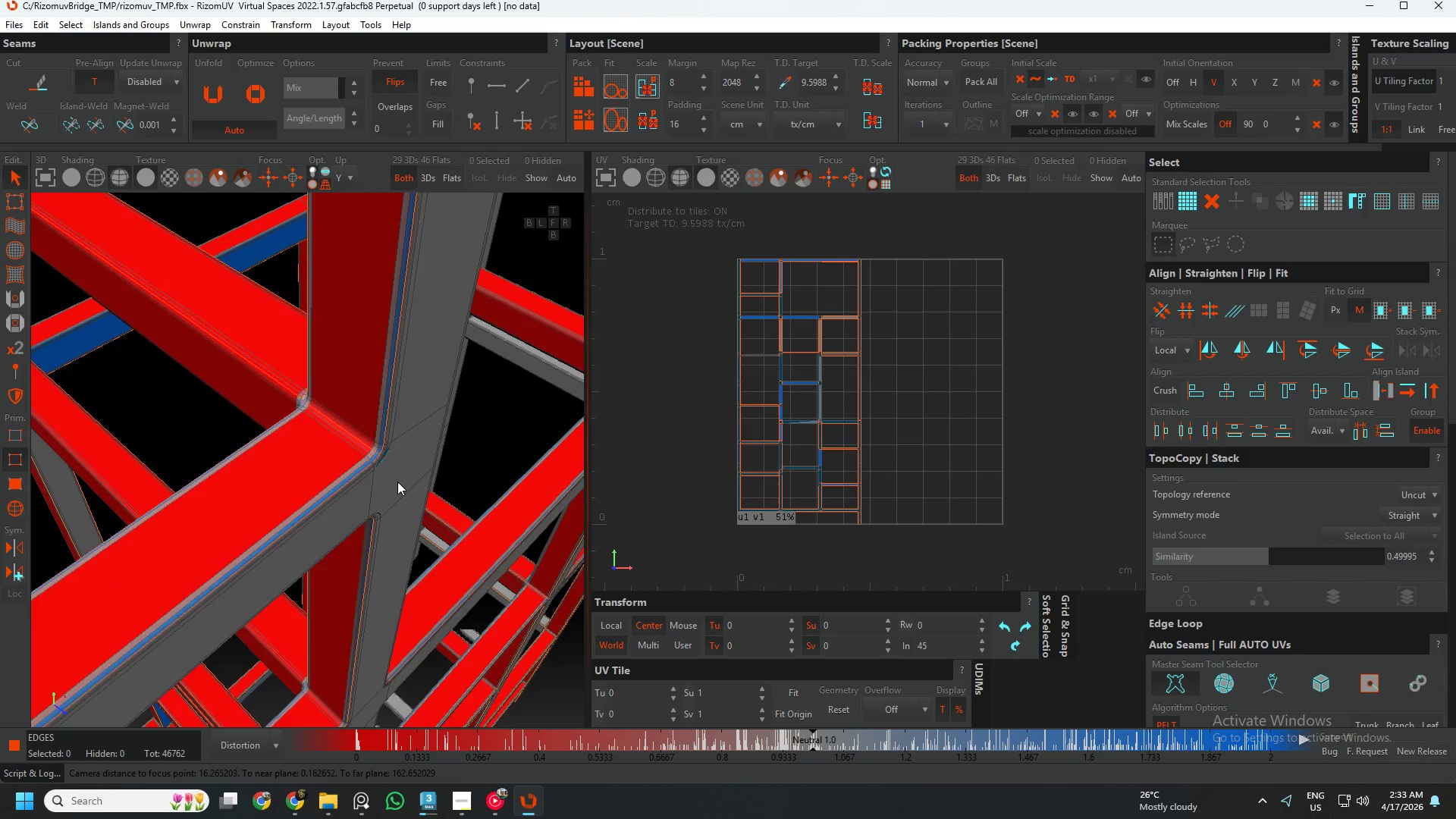 
scroll: coordinate [363, 479], scroll_direction: down, amount: 13.0
 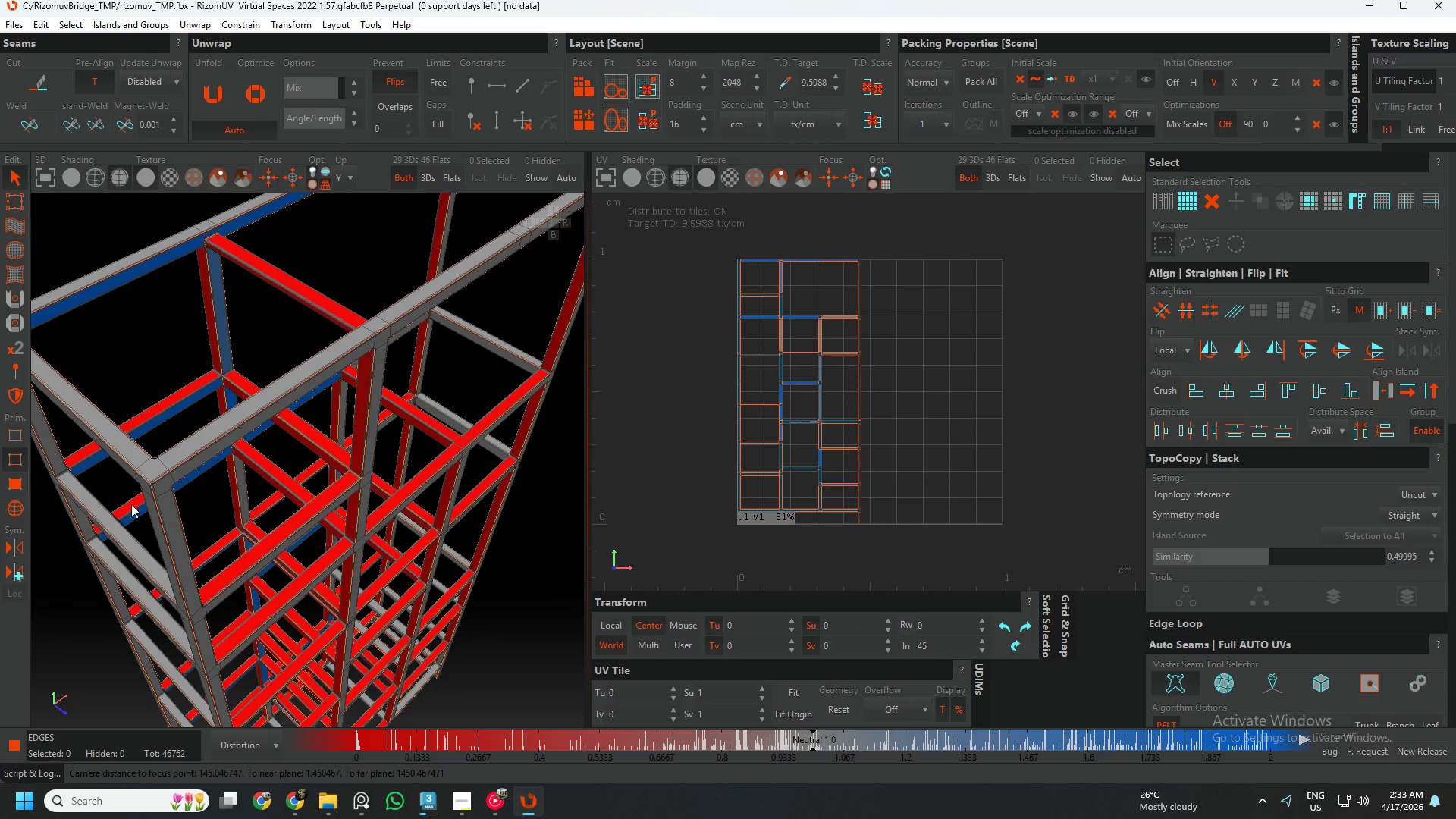 
scroll: coordinate [143, 485], scroll_direction: none, amount: 0.0
 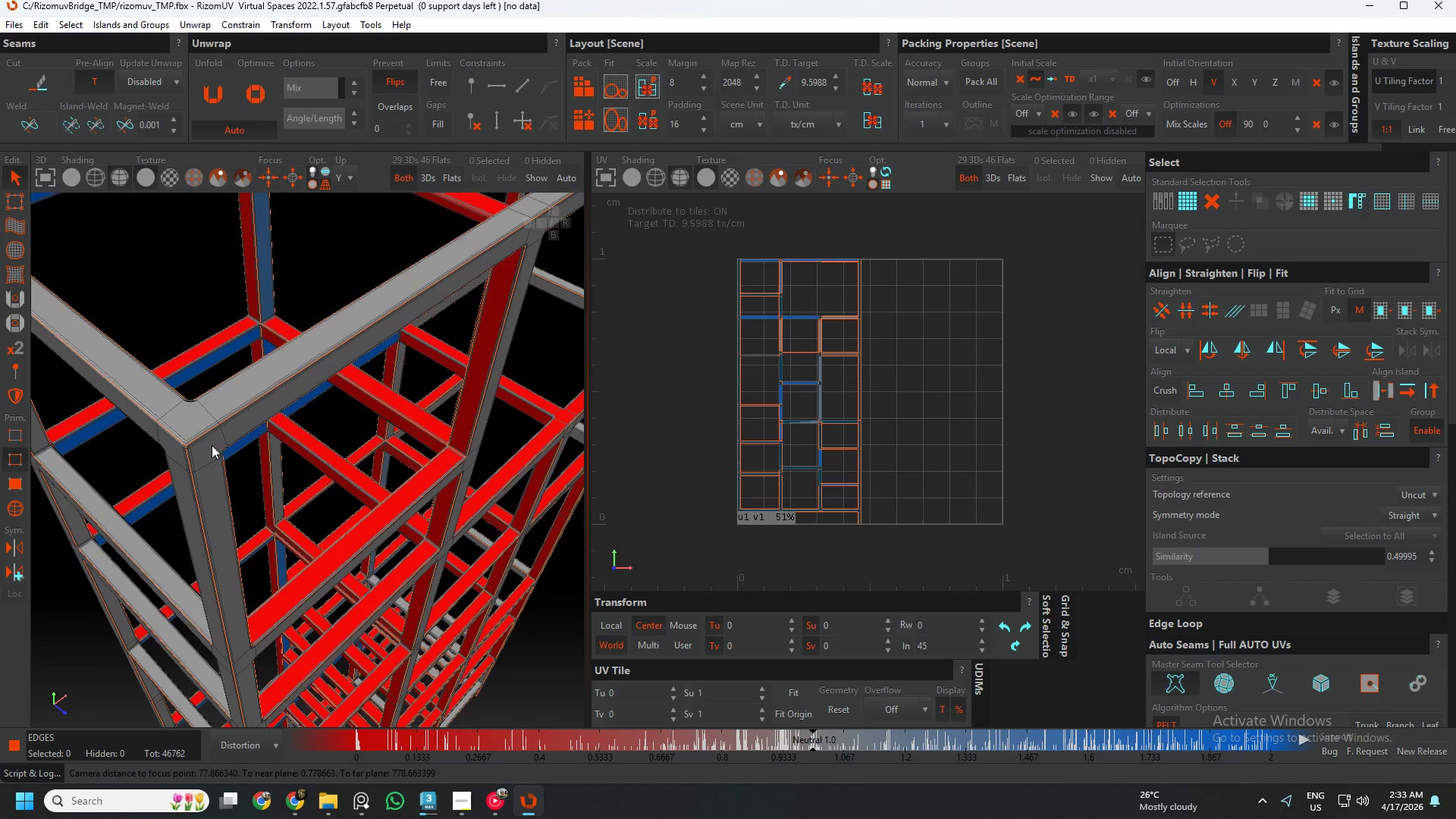 
hold_key(key=AltLeft, duration=0.34)
 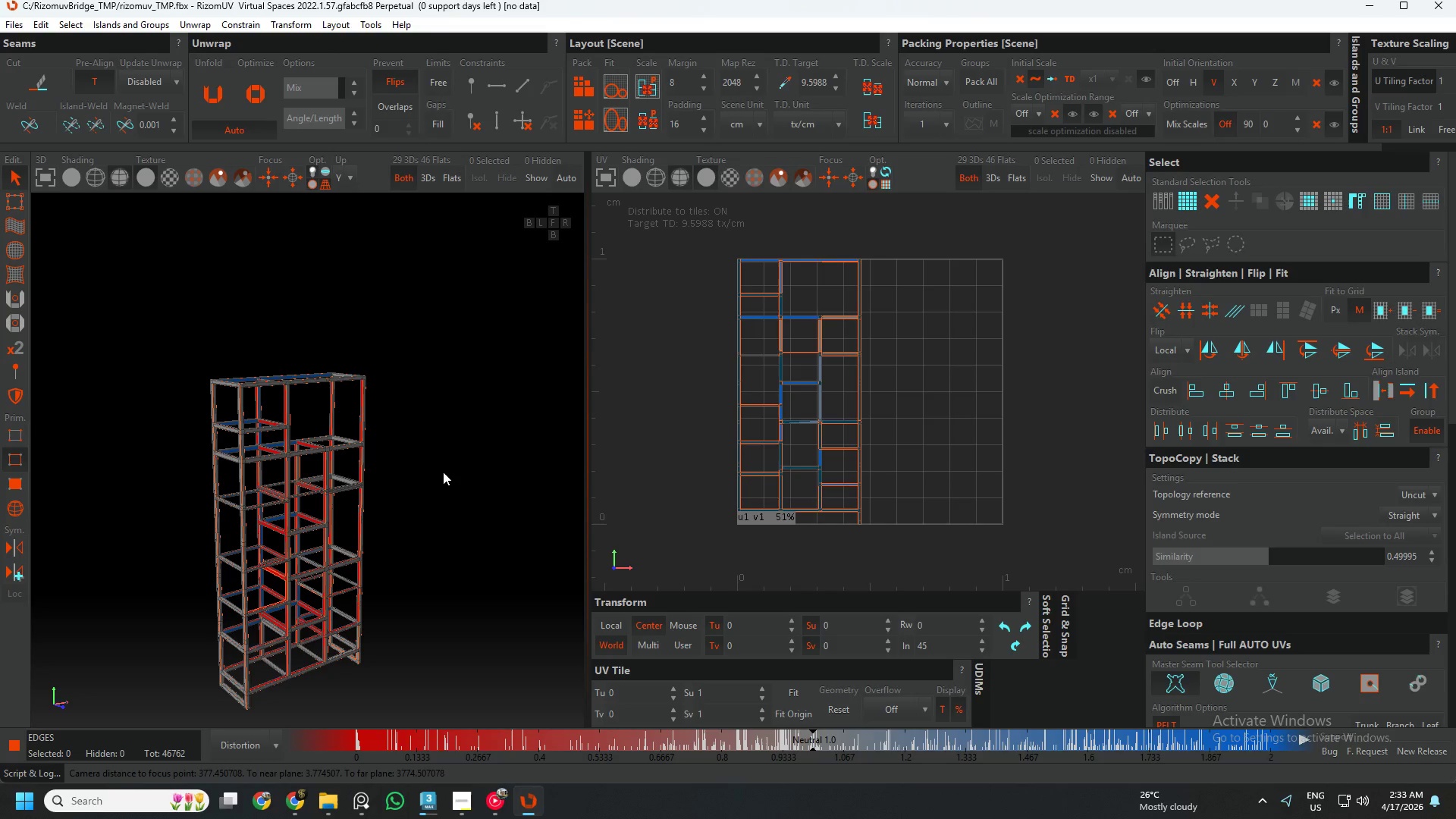 
scroll: coordinate [265, 445], scroll_direction: down, amount: 7.0
 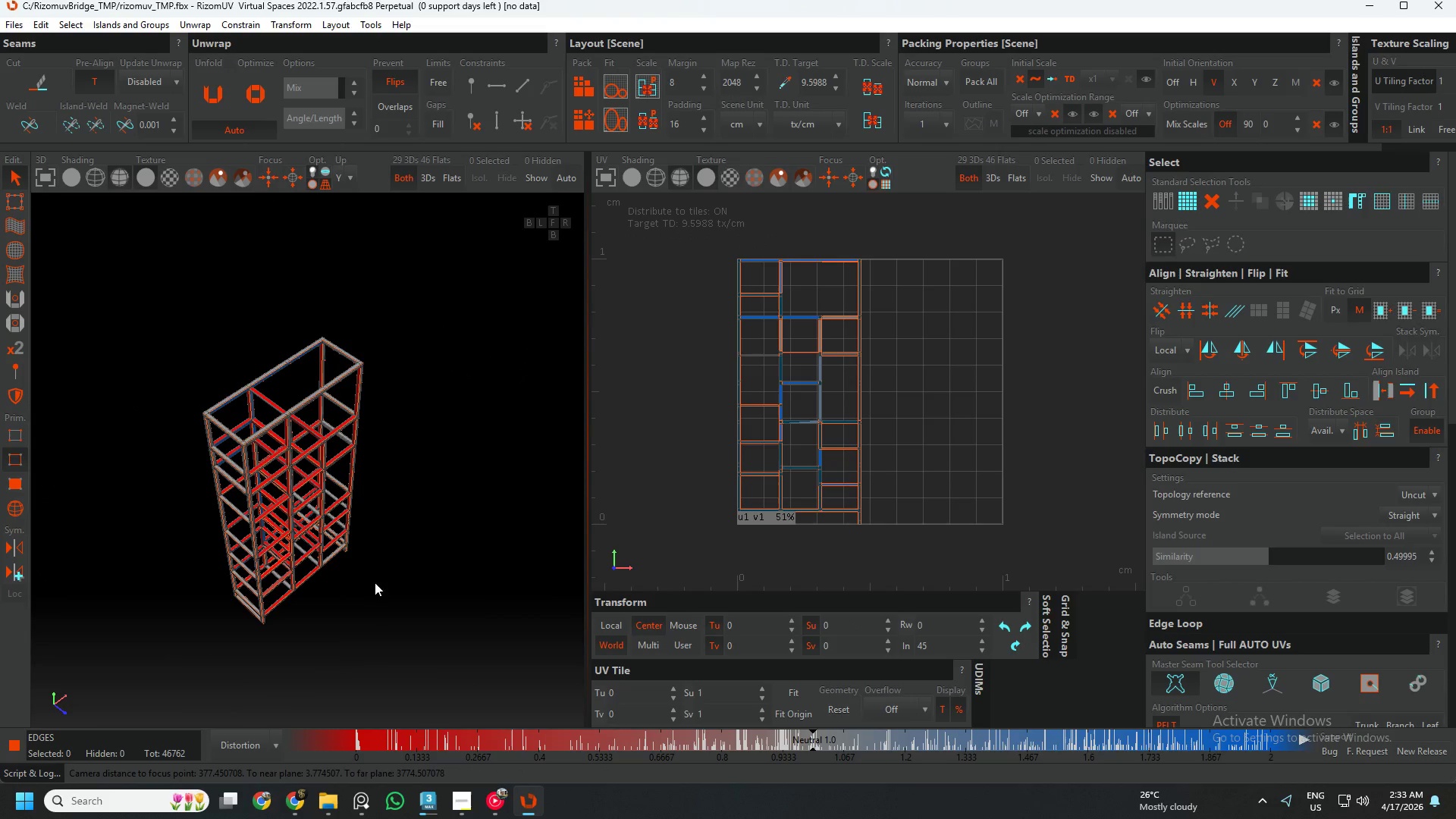 
left_click([443, 472])
 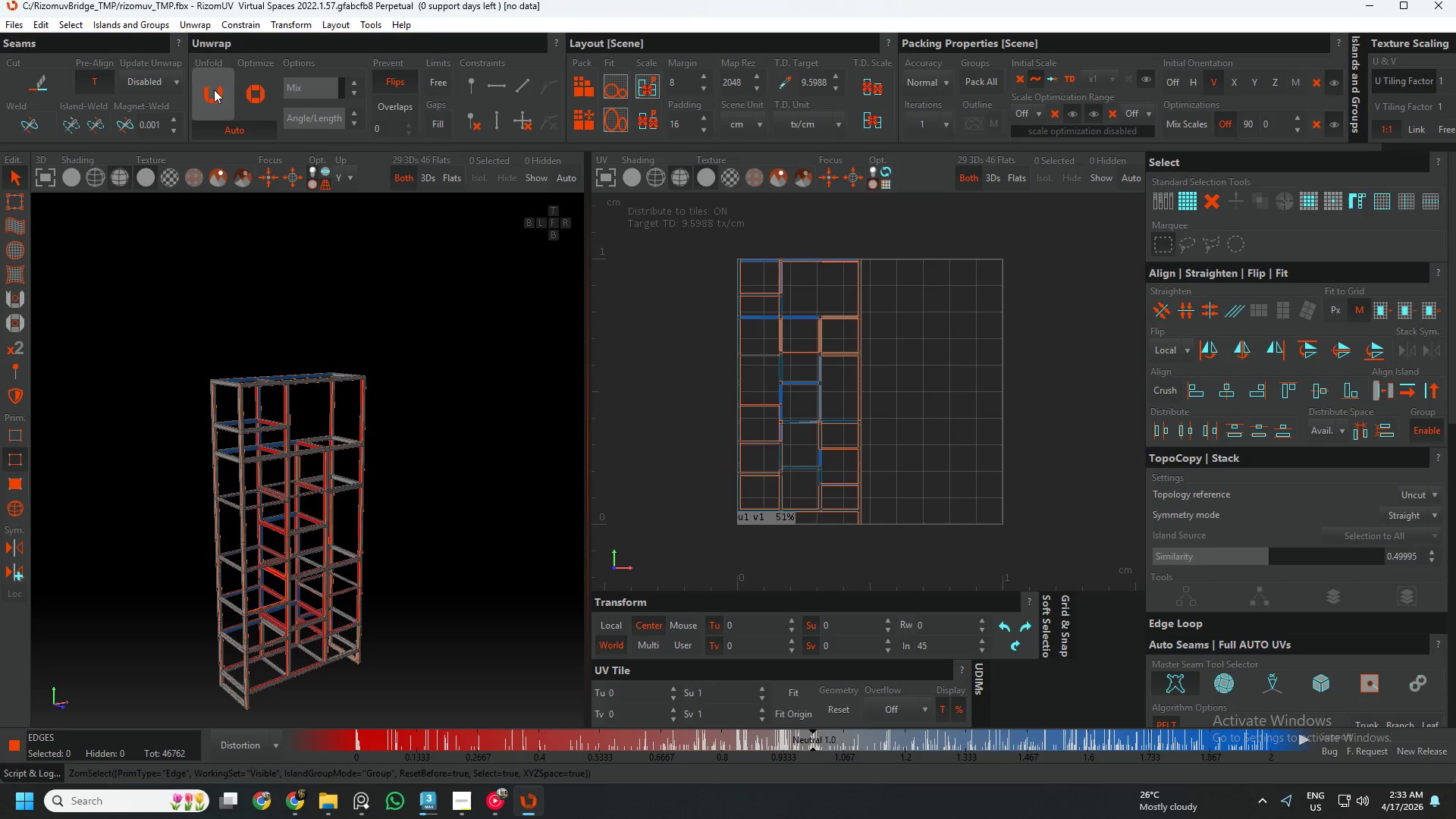 
left_click([212, 87])
 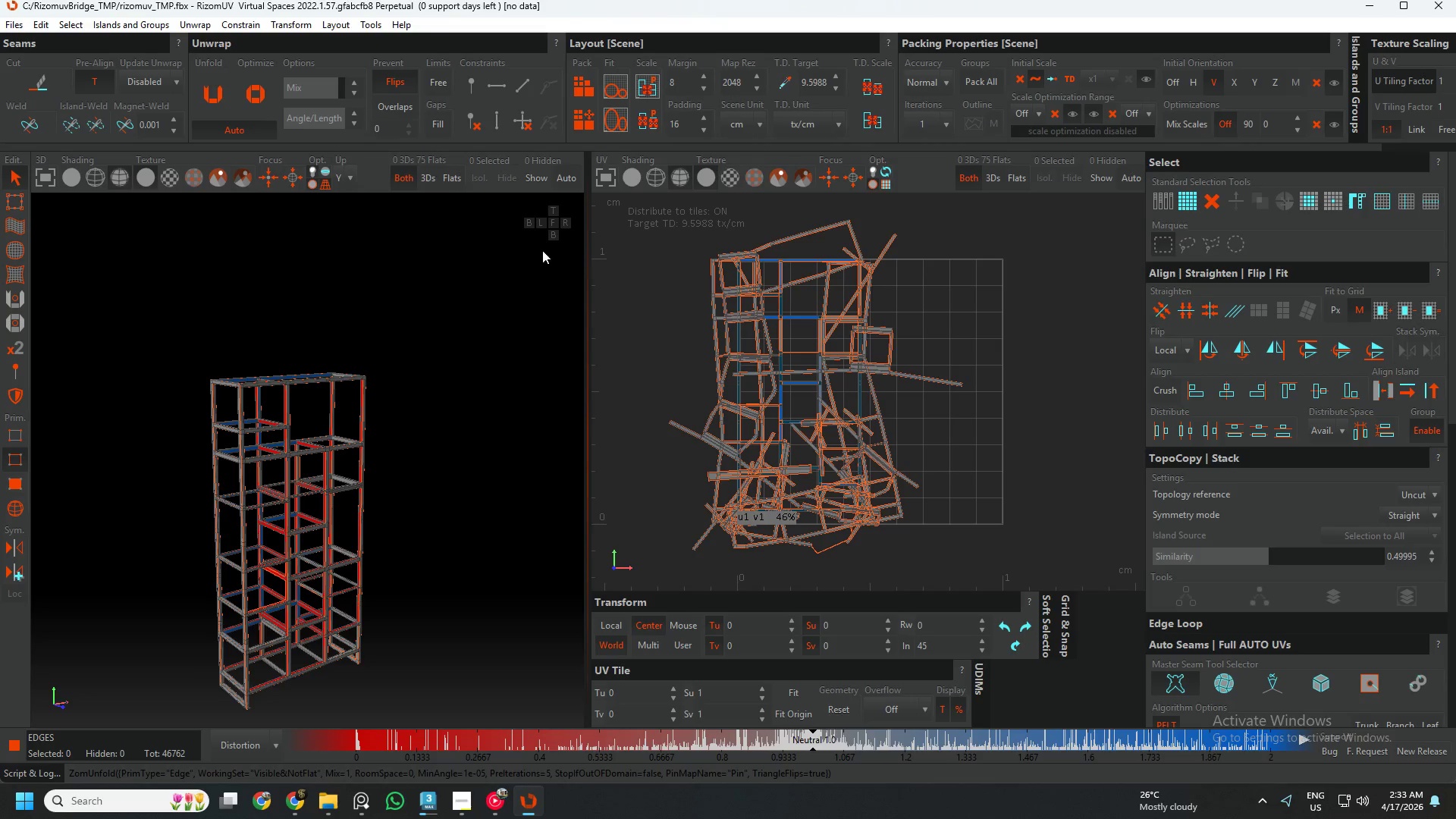 
left_click([574, 83])
 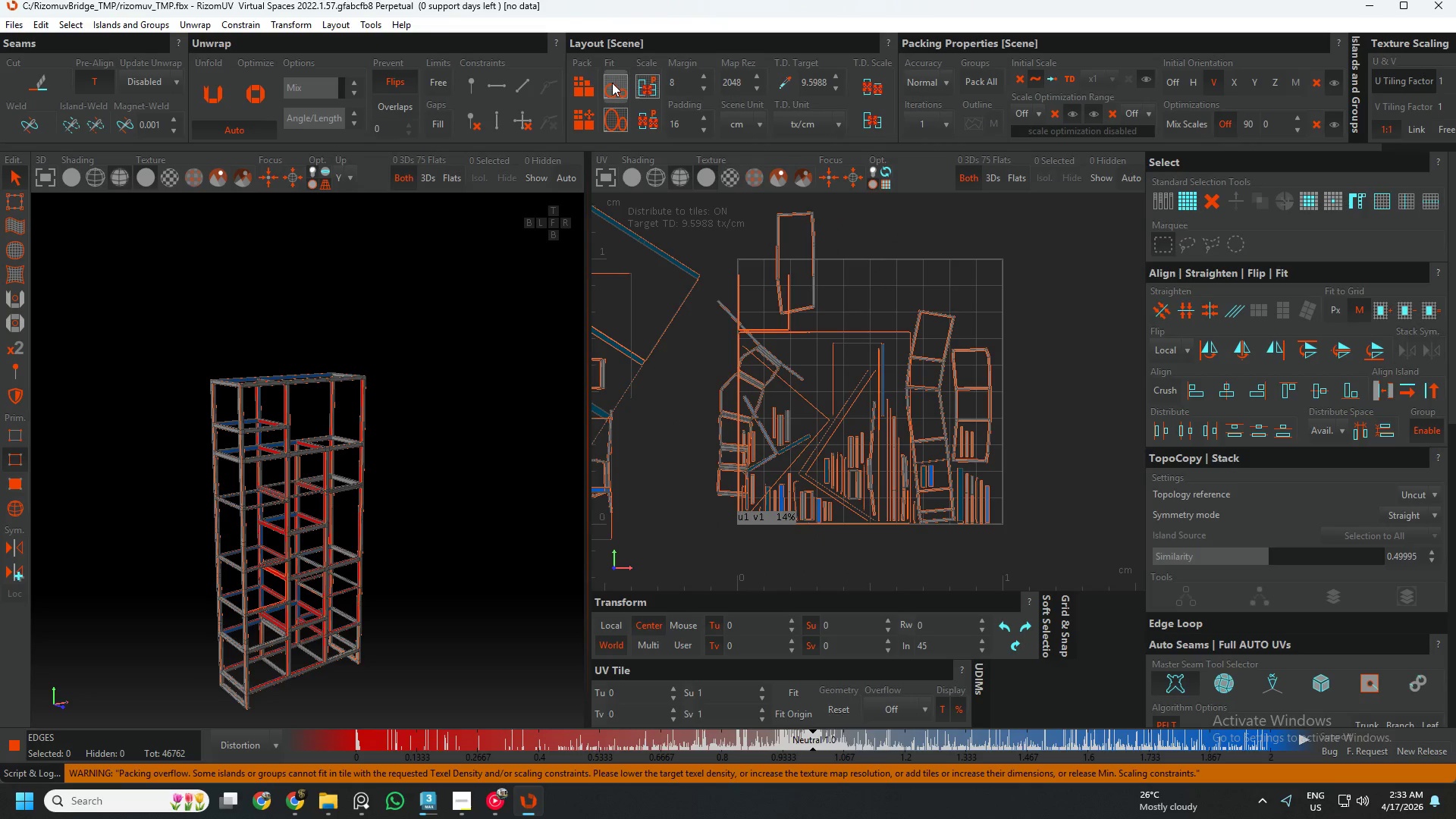 
left_click([612, 83])
 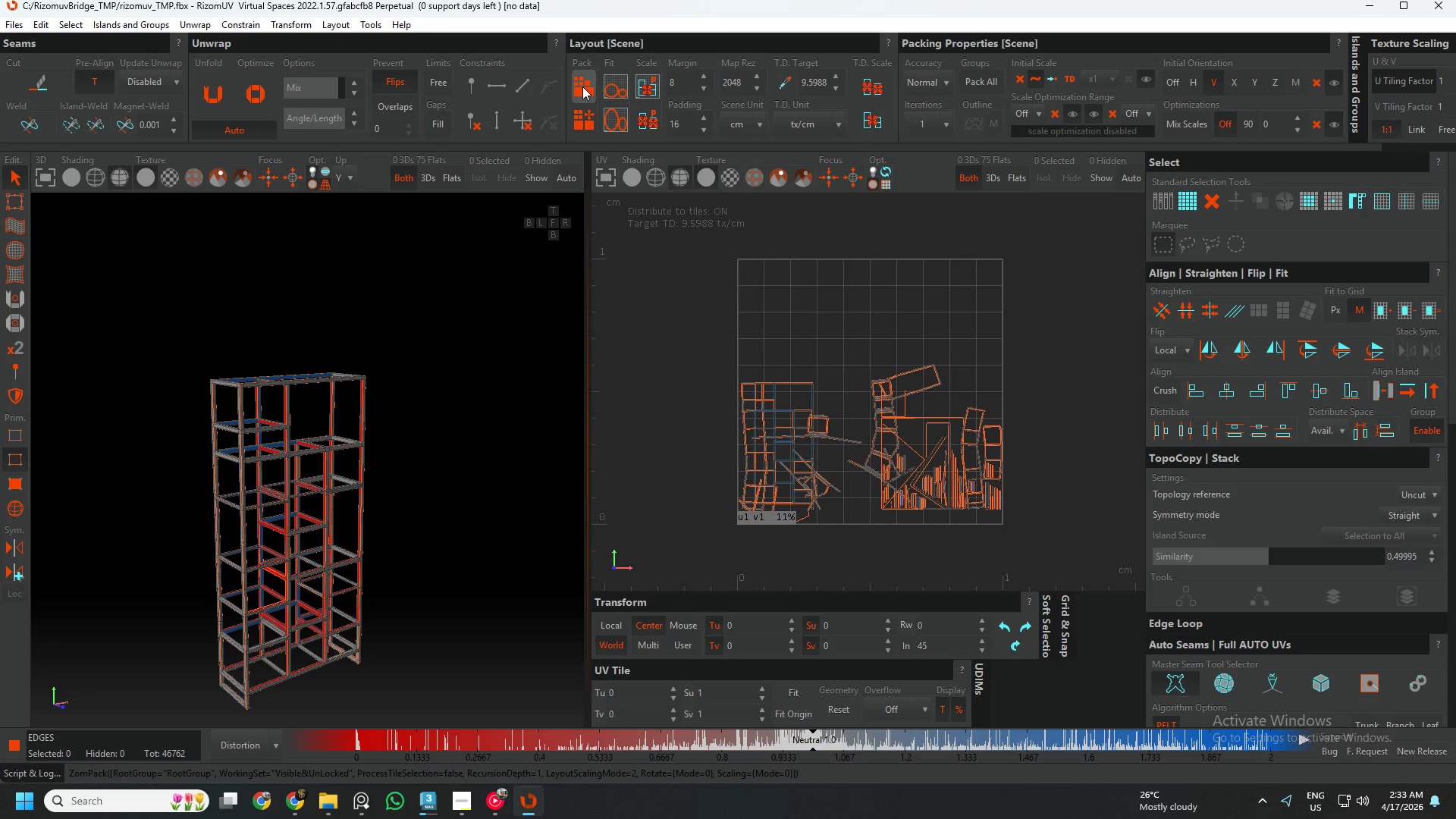 
left_click([582, 86])
 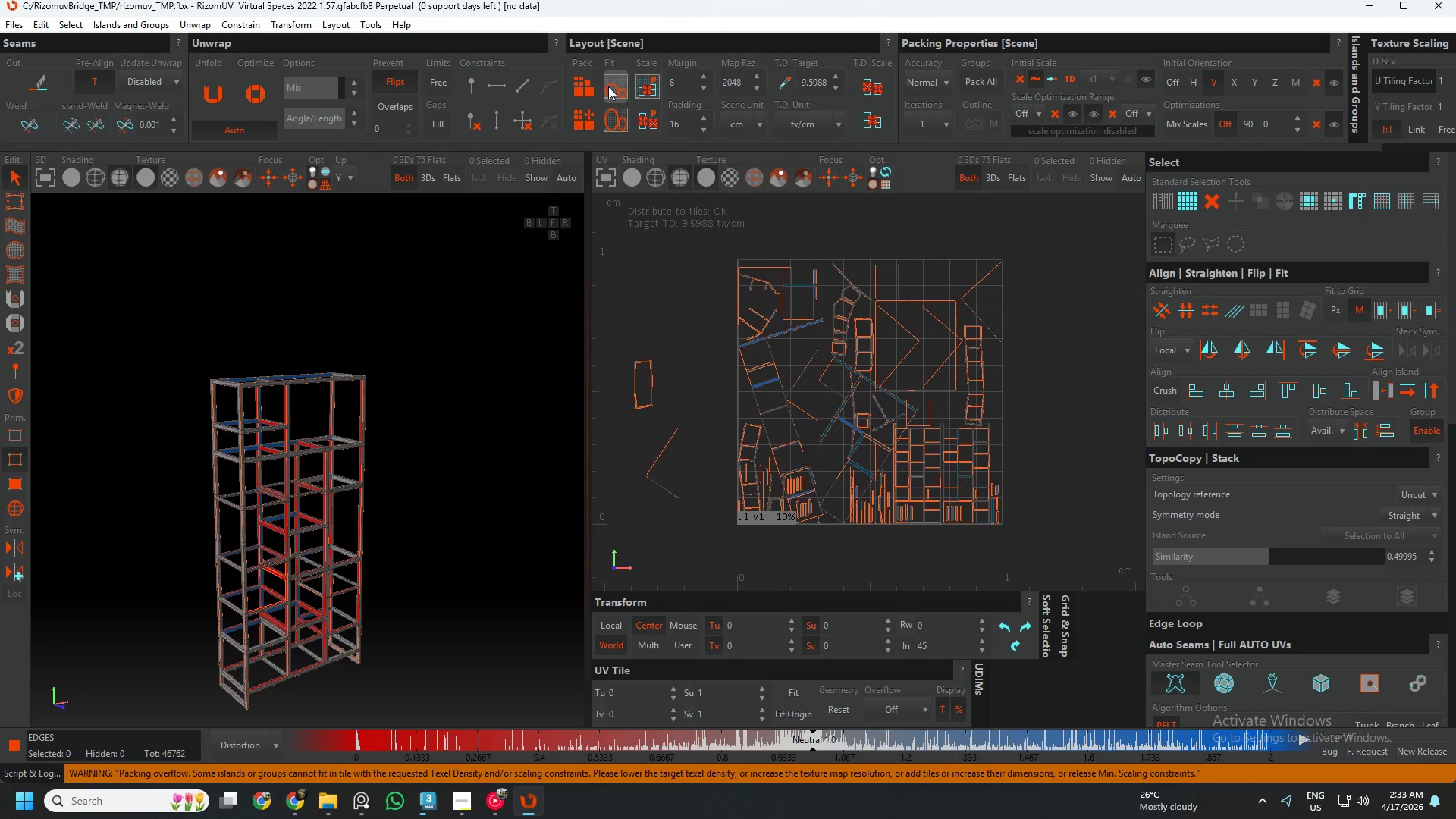 
left_click([609, 86])
 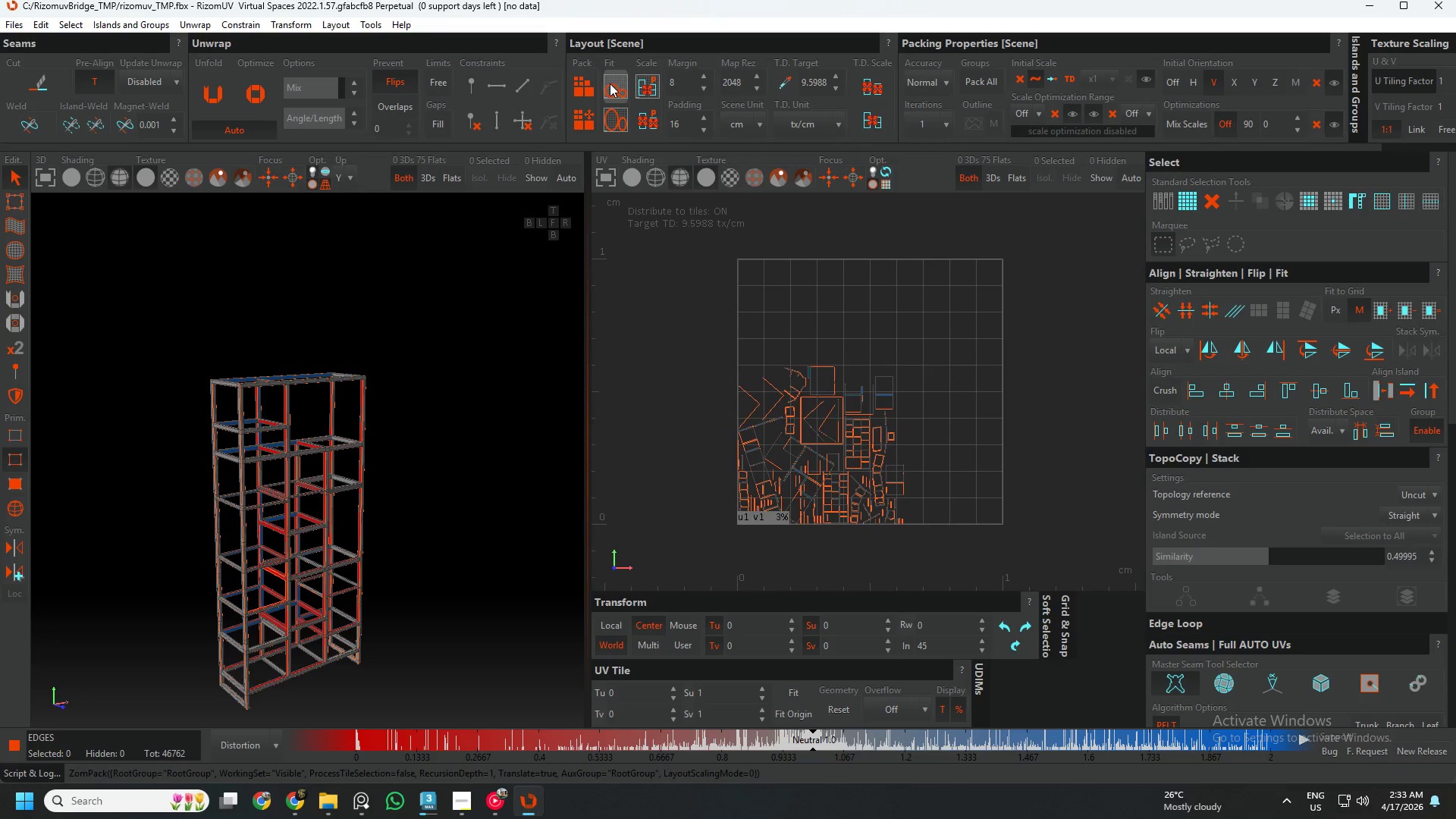 
left_click([610, 83])
 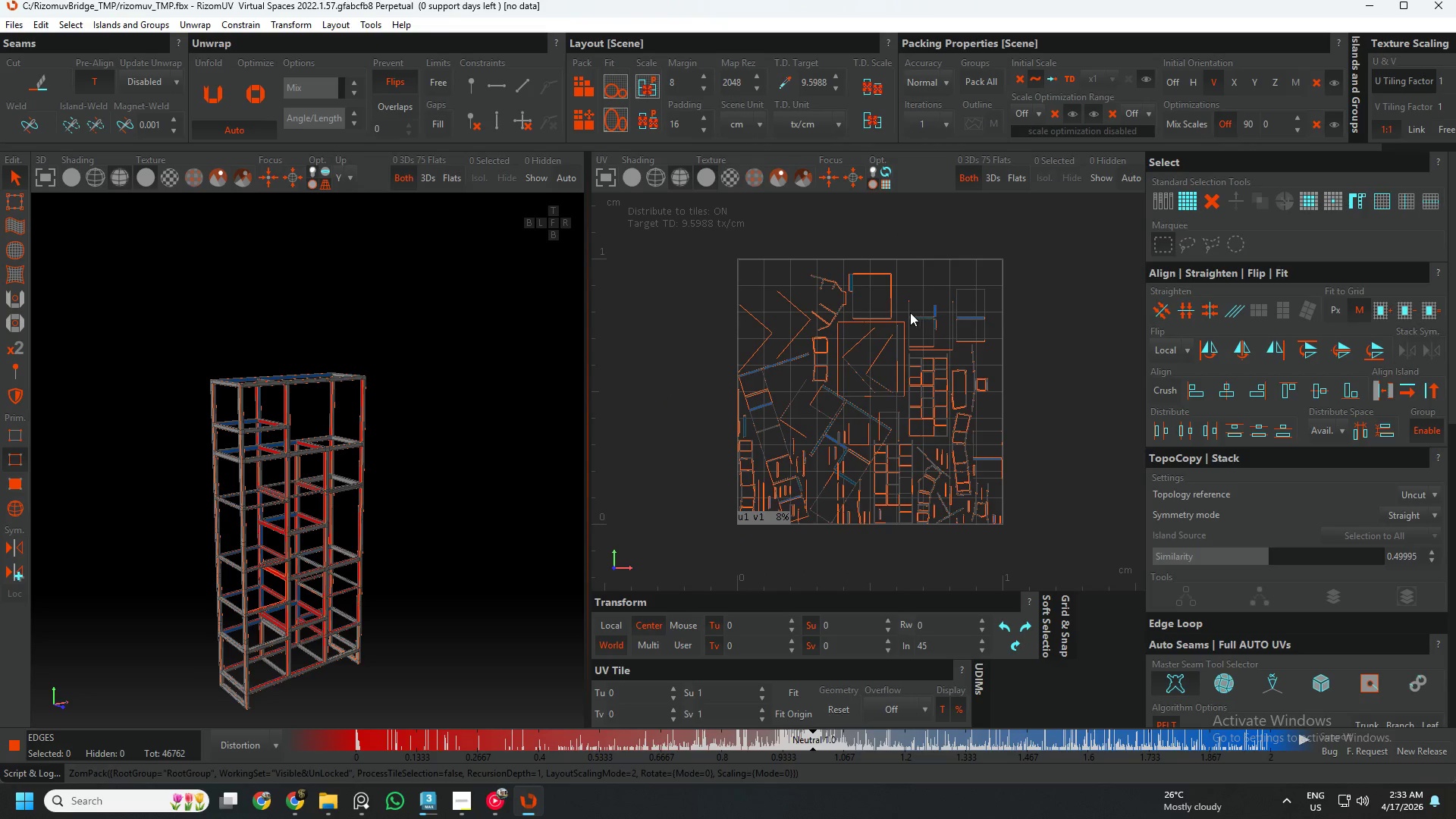 
scroll: coordinate [920, 310], scroll_direction: up, amount: 11.0
 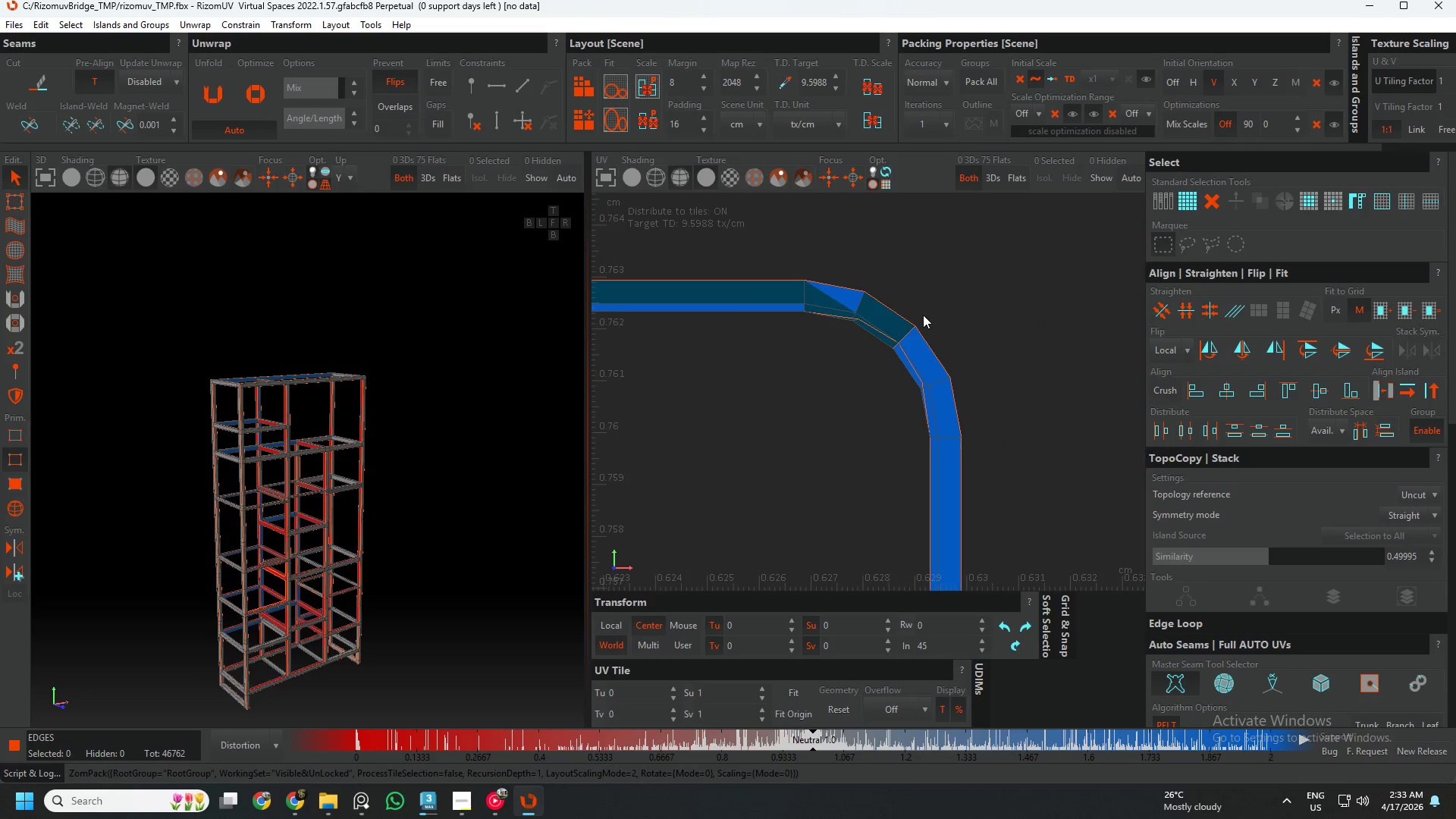 
scroll: coordinate [924, 317], scroll_direction: down, amount: 2.0
 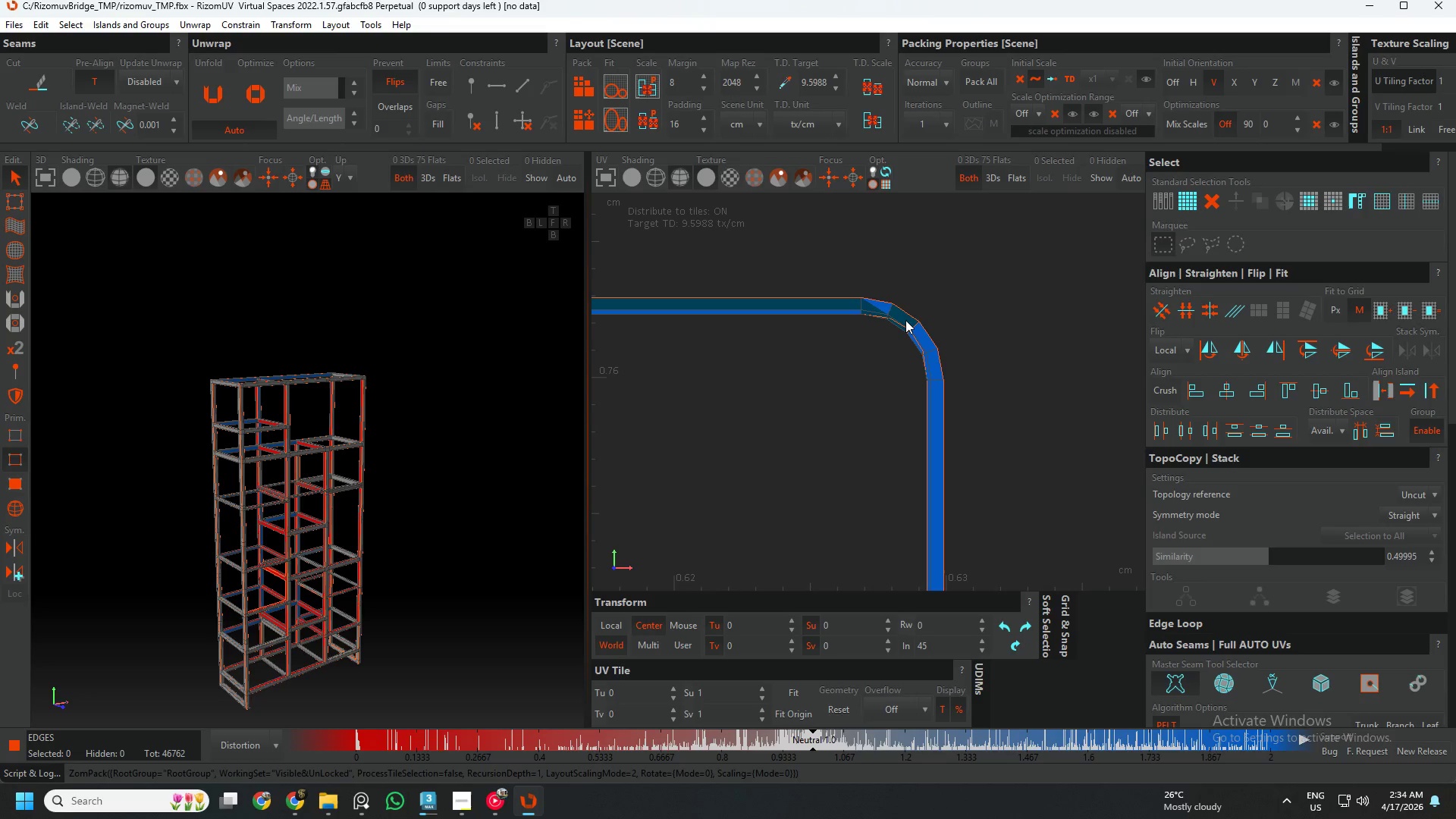 
key(F4)
 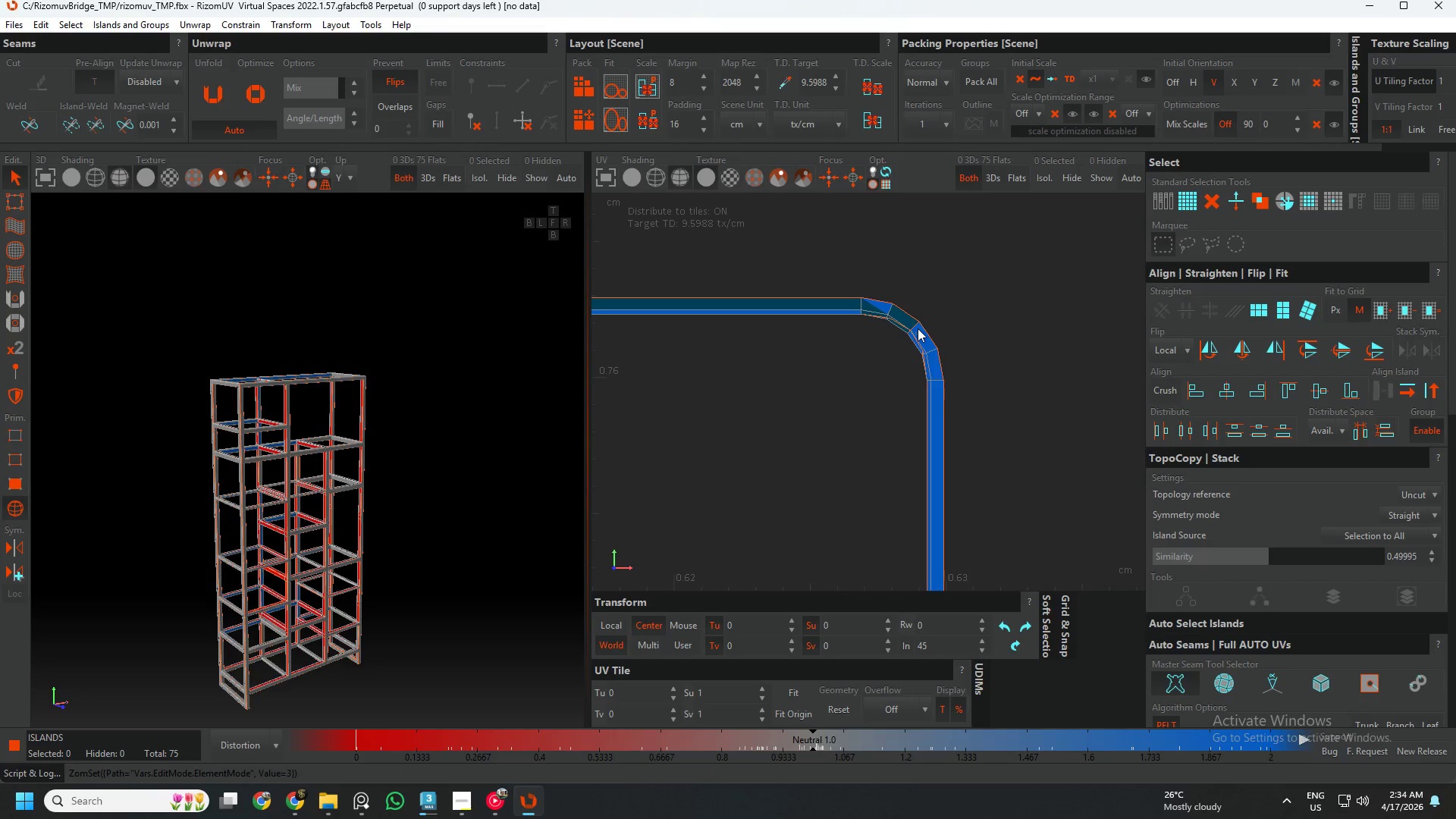 
left_click([918, 328])
 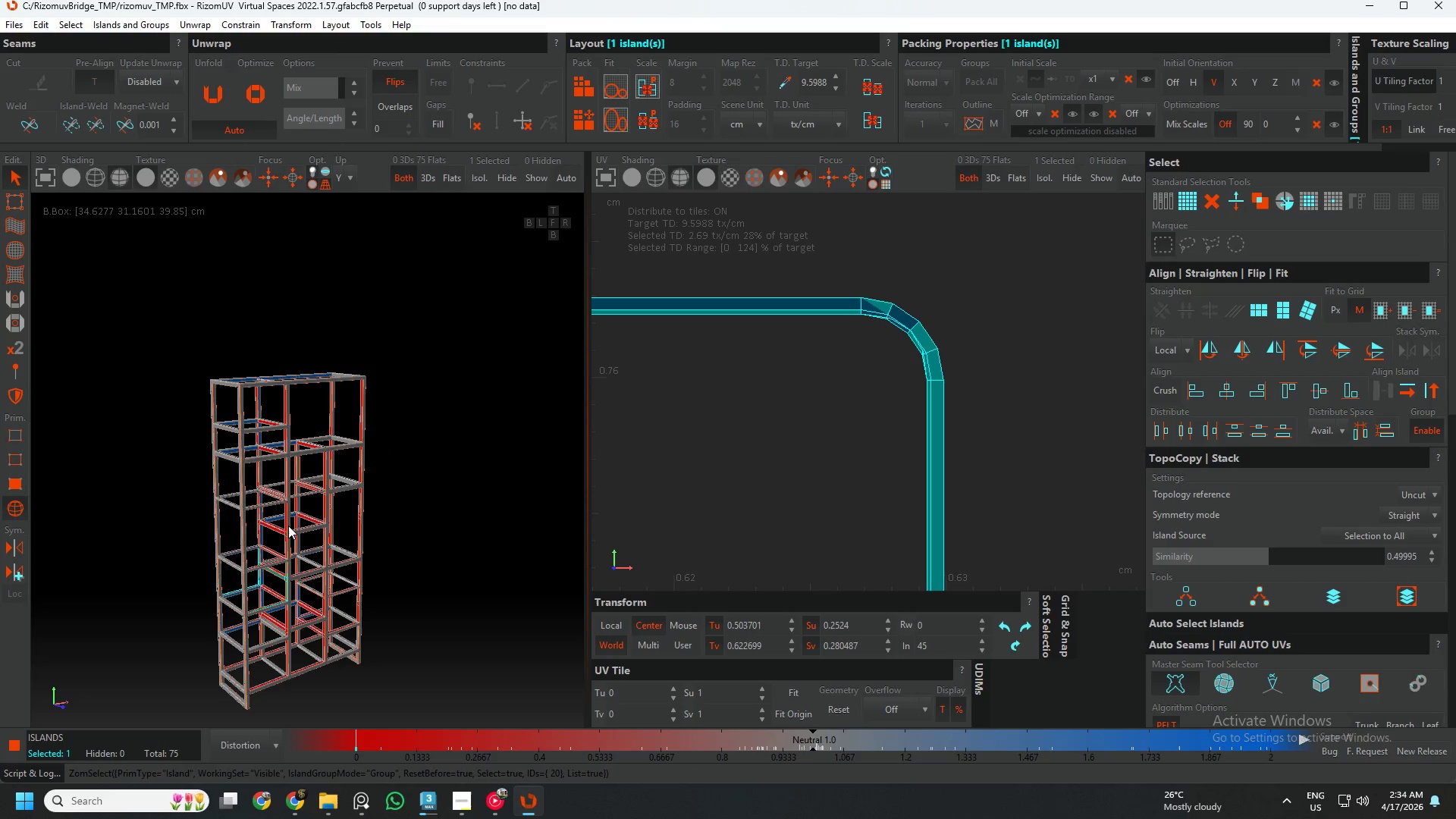 
hold_key(key=AltLeft, duration=0.45)
 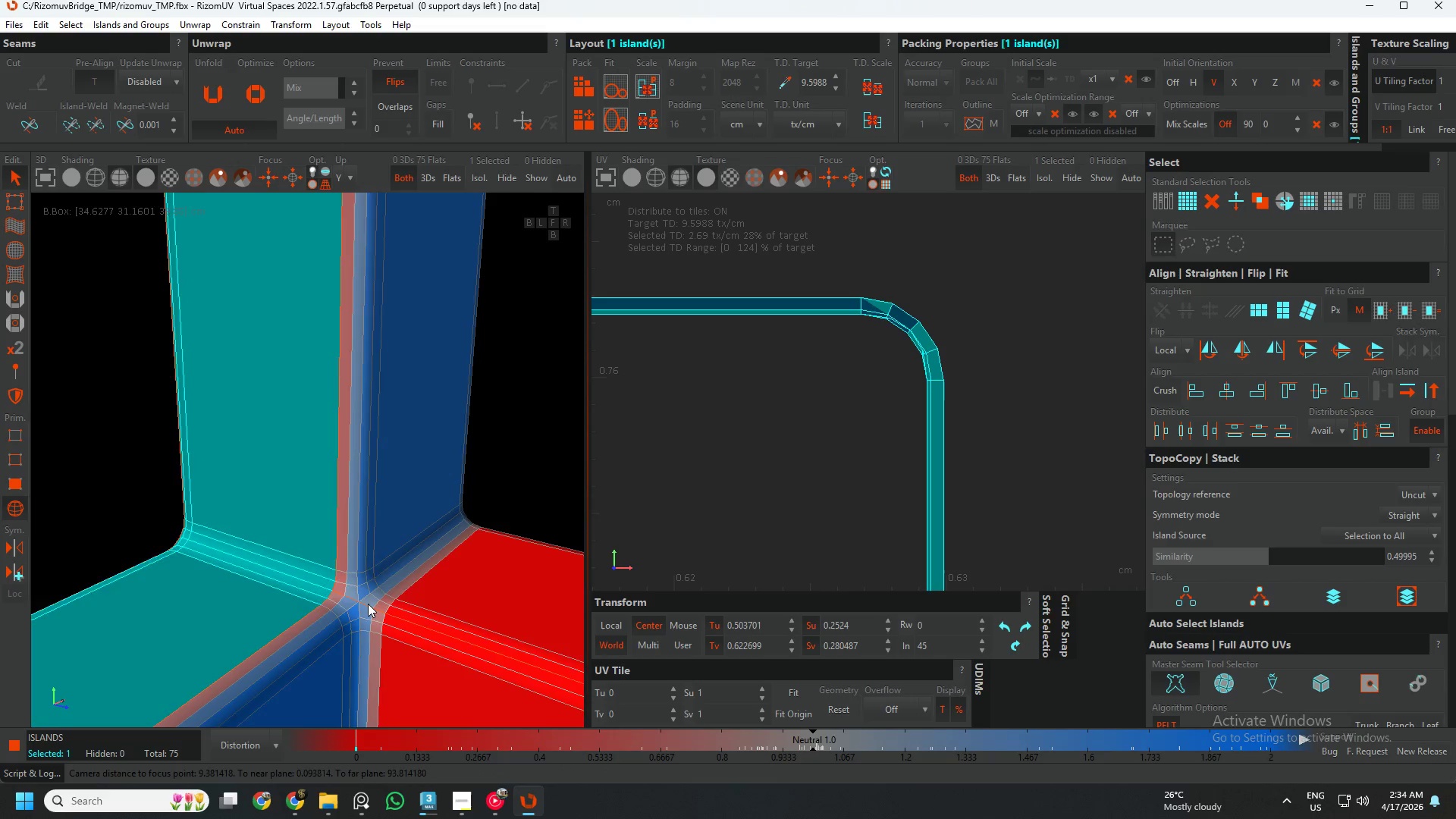 
scroll: coordinate [366, 604], scroll_direction: up, amount: 18.0
 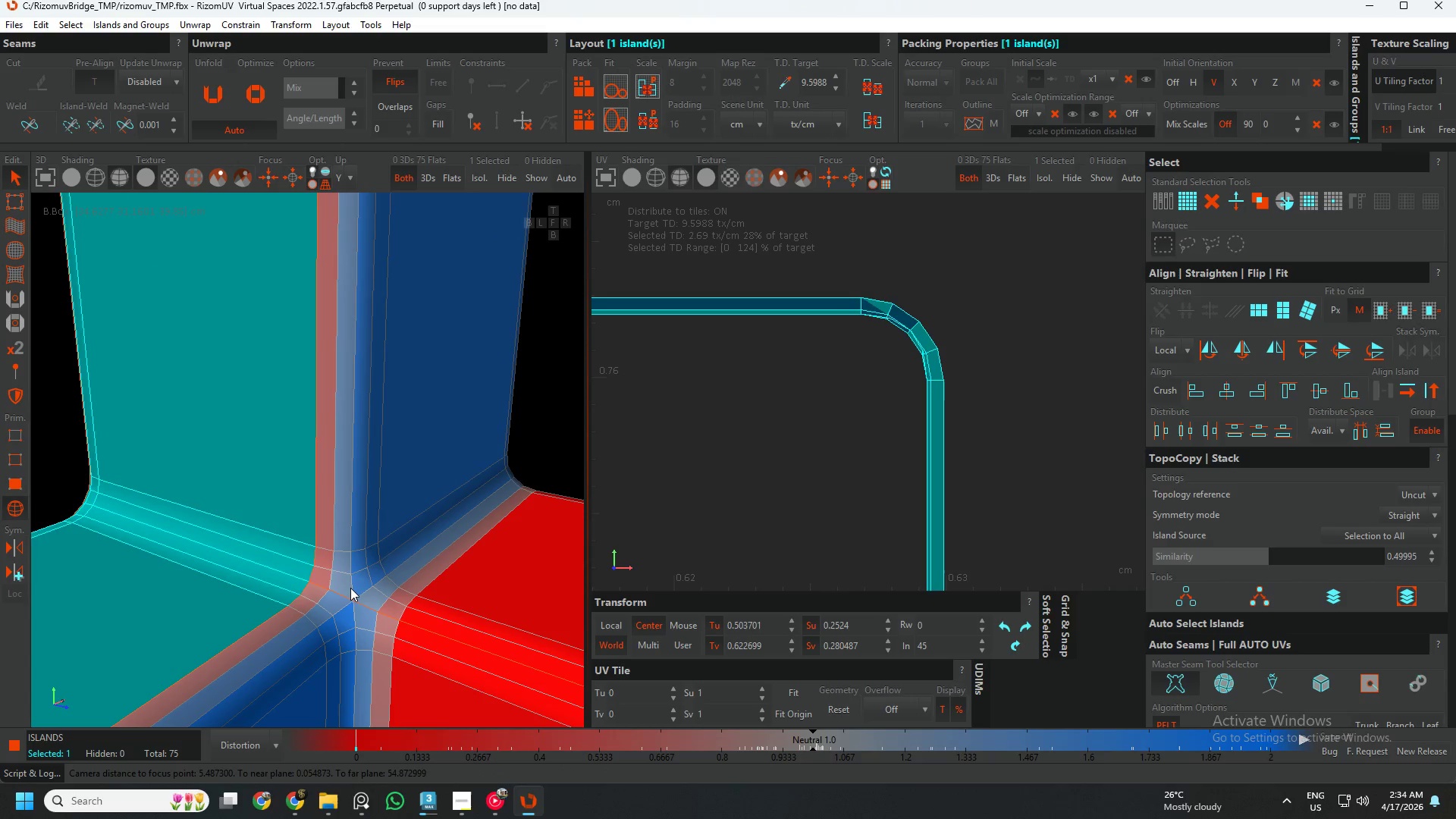 
left_click([347, 587])
 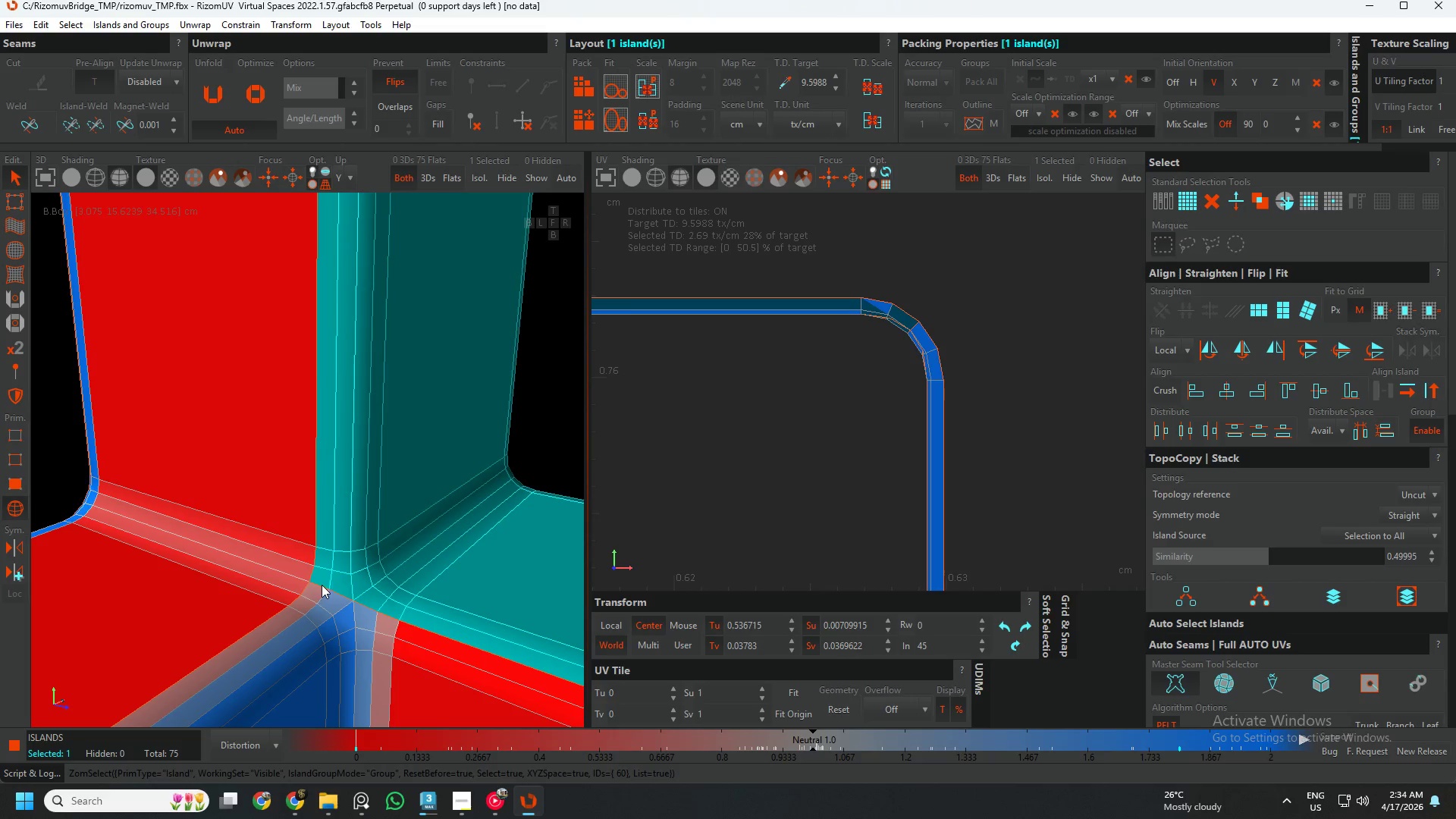 
key(F2)
 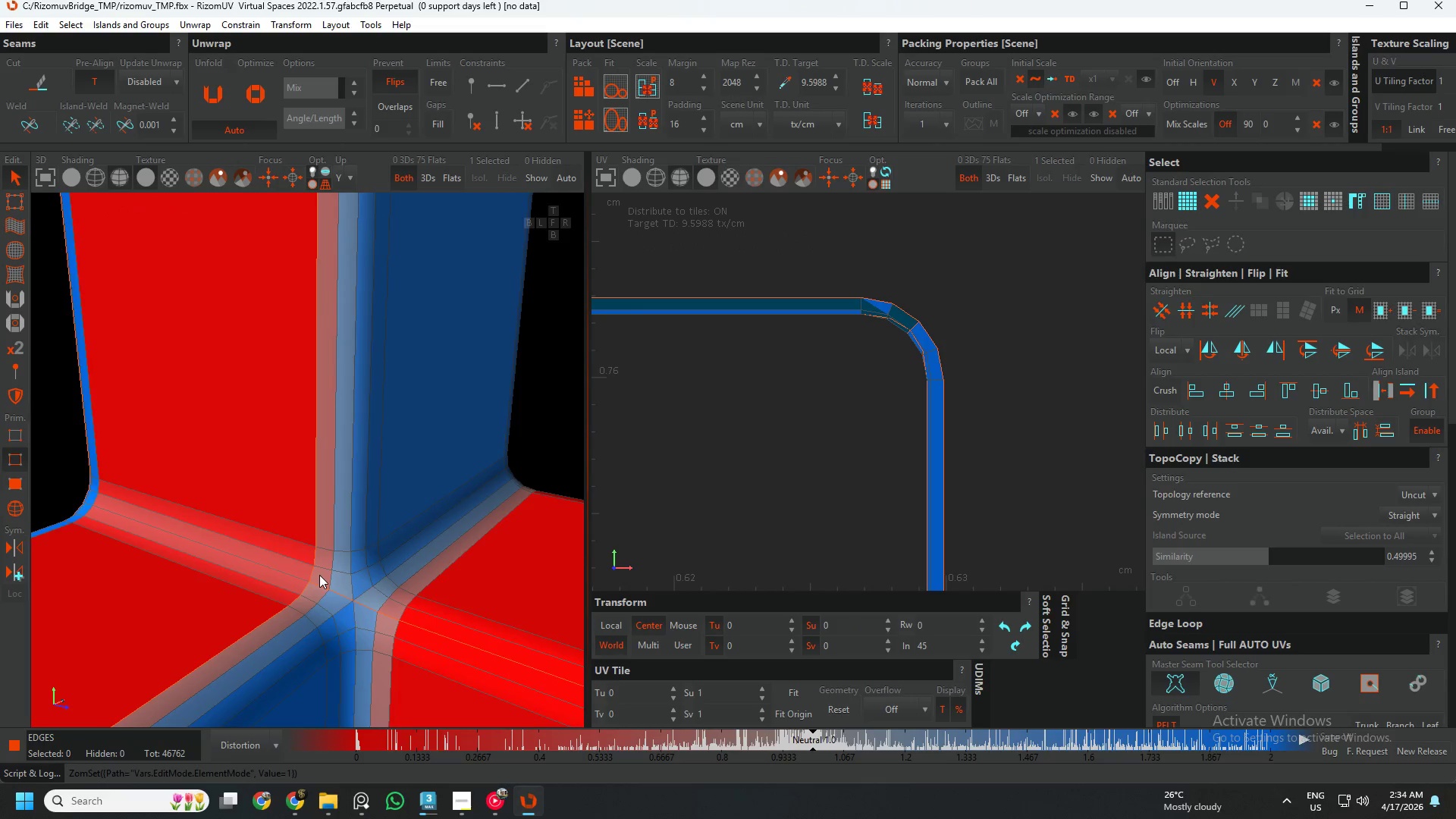 
scroll: coordinate [319, 578], scroll_direction: up, amount: 2.0
 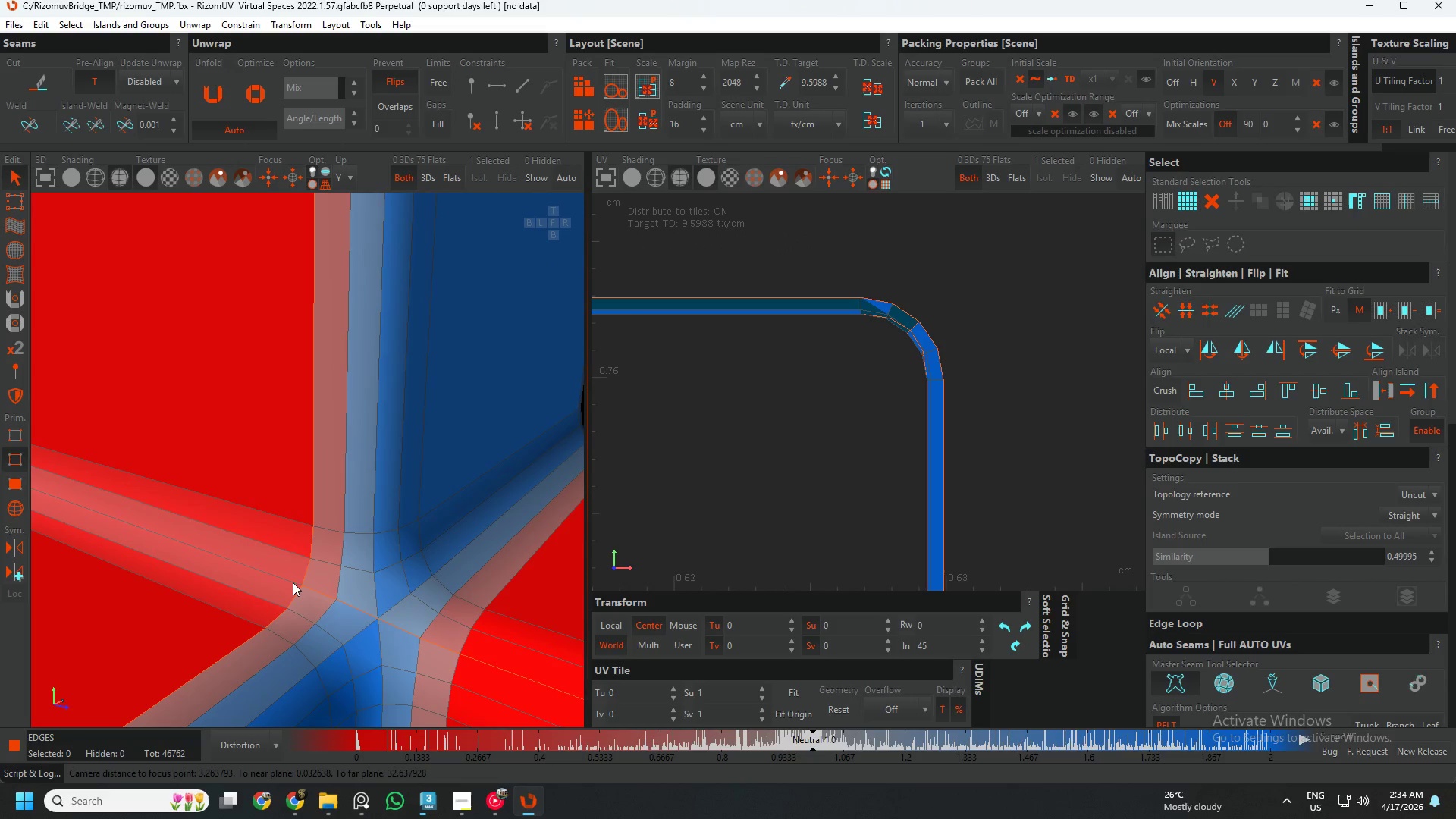 
double_click([293, 582])
 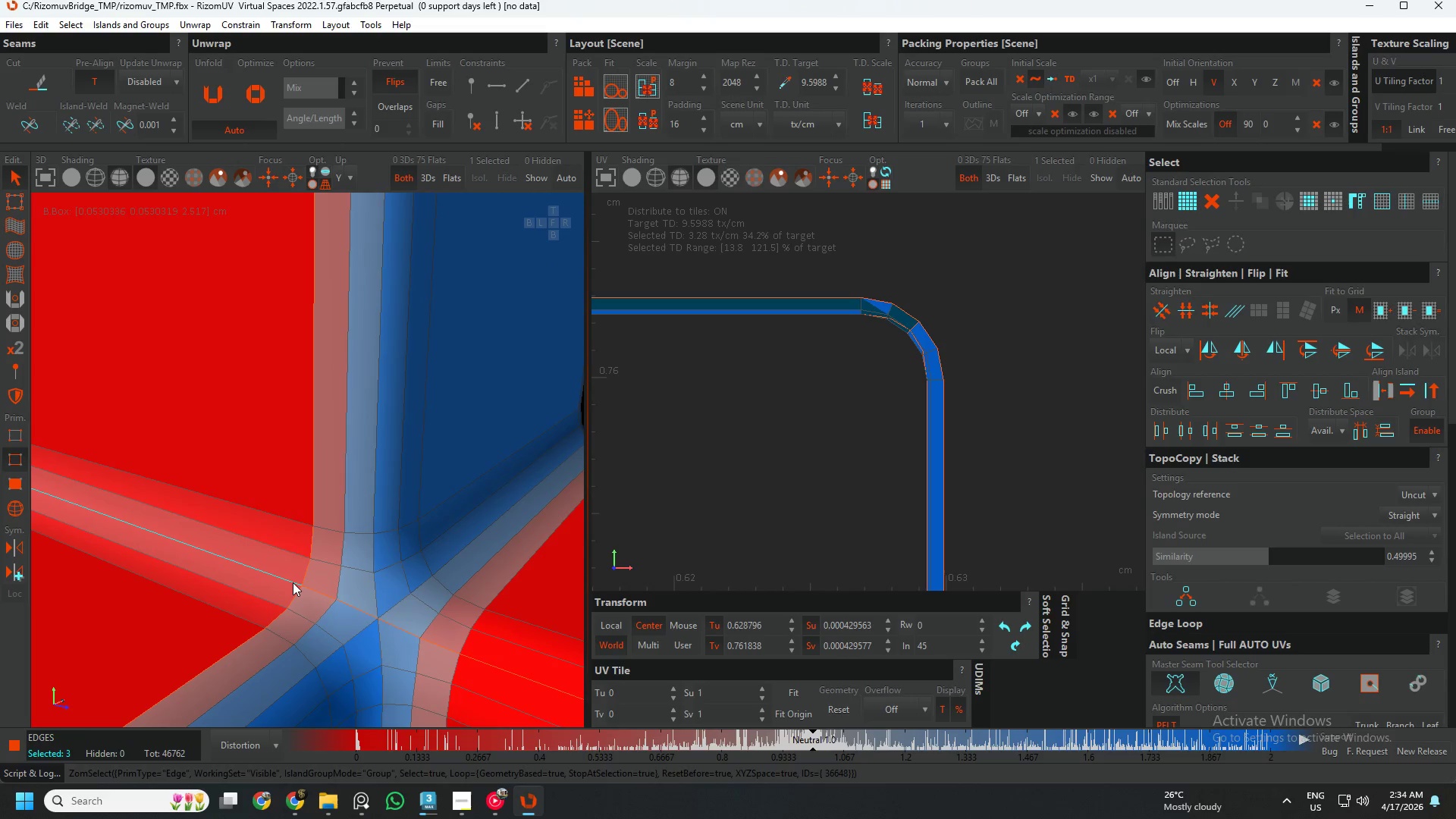 
key(C)
 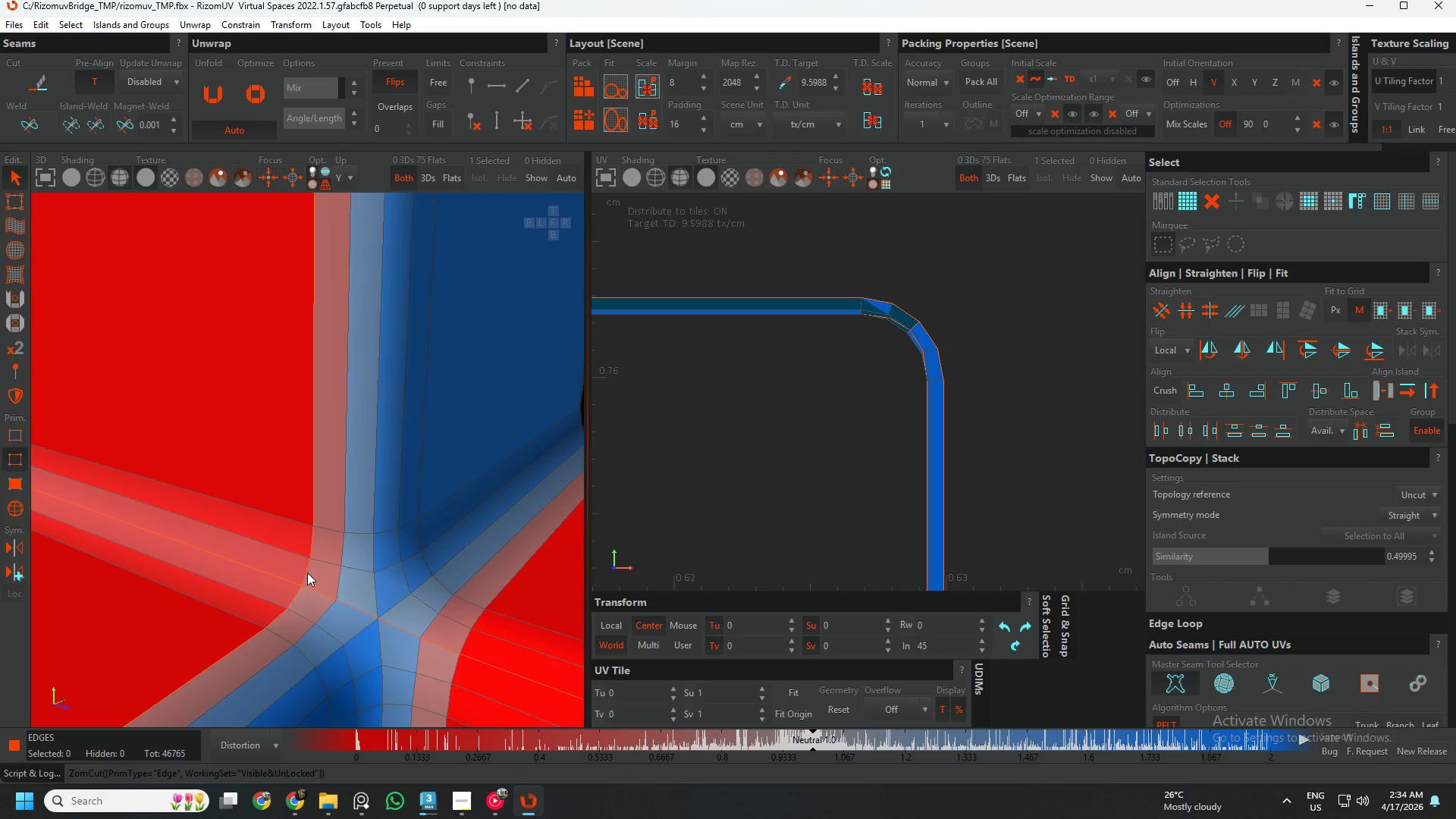 
double_click([307, 573])
 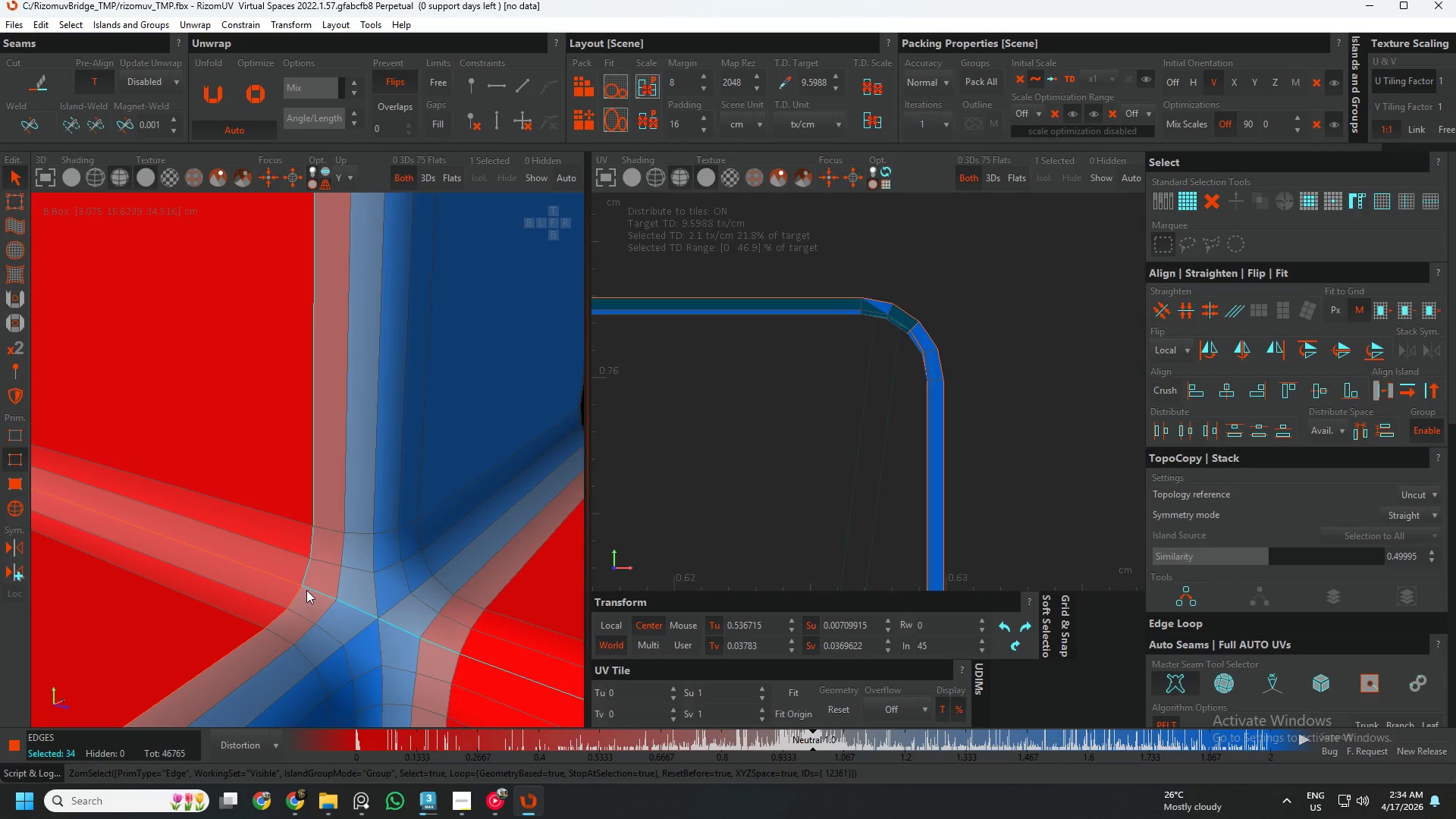 
key(Control+Z)
 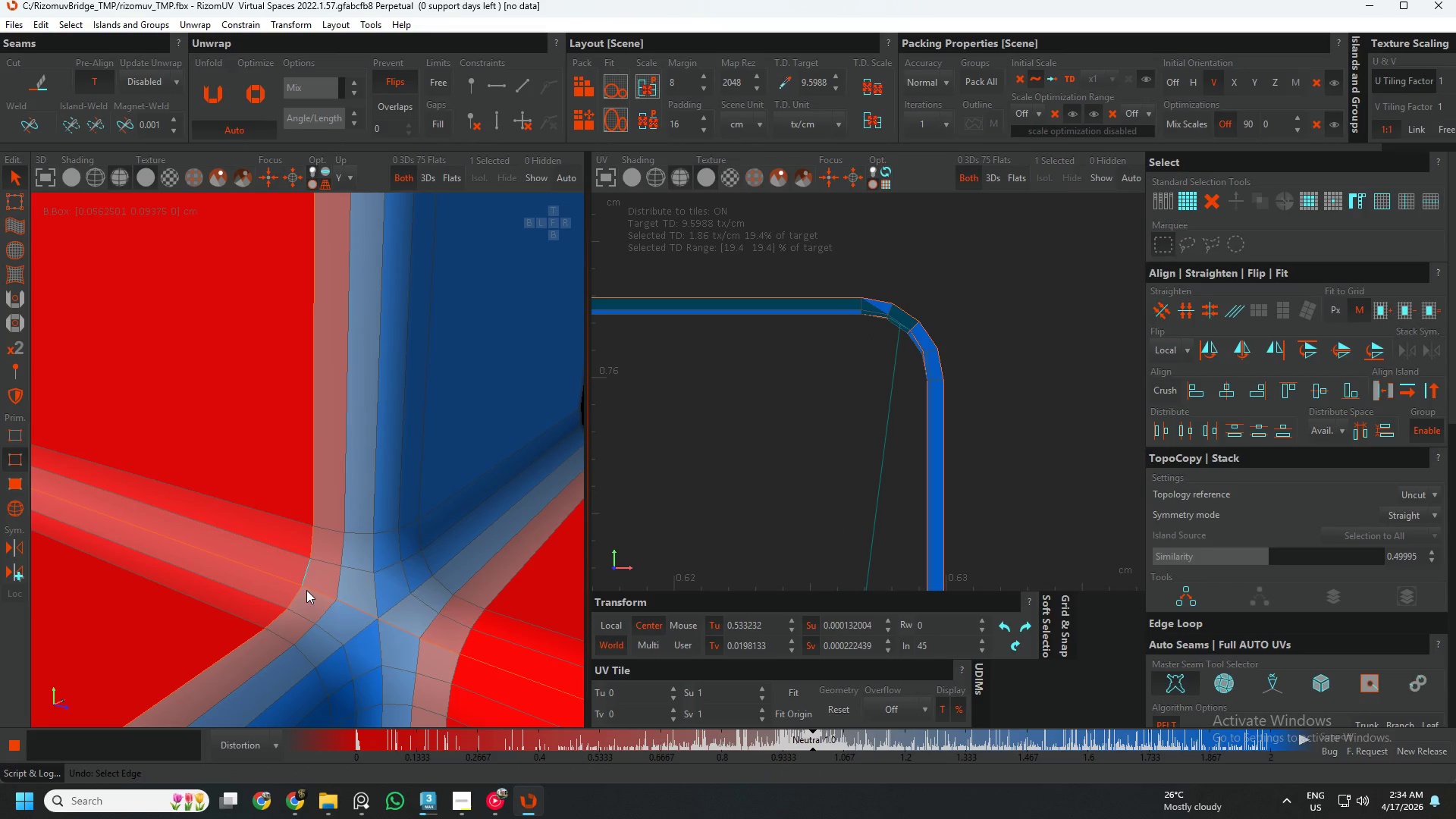 
key(Control+Z)
 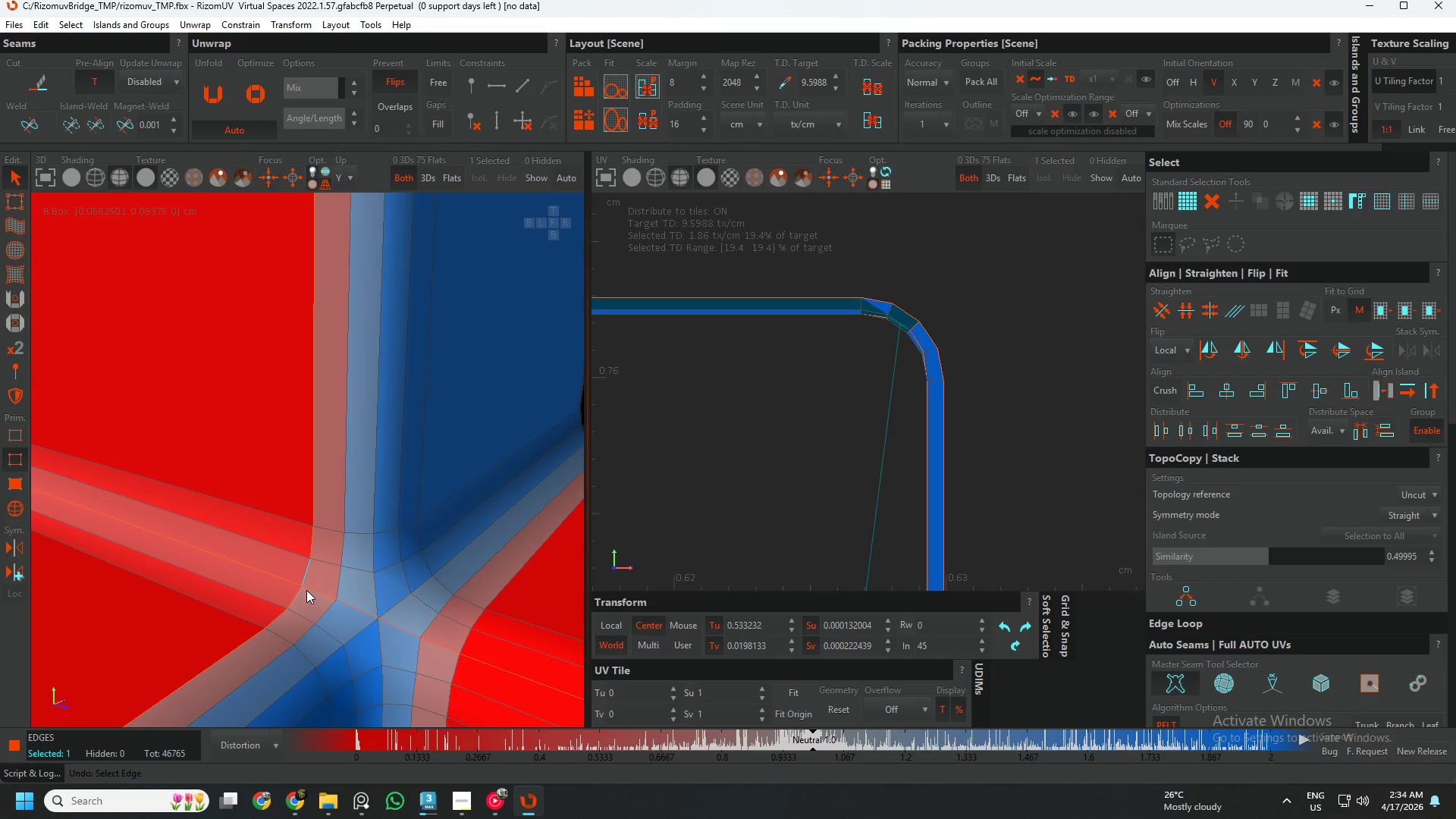 
key(Control+Z)
 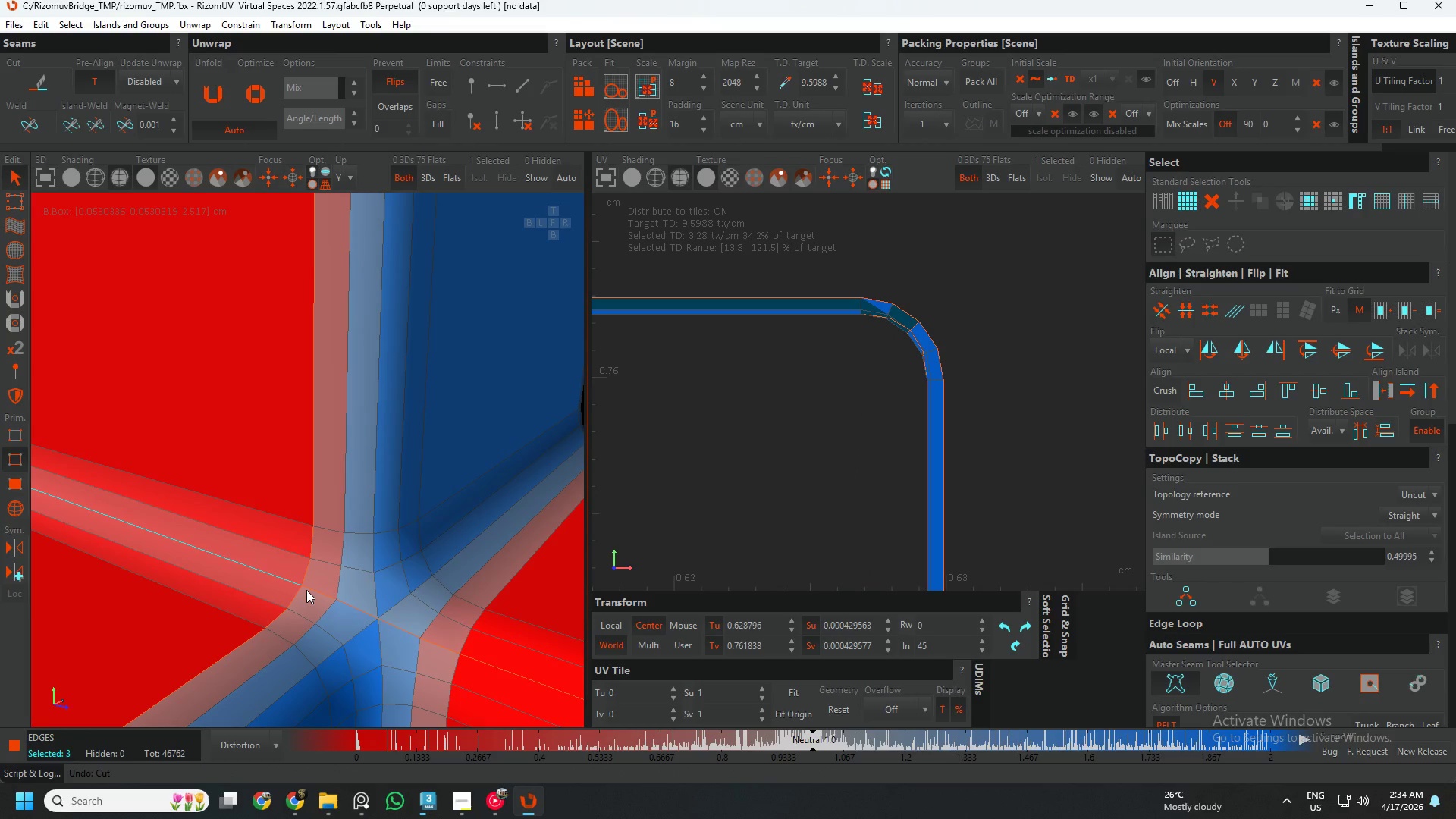 
key(Control+Z)
 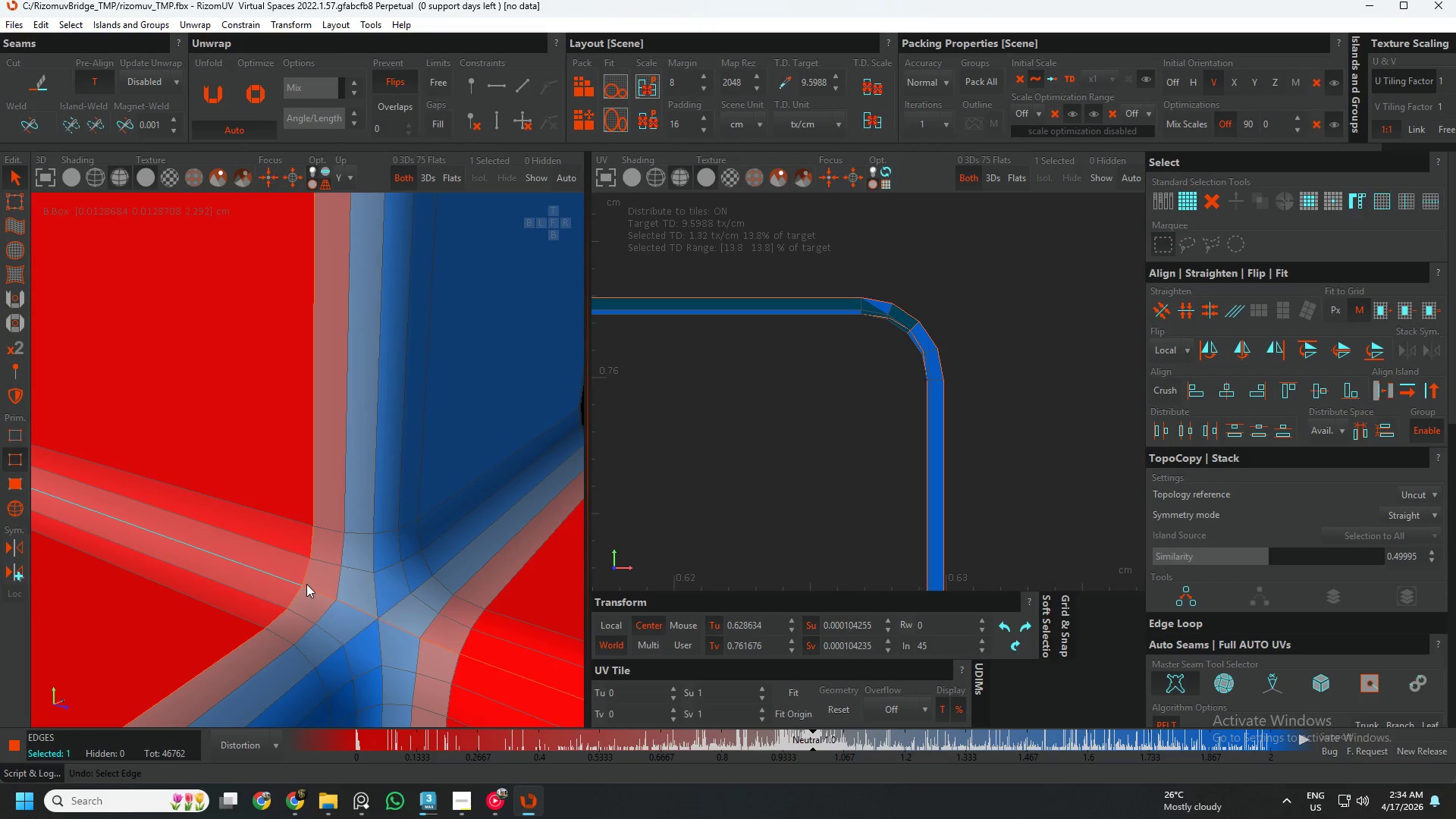 
key(Control+ControlLeft)
 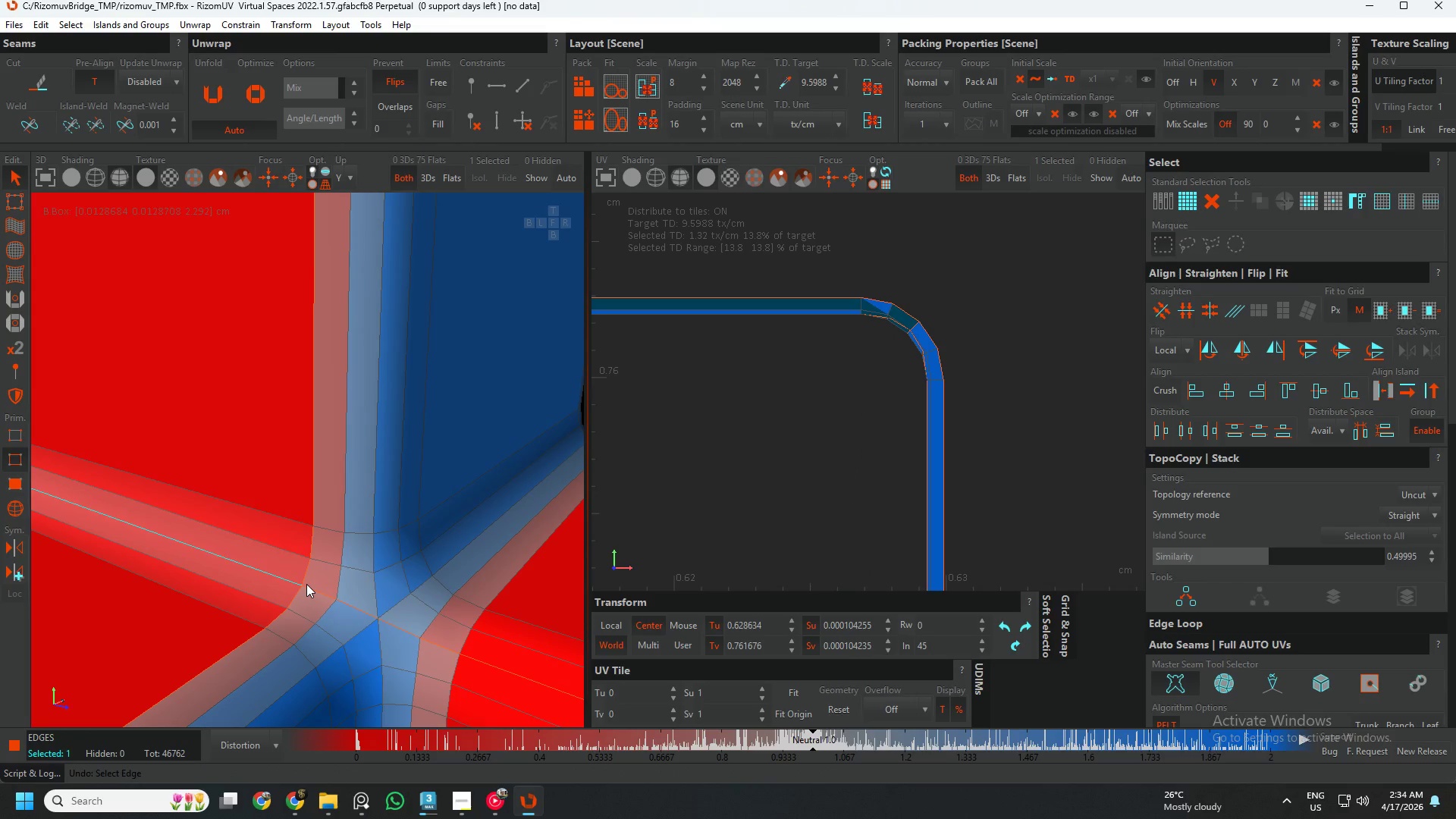 
key(Control+Z)
 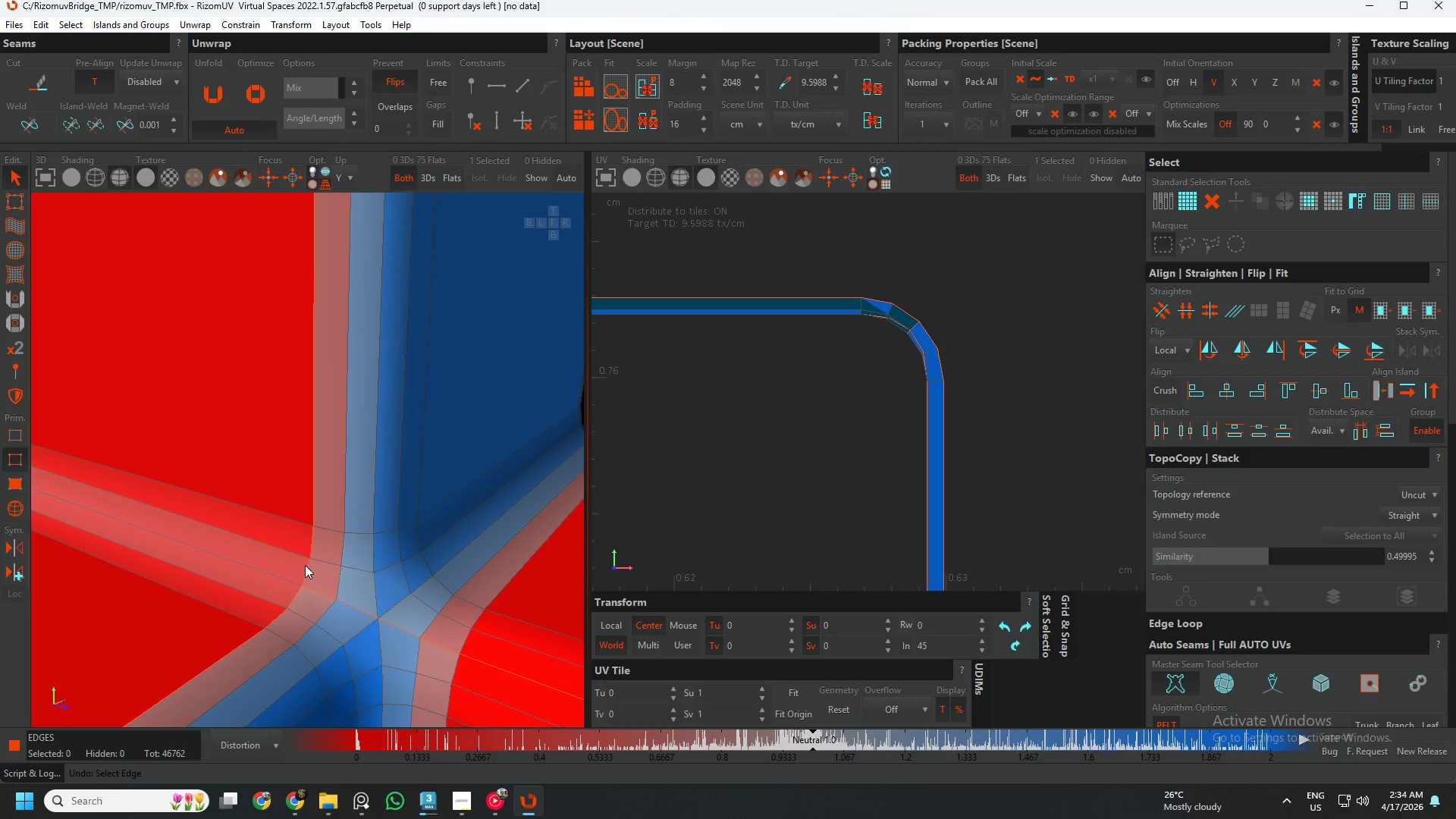 
double_click([305, 565])
 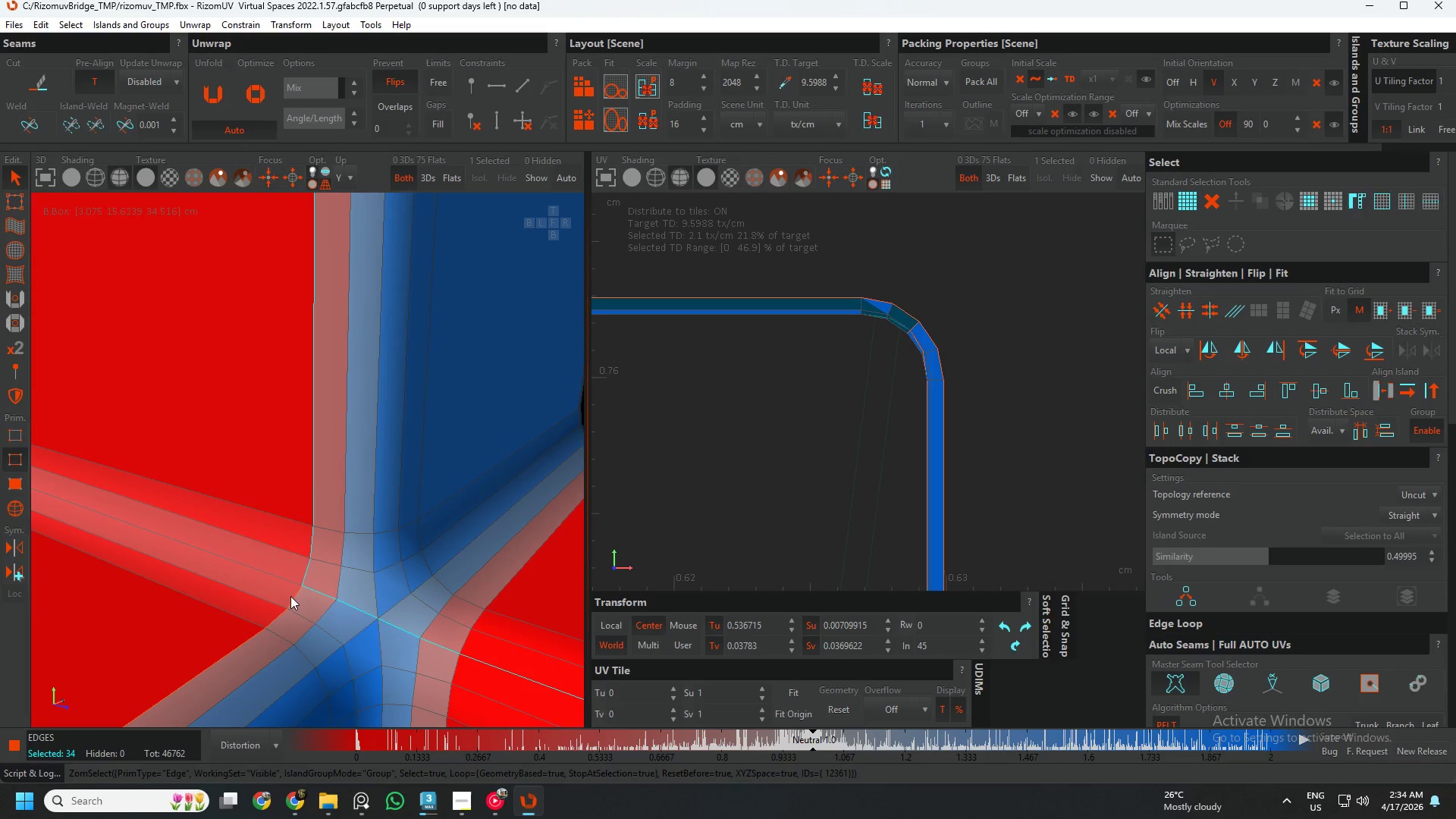 
double_click([290, 596])
 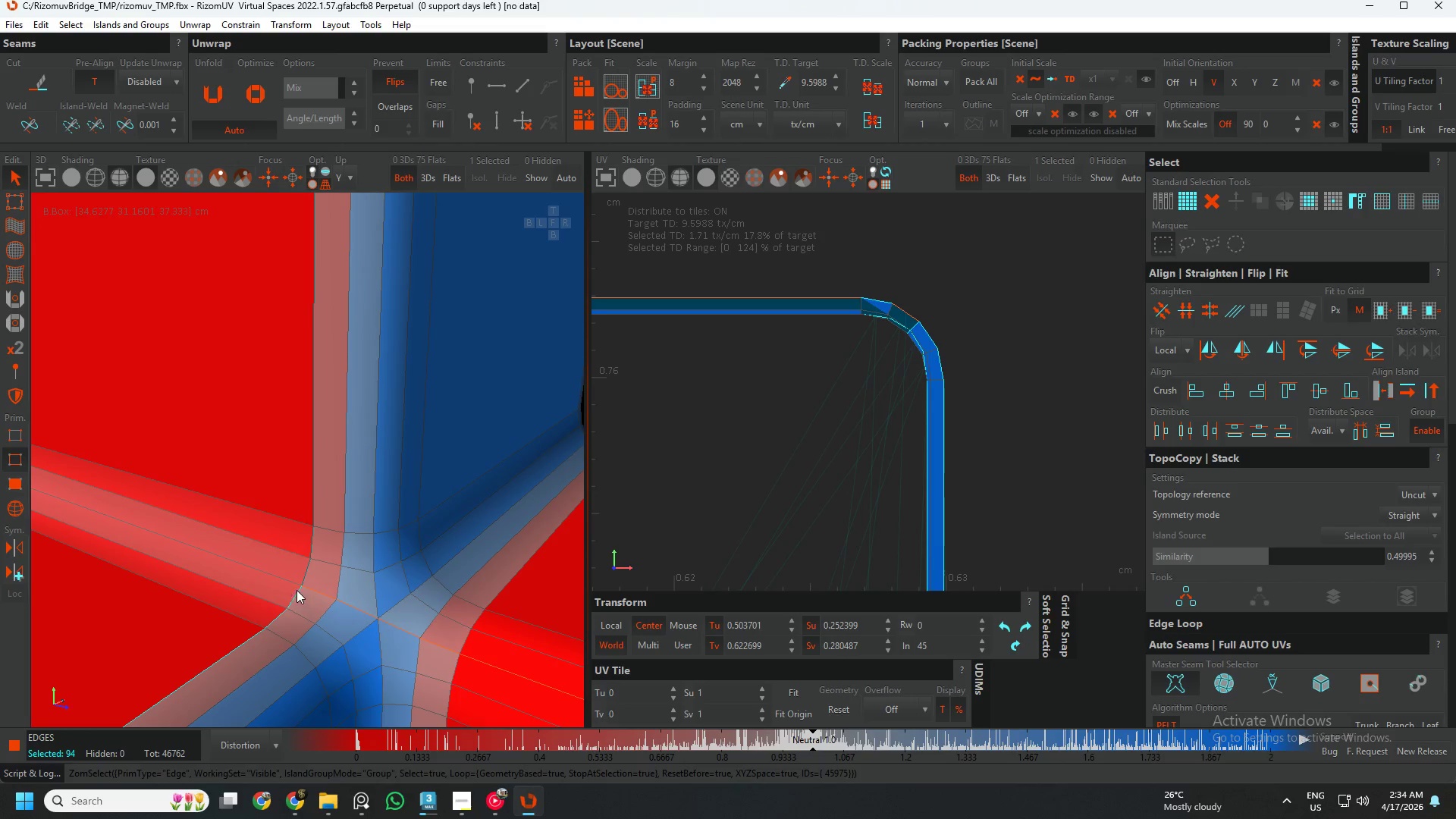 
hold_key(key=AltLeft, duration=0.66)
 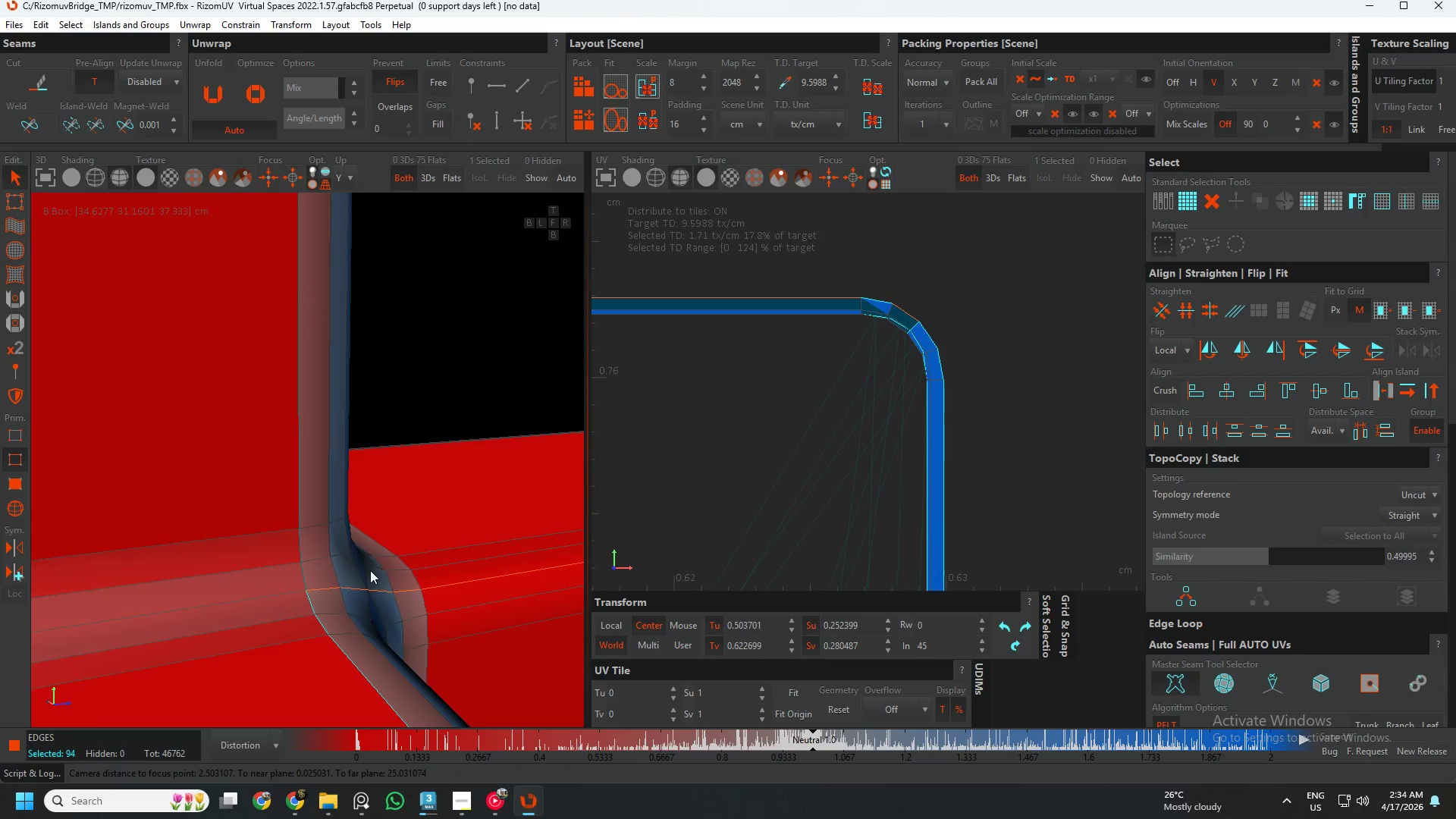 
scroll: coordinate [341, 570], scroll_direction: down, amount: 8.0
 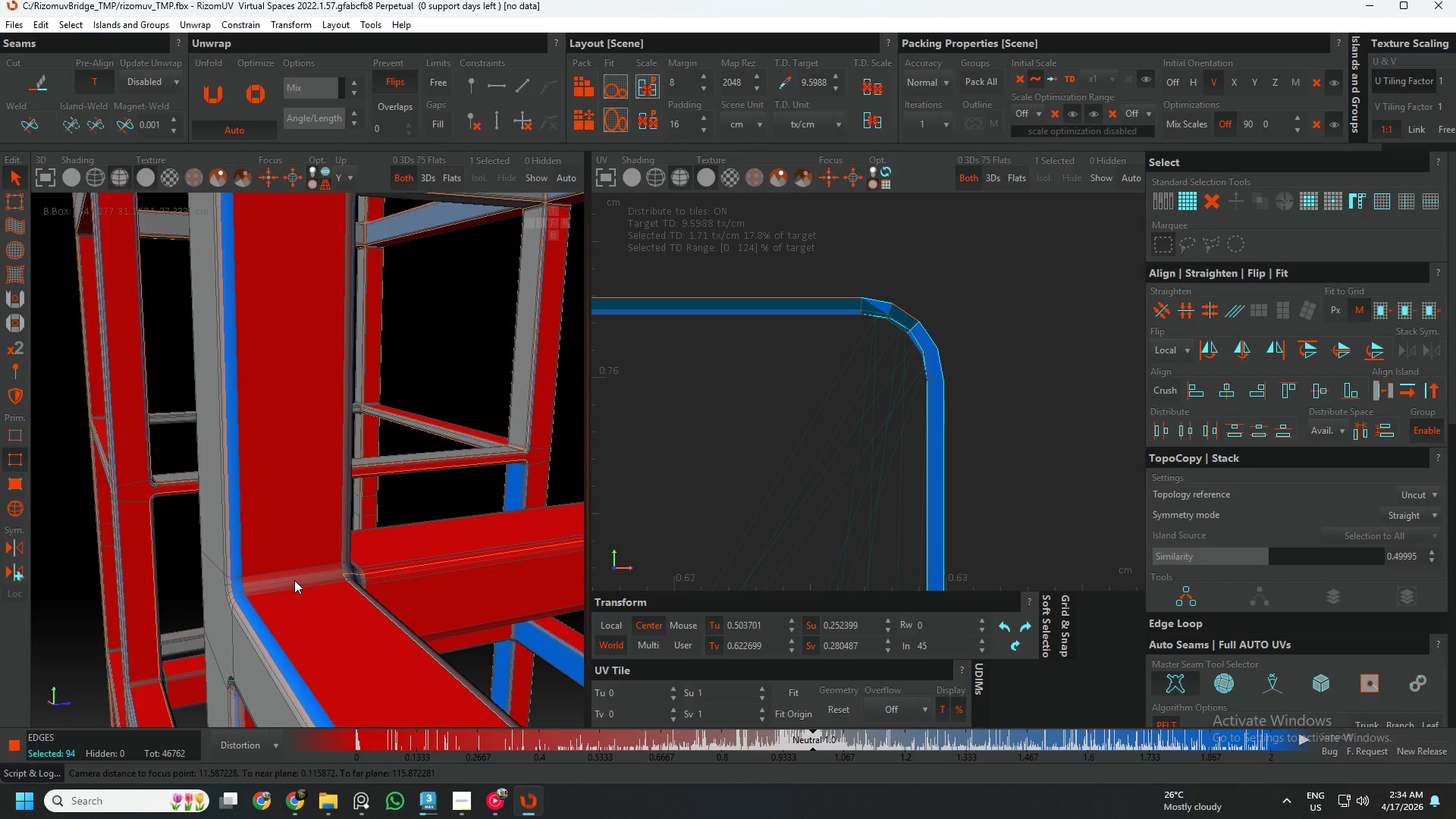 
key(W)
 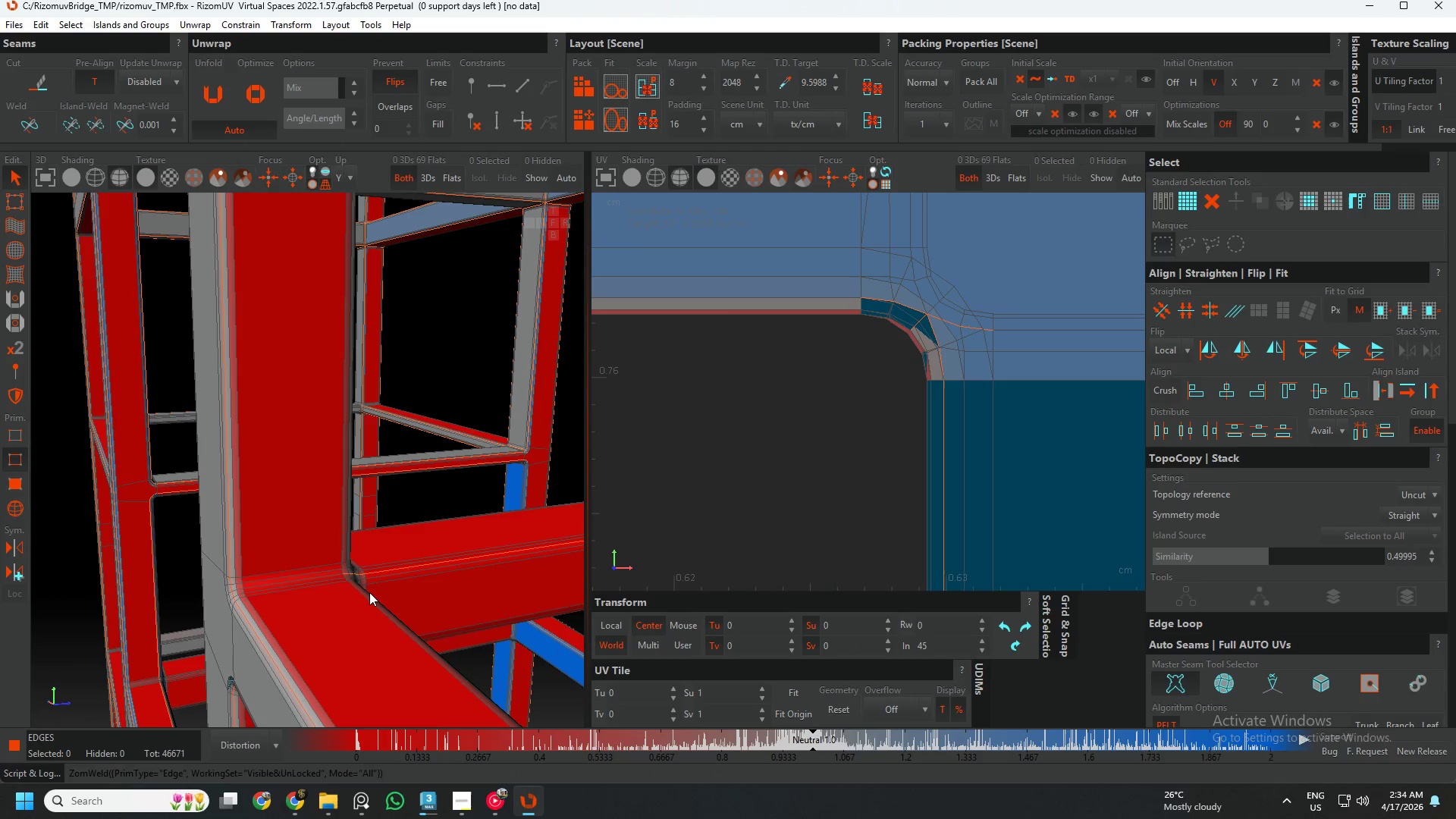 
hold_key(key=AltLeft, duration=0.94)
 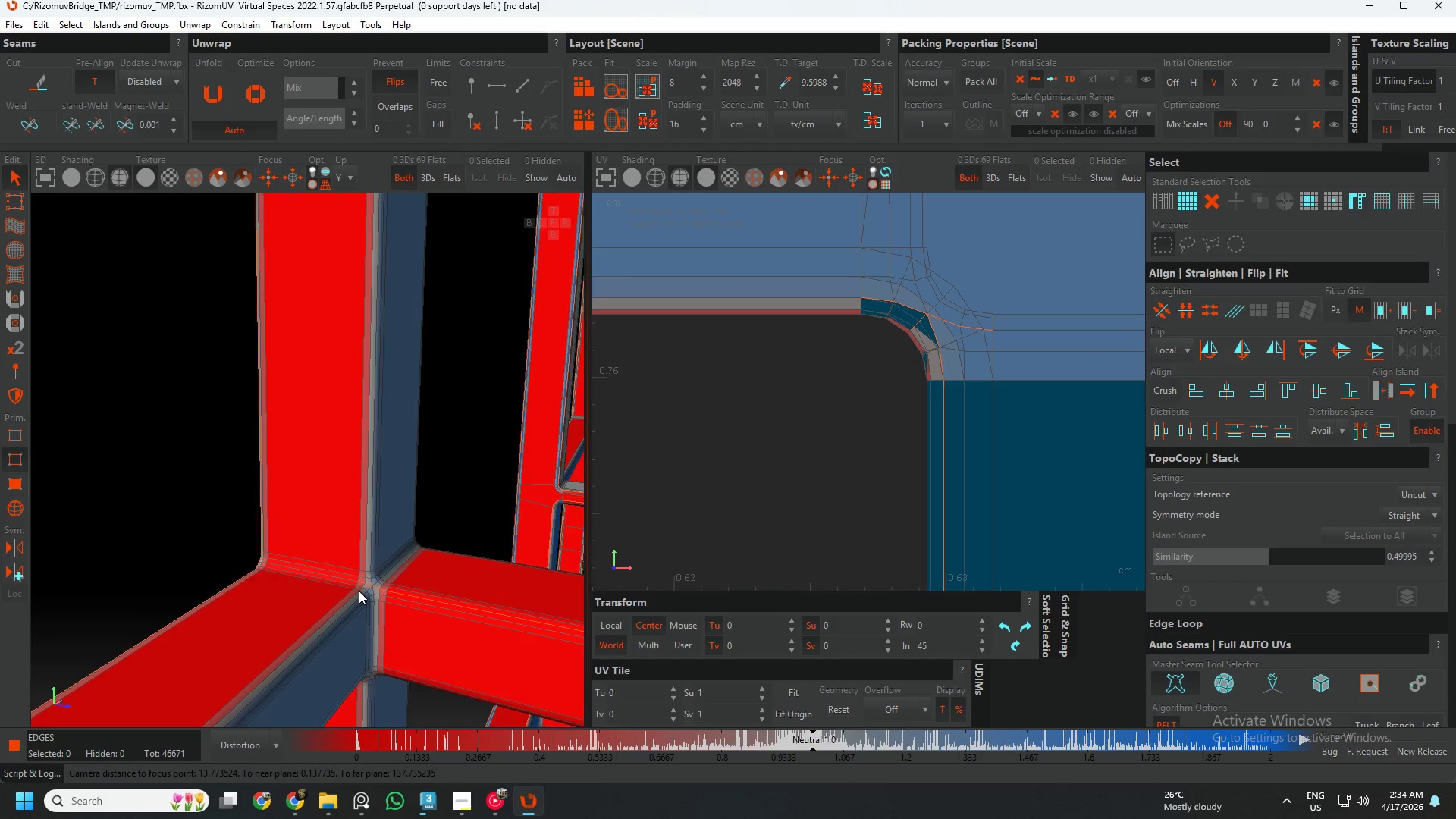 
scroll: coordinate [359, 582], scroll_direction: up, amount: 5.0
 